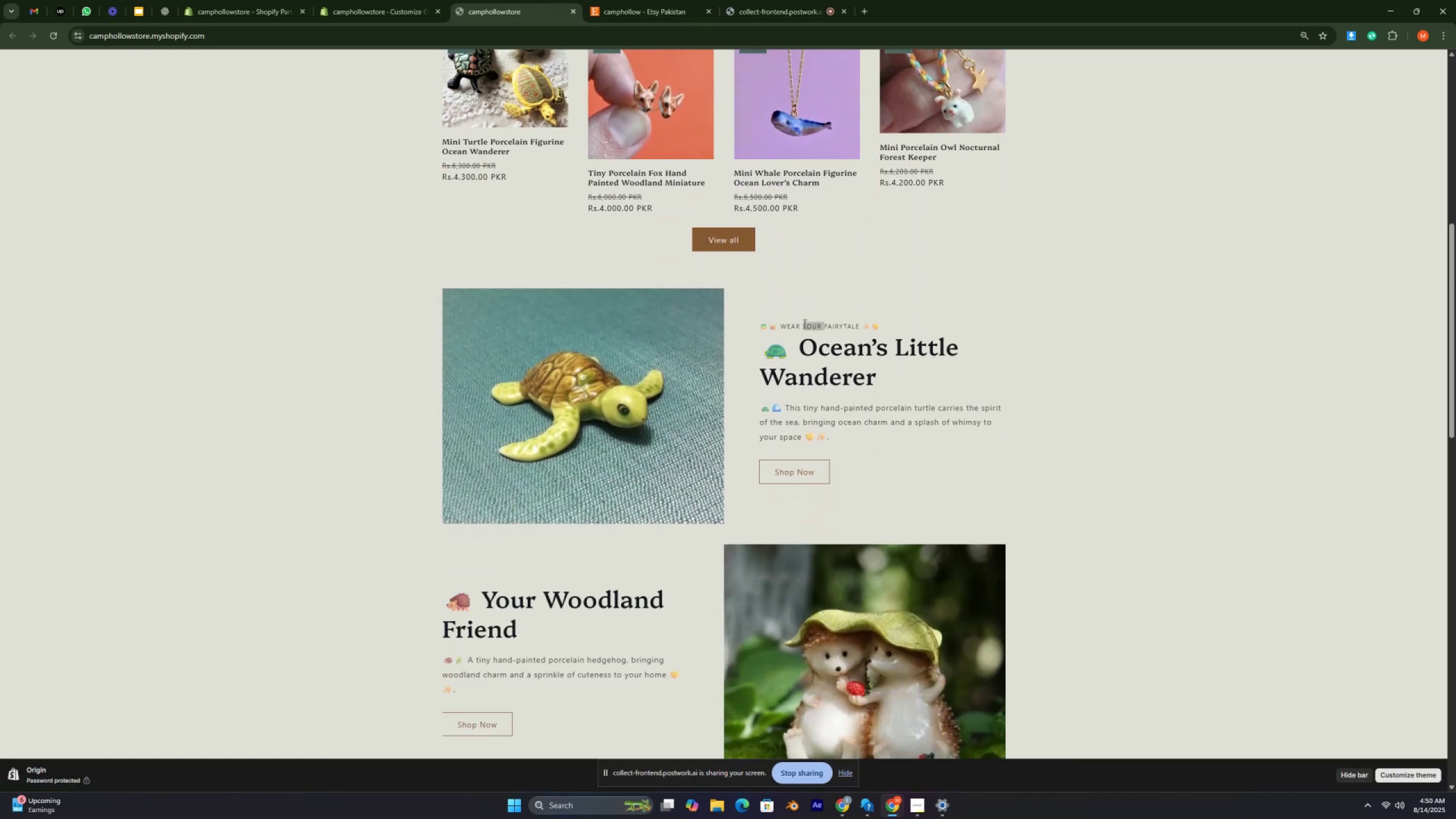 
triple_click([804, 324])
 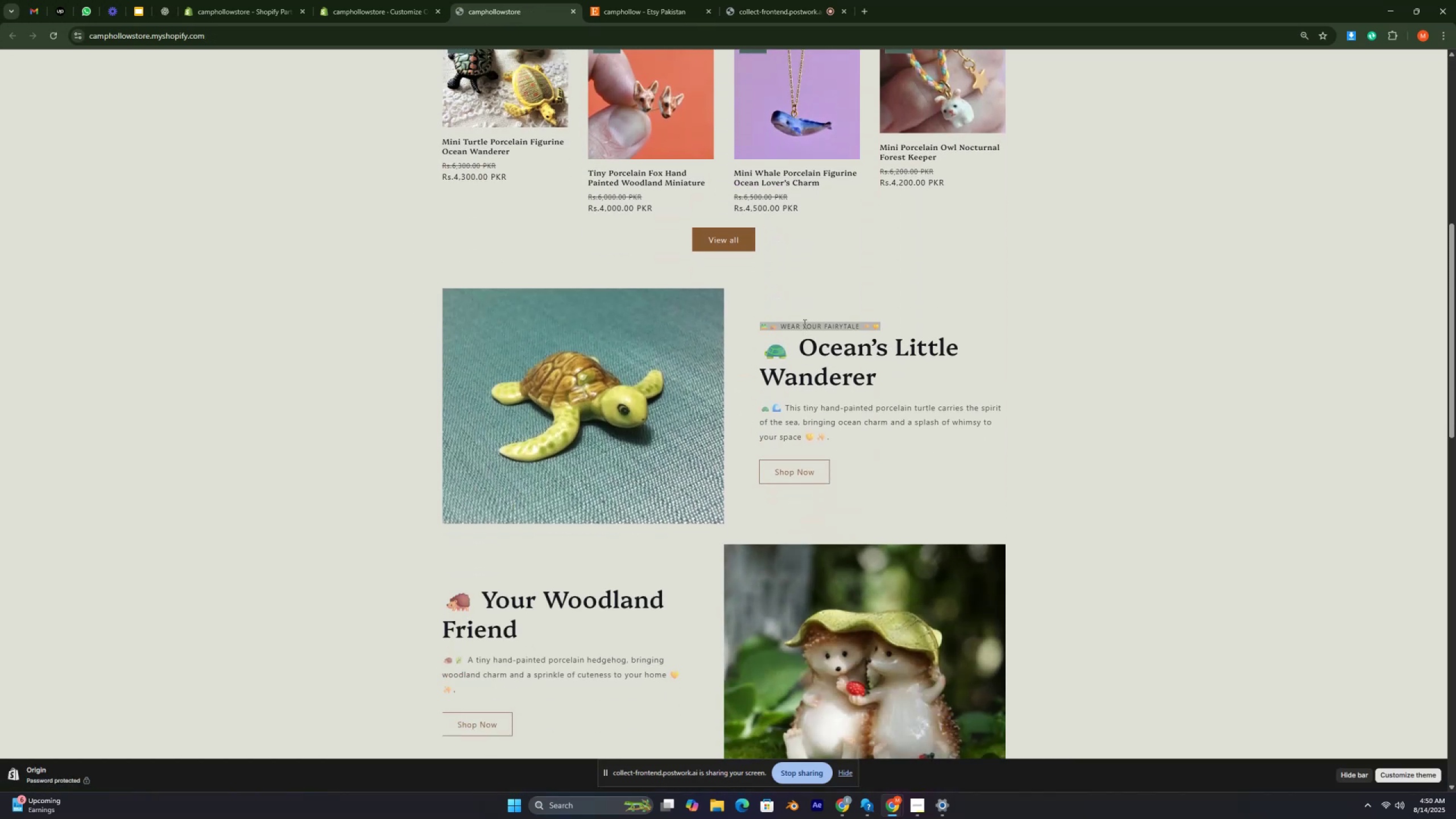 
triple_click([804, 324])
 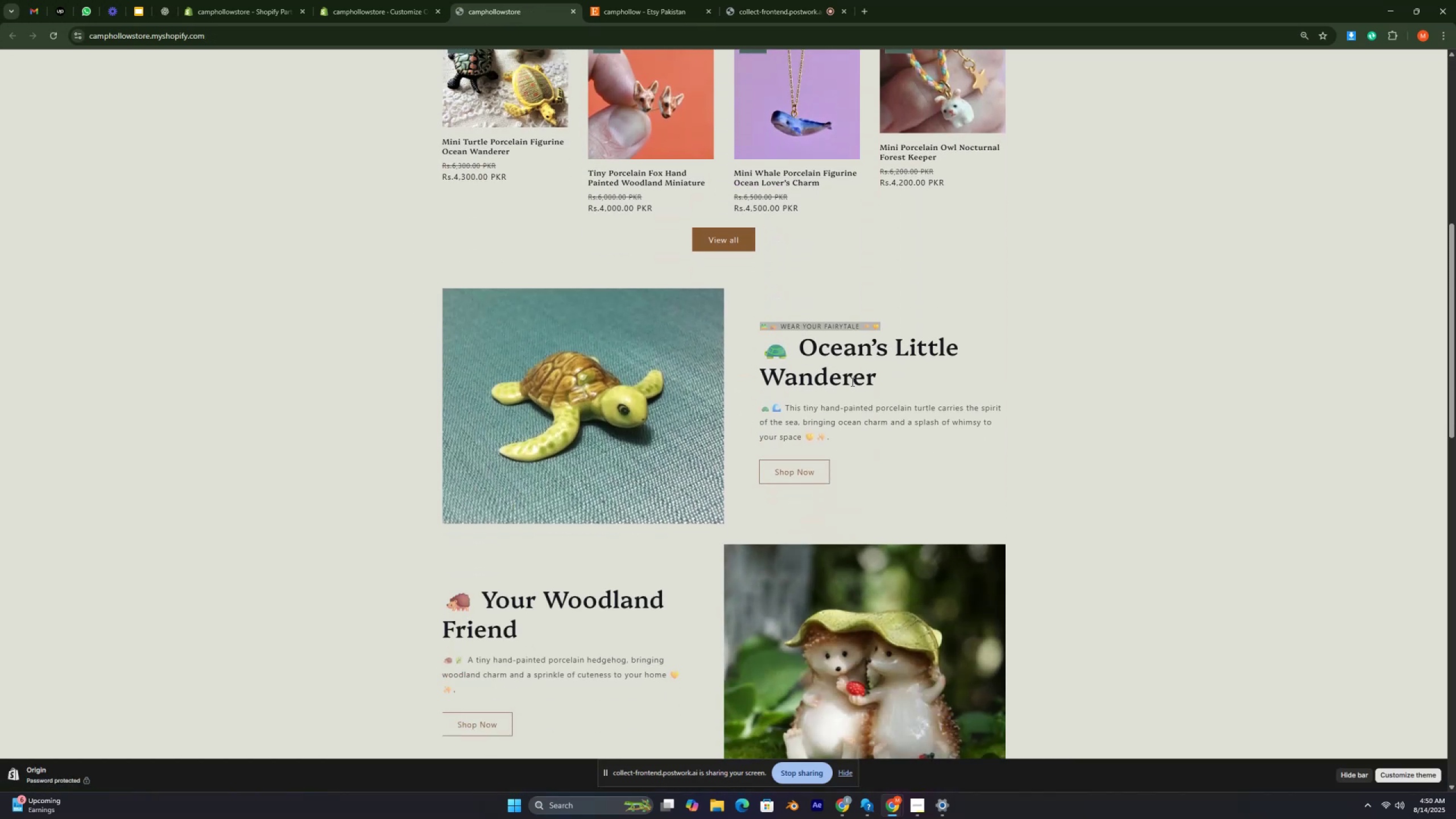 
double_click([852, 381])
 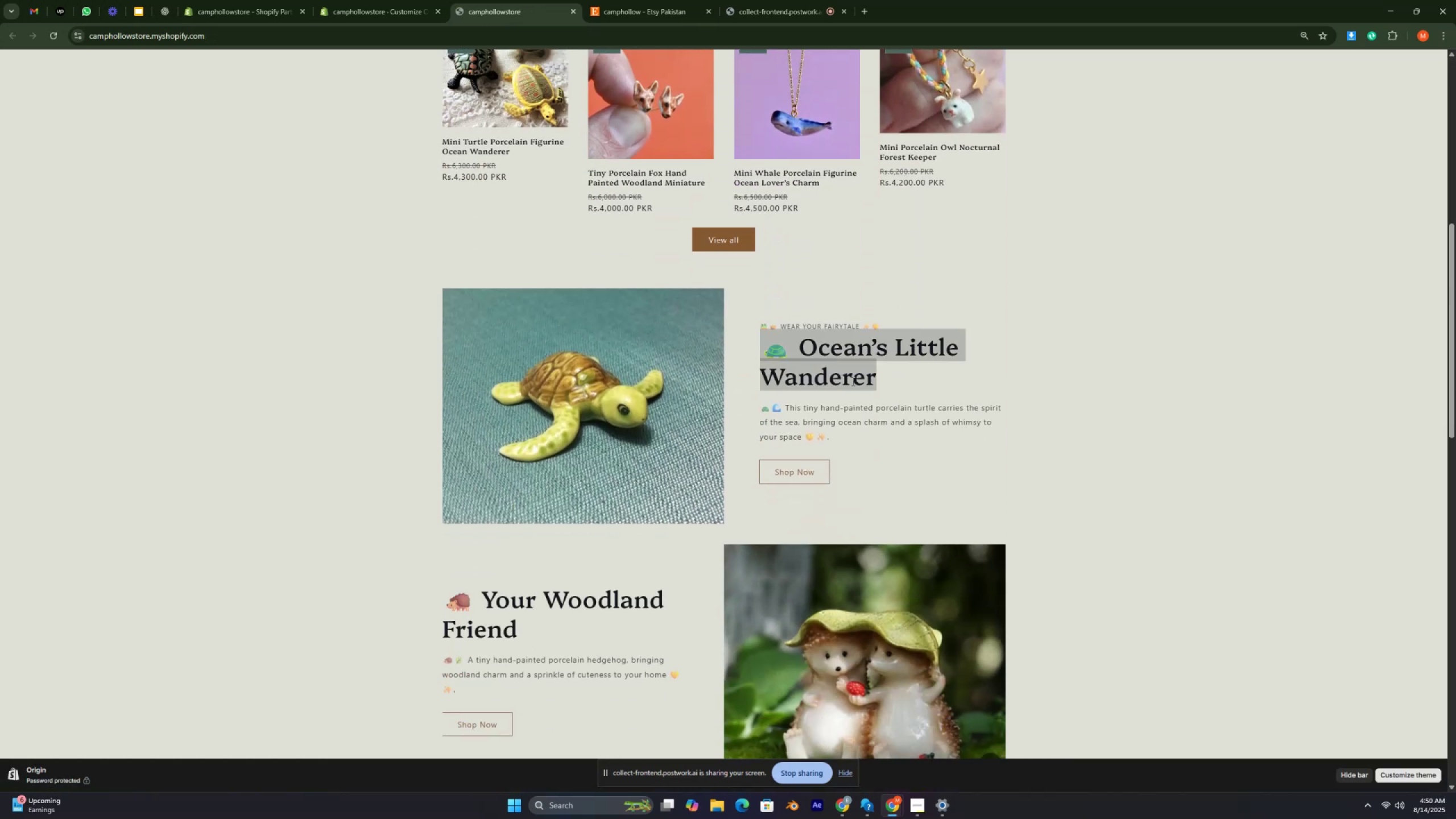 
triple_click([852, 381])
 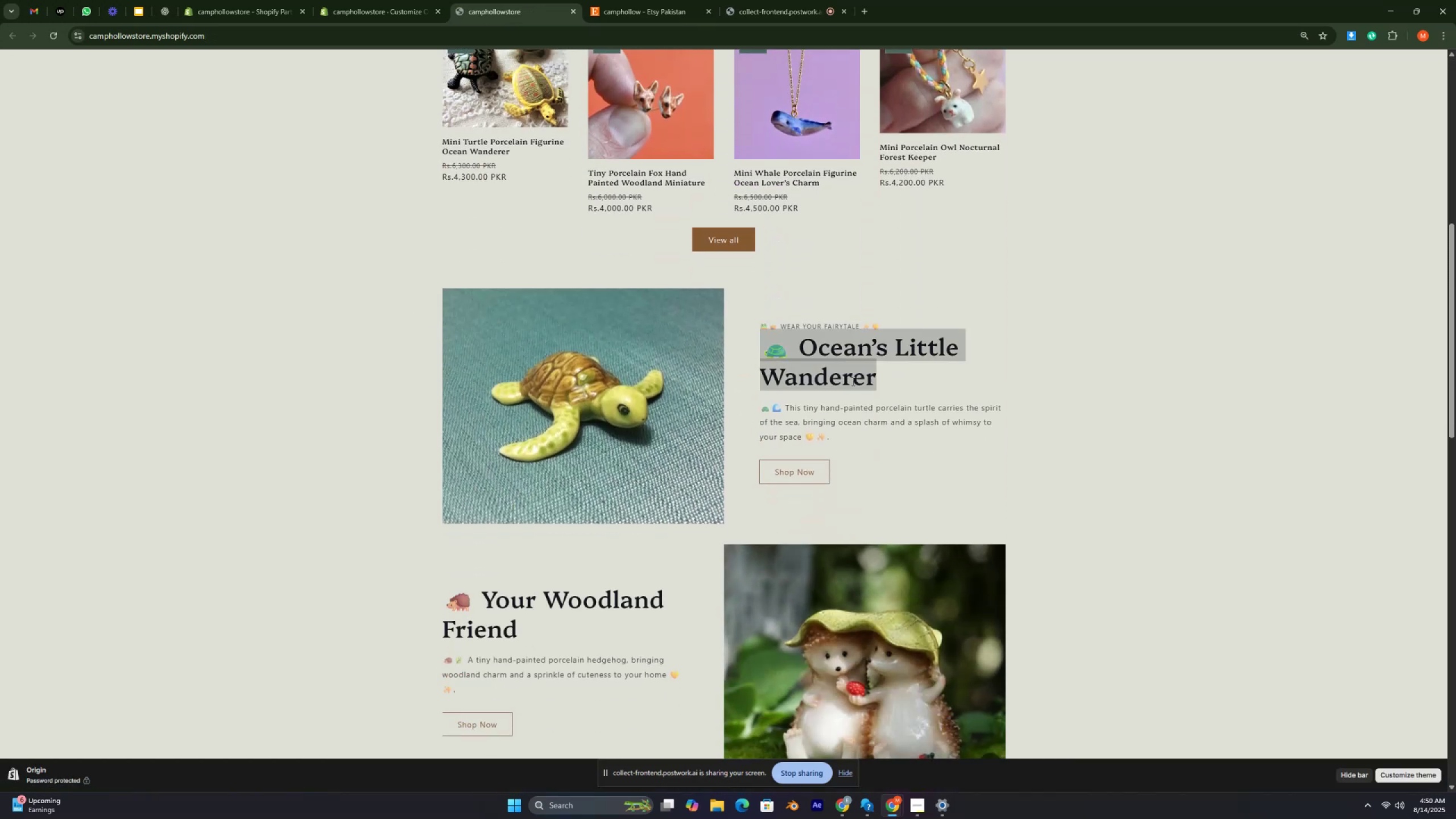 
triple_click([852, 381])
 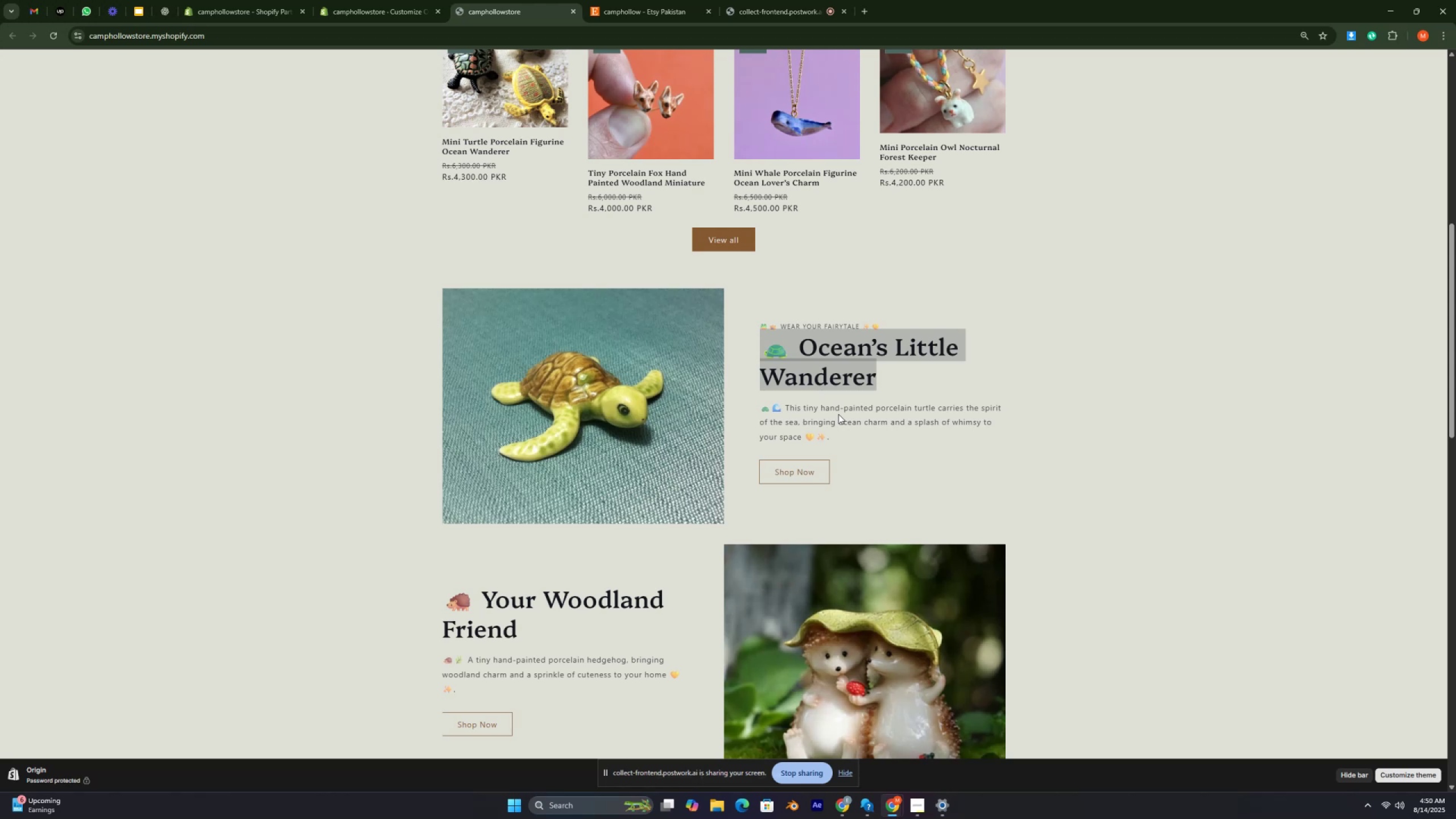 
double_click([838, 414])
 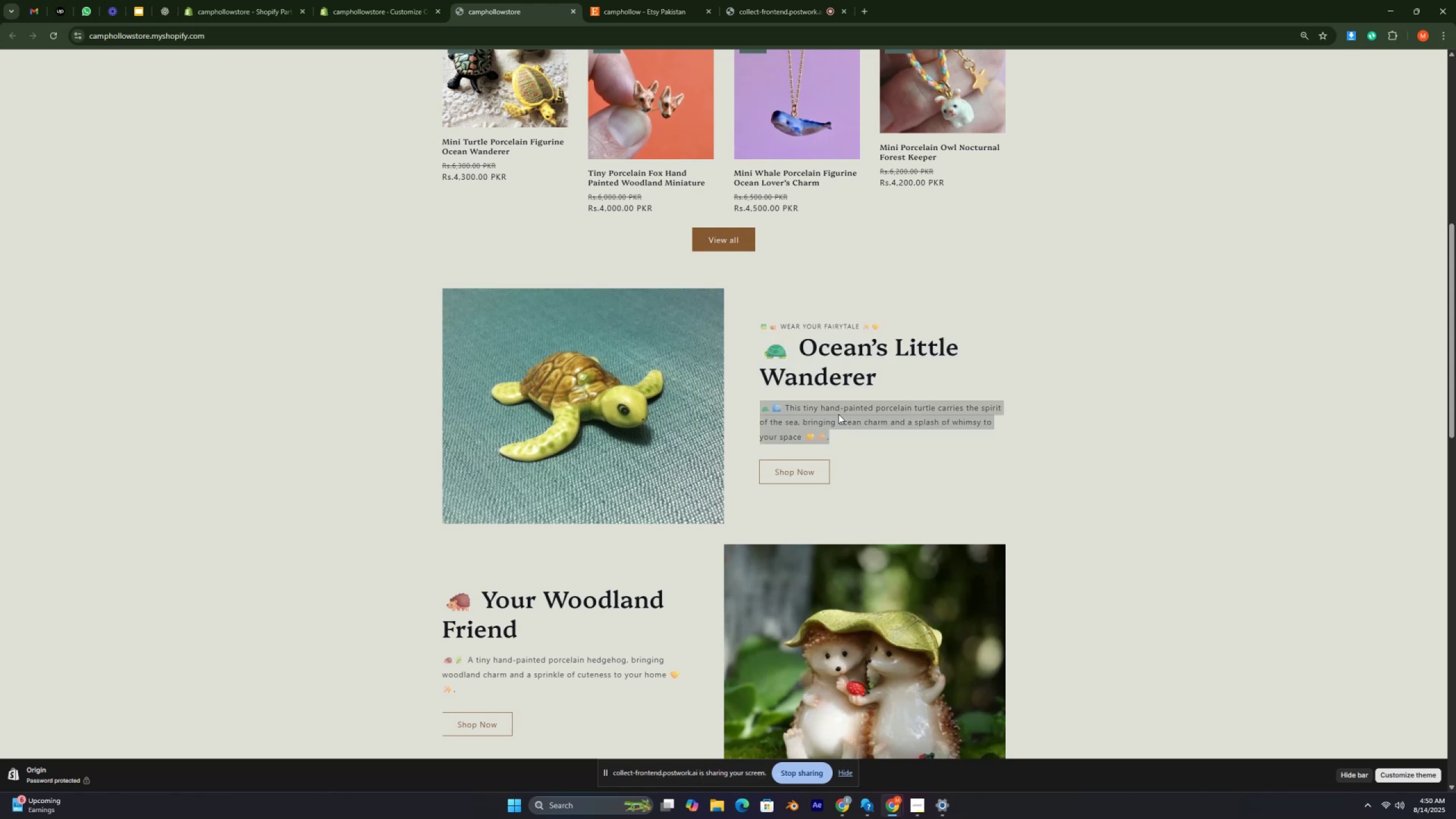 
triple_click([838, 414])
 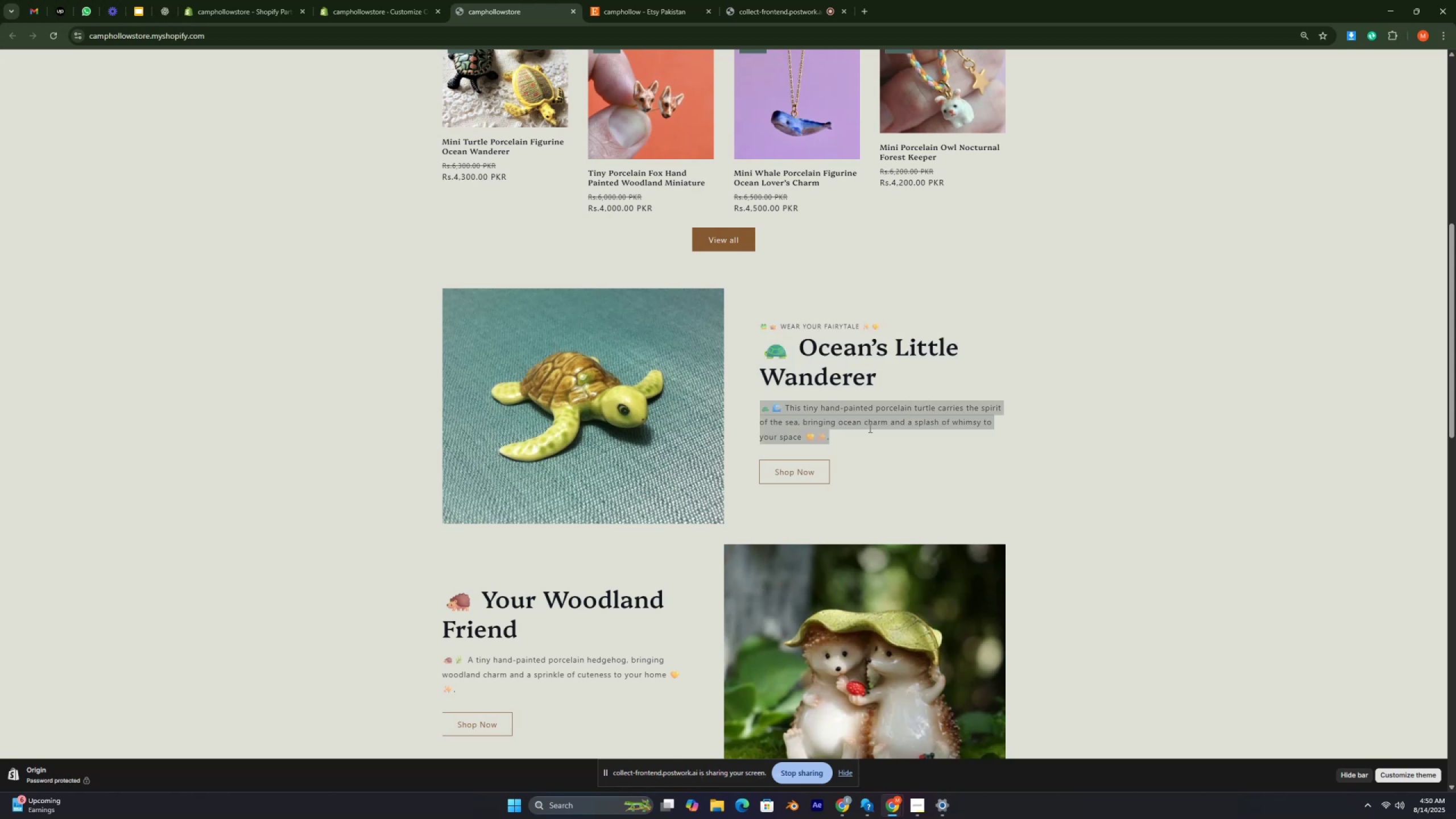 
left_click([890, 455])
 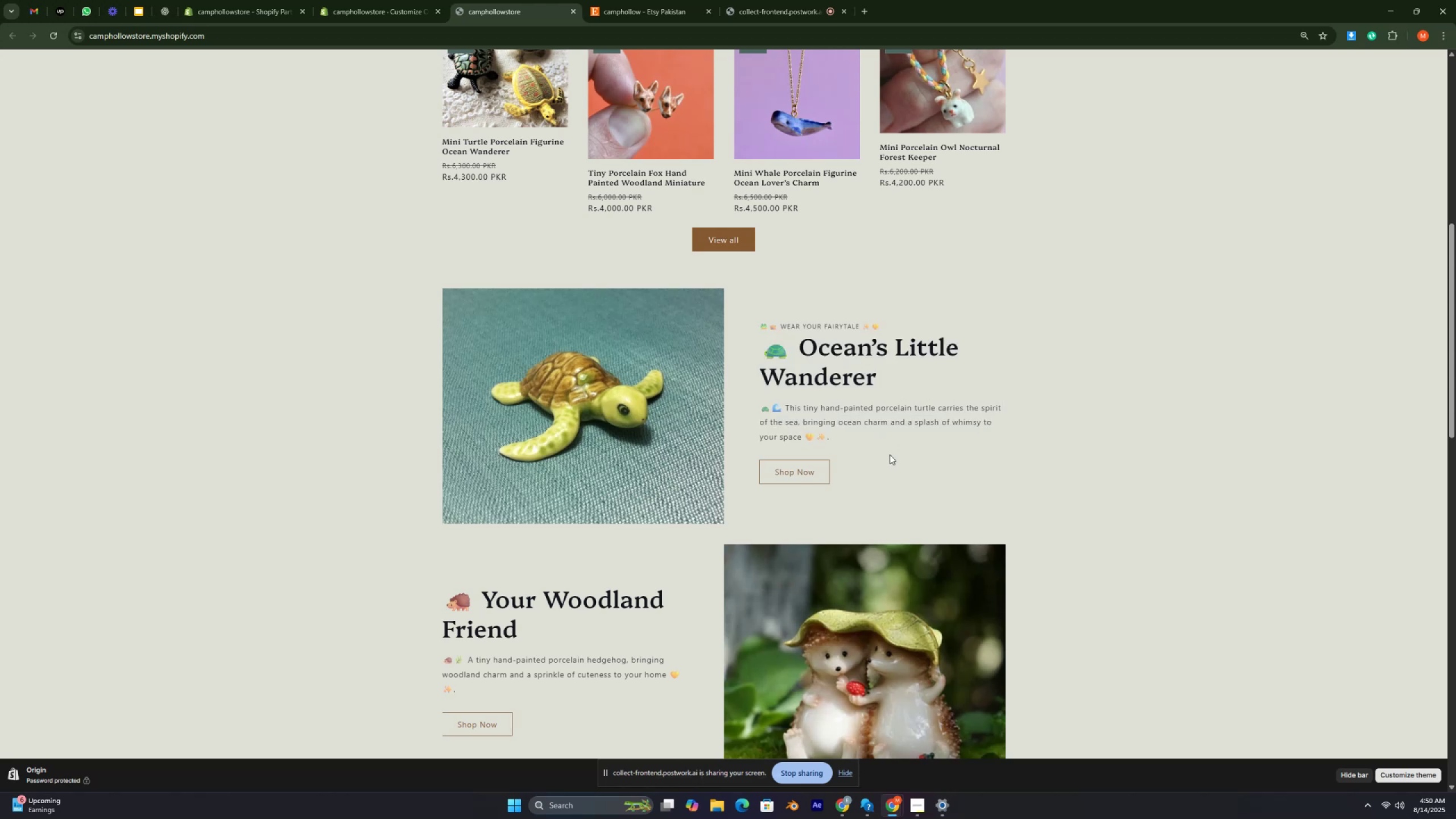 
scroll: coordinate [801, 464], scroll_direction: down, amount: 3.0
 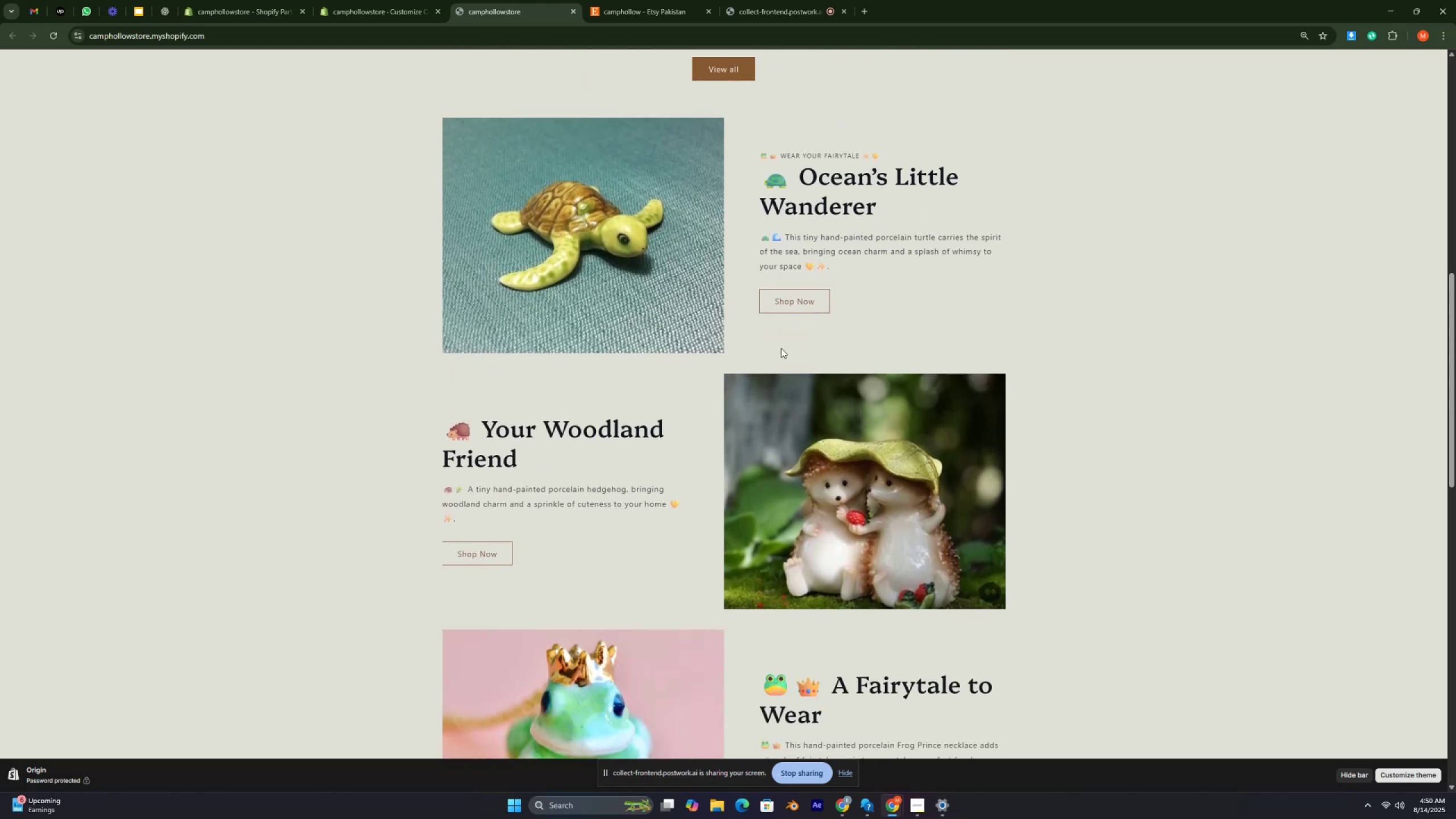 
key(Control+ControlRight)
 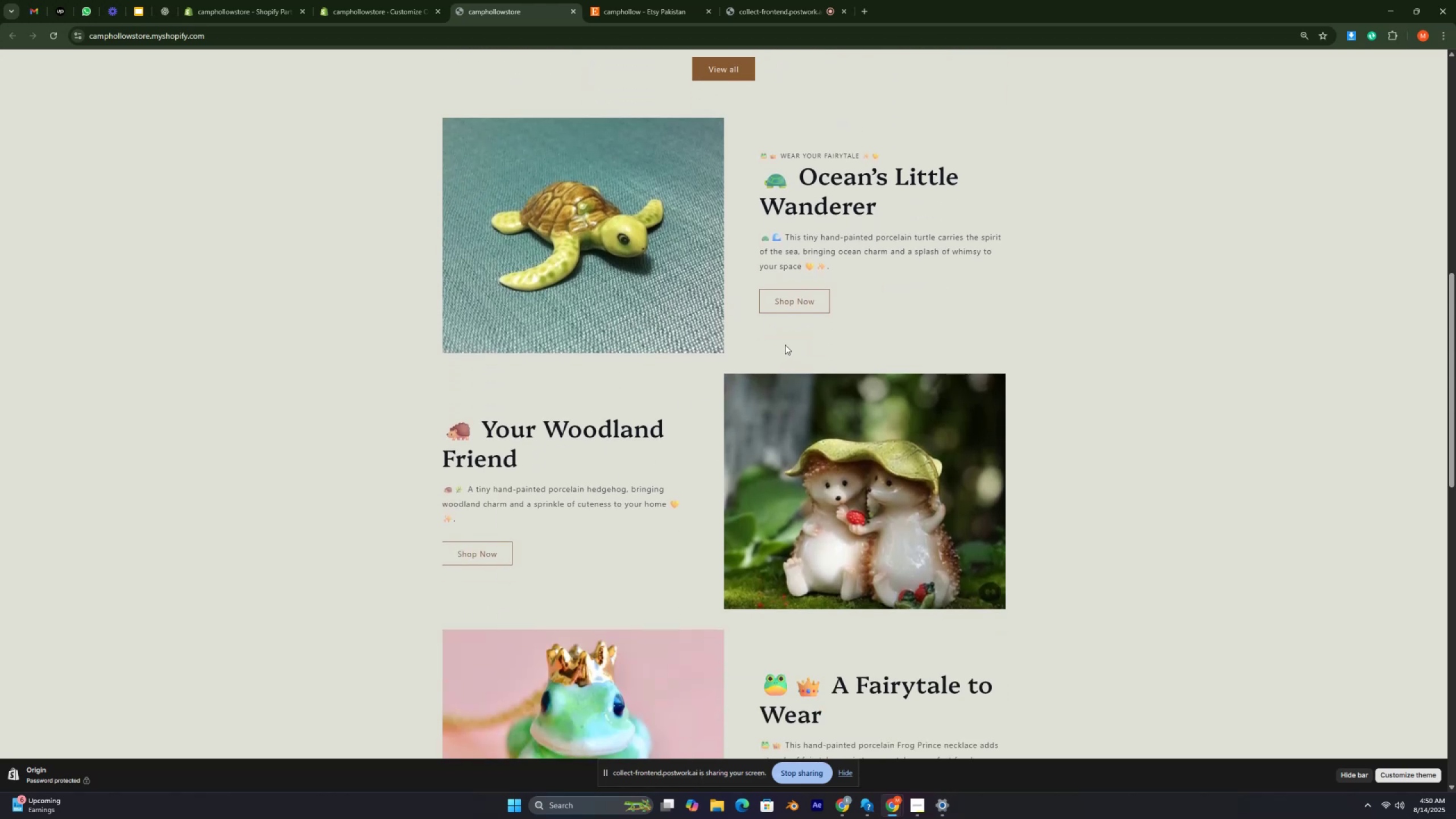 
key(Control+ControlRight)
 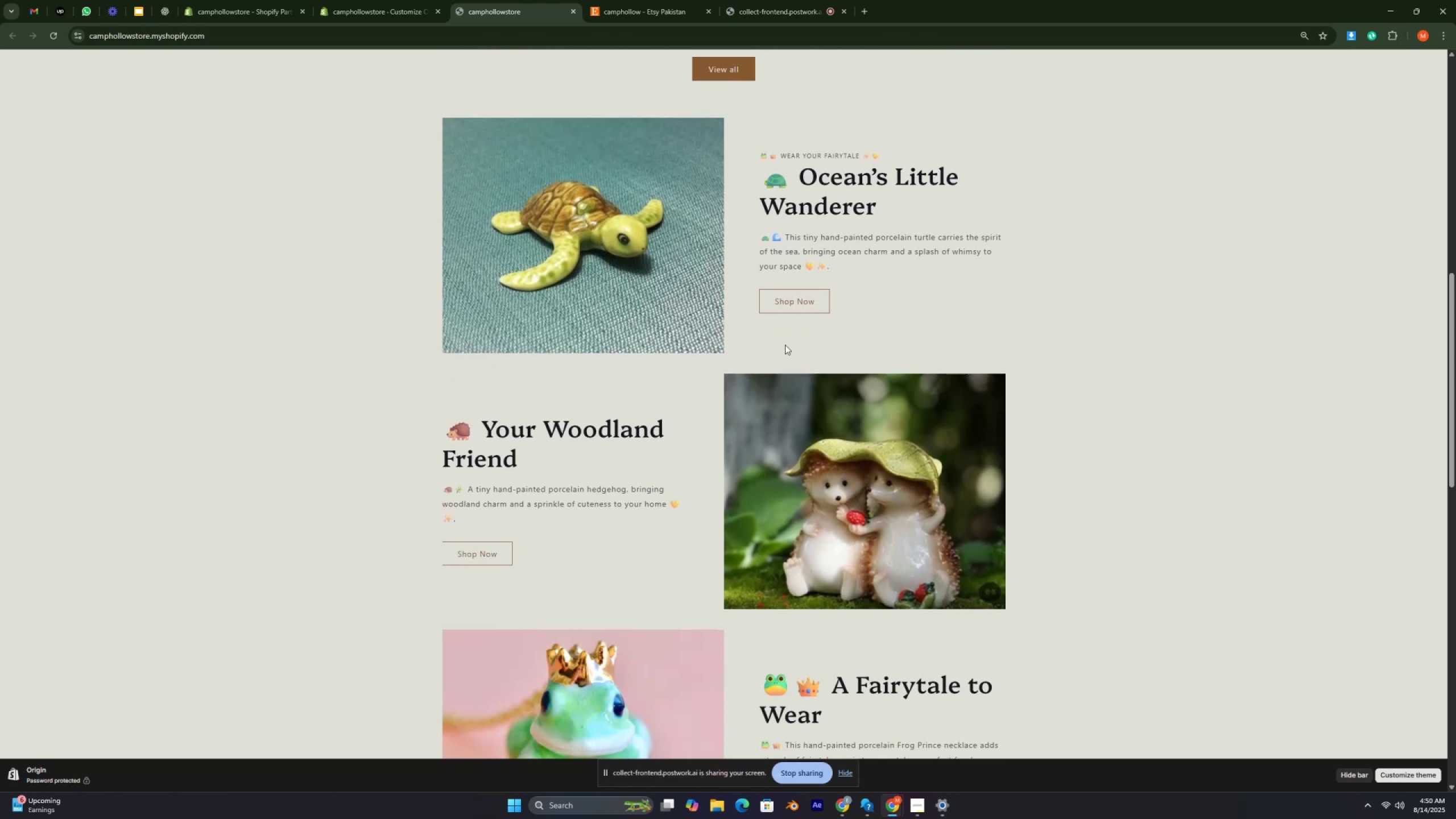 
key(Control+ControlRight)
 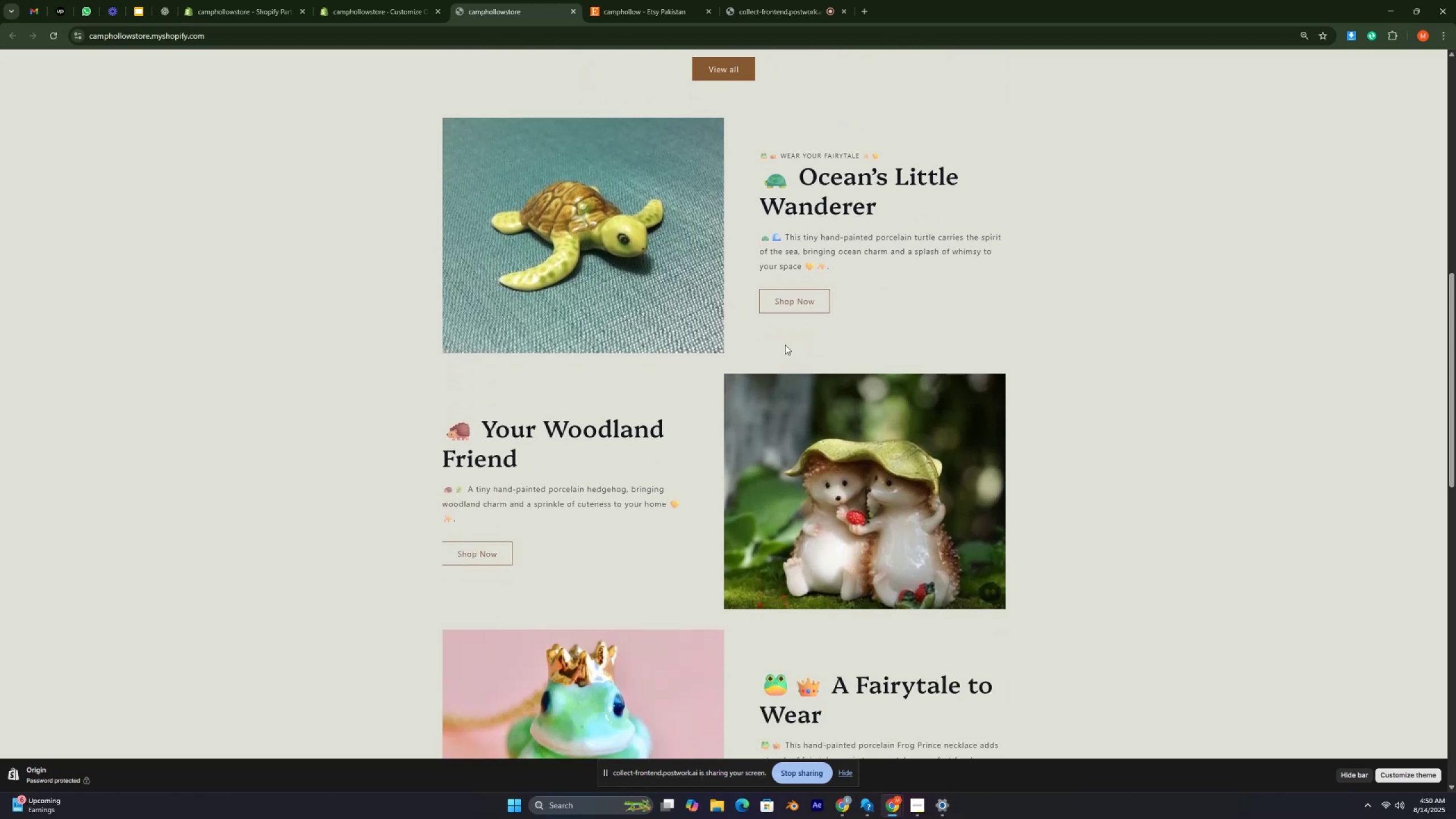 
key(Control+ControlRight)
 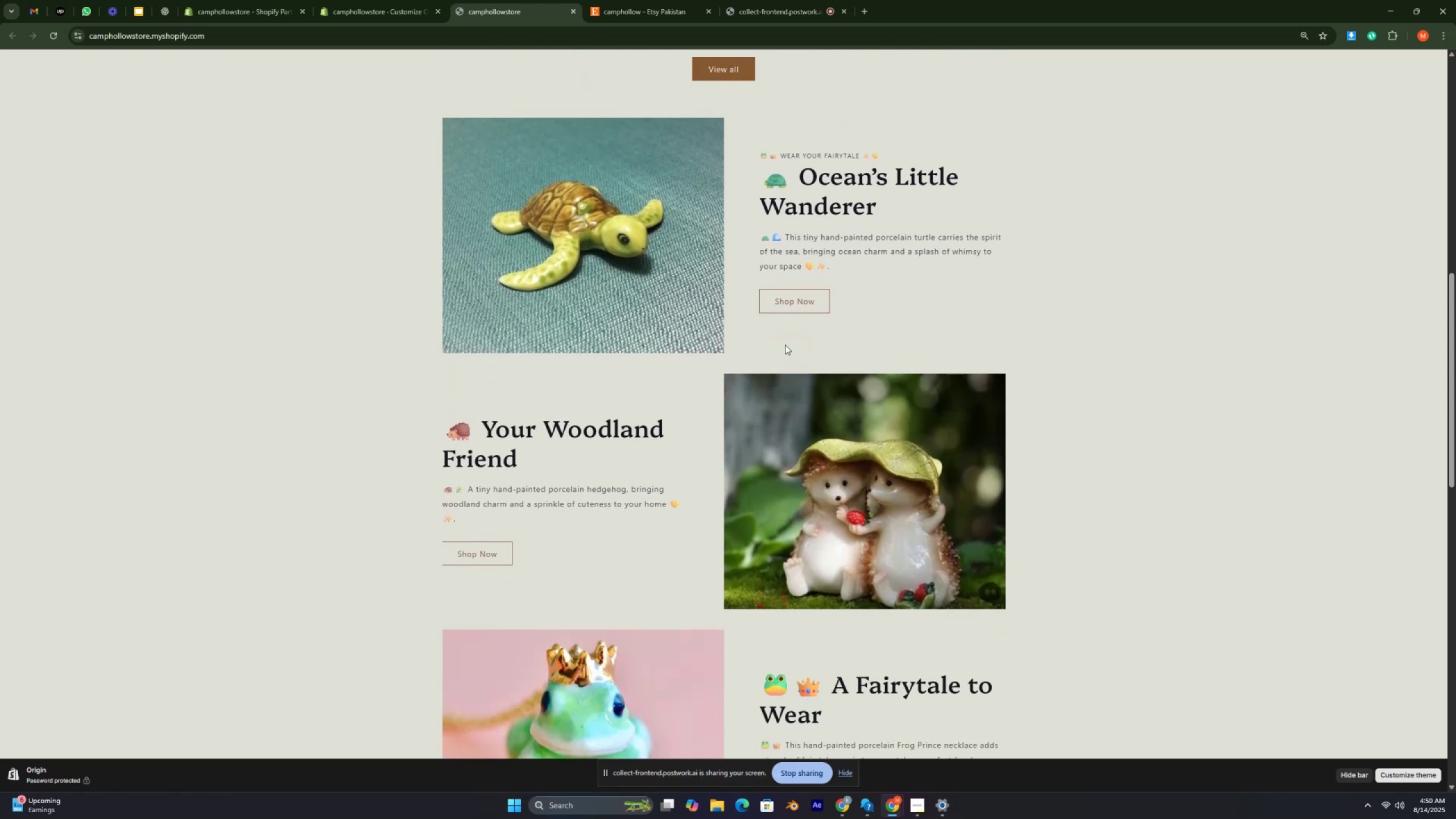 
key(Control+ControlRight)
 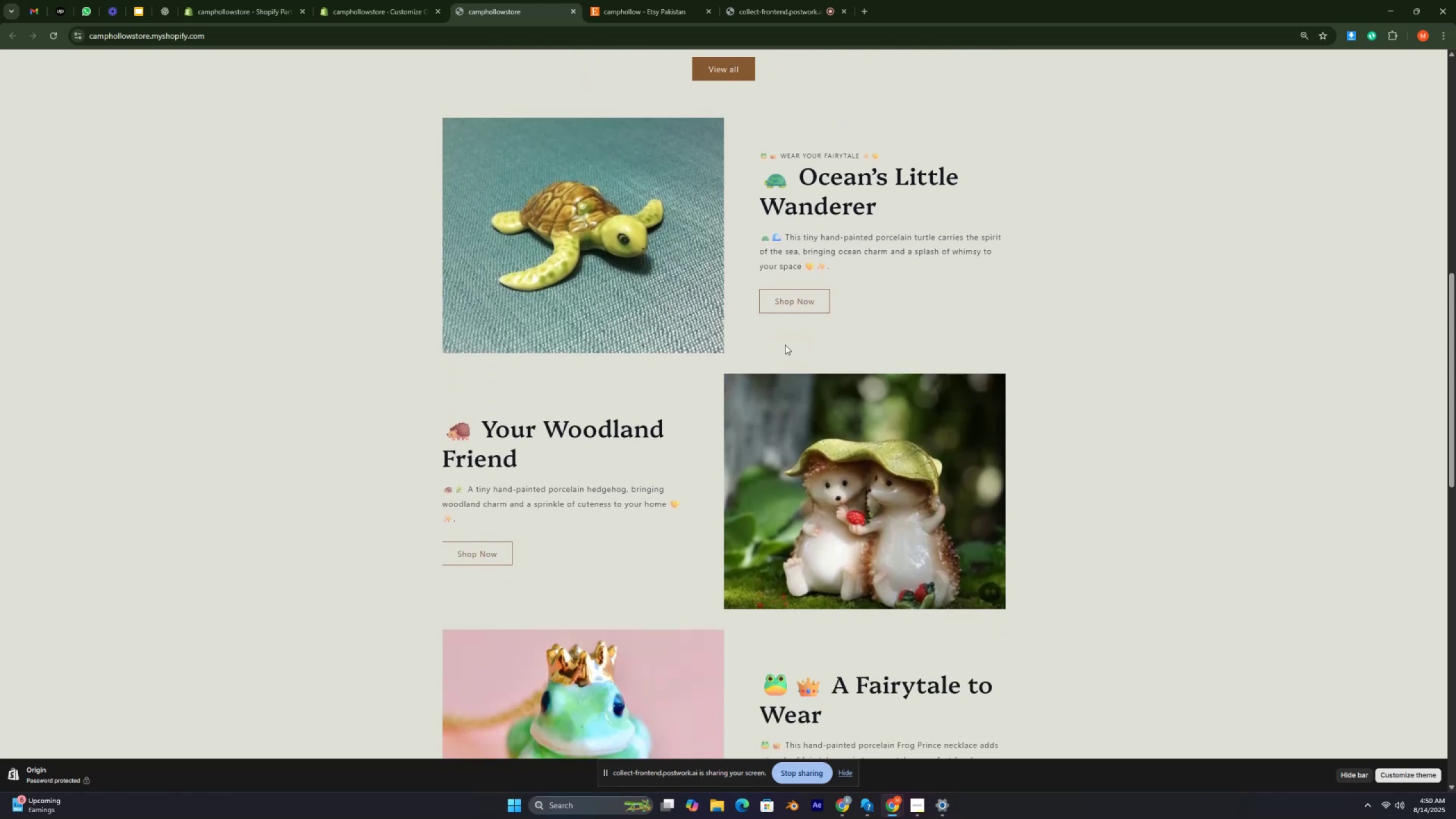 
scroll: coordinate [783, 346], scroll_direction: down, amount: 1.0
 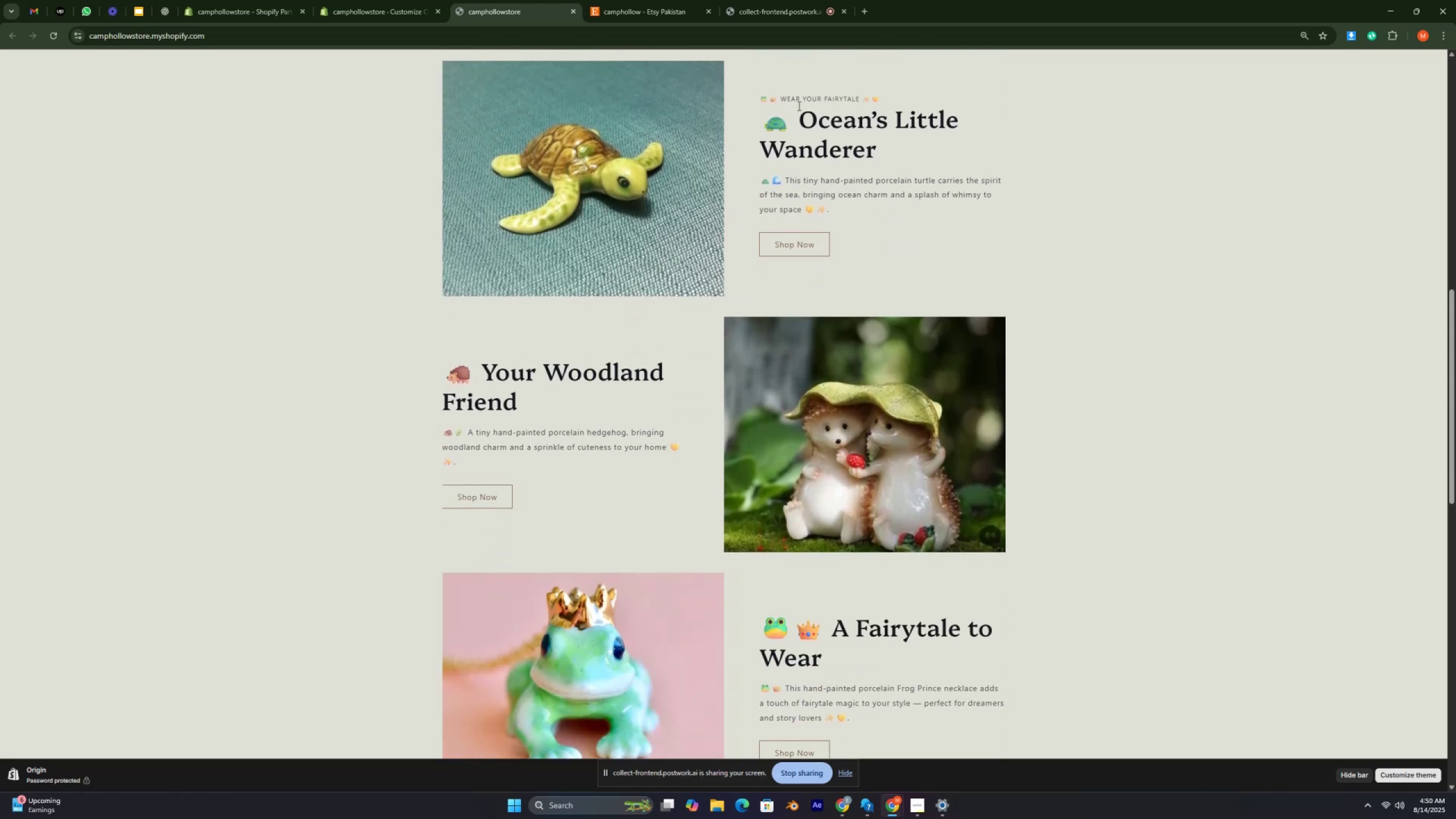 
double_click([797, 105])
 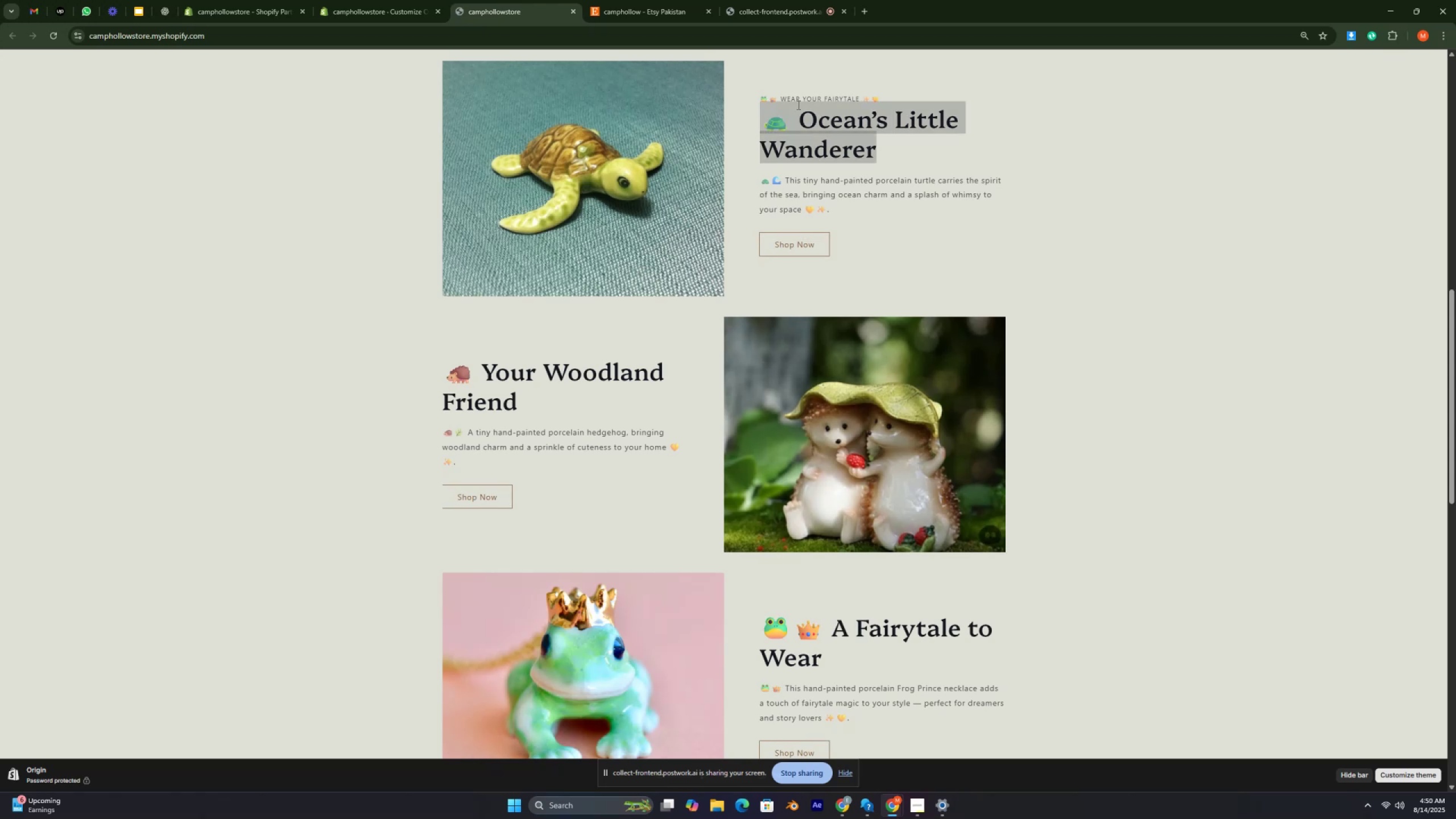 
triple_click([797, 105])
 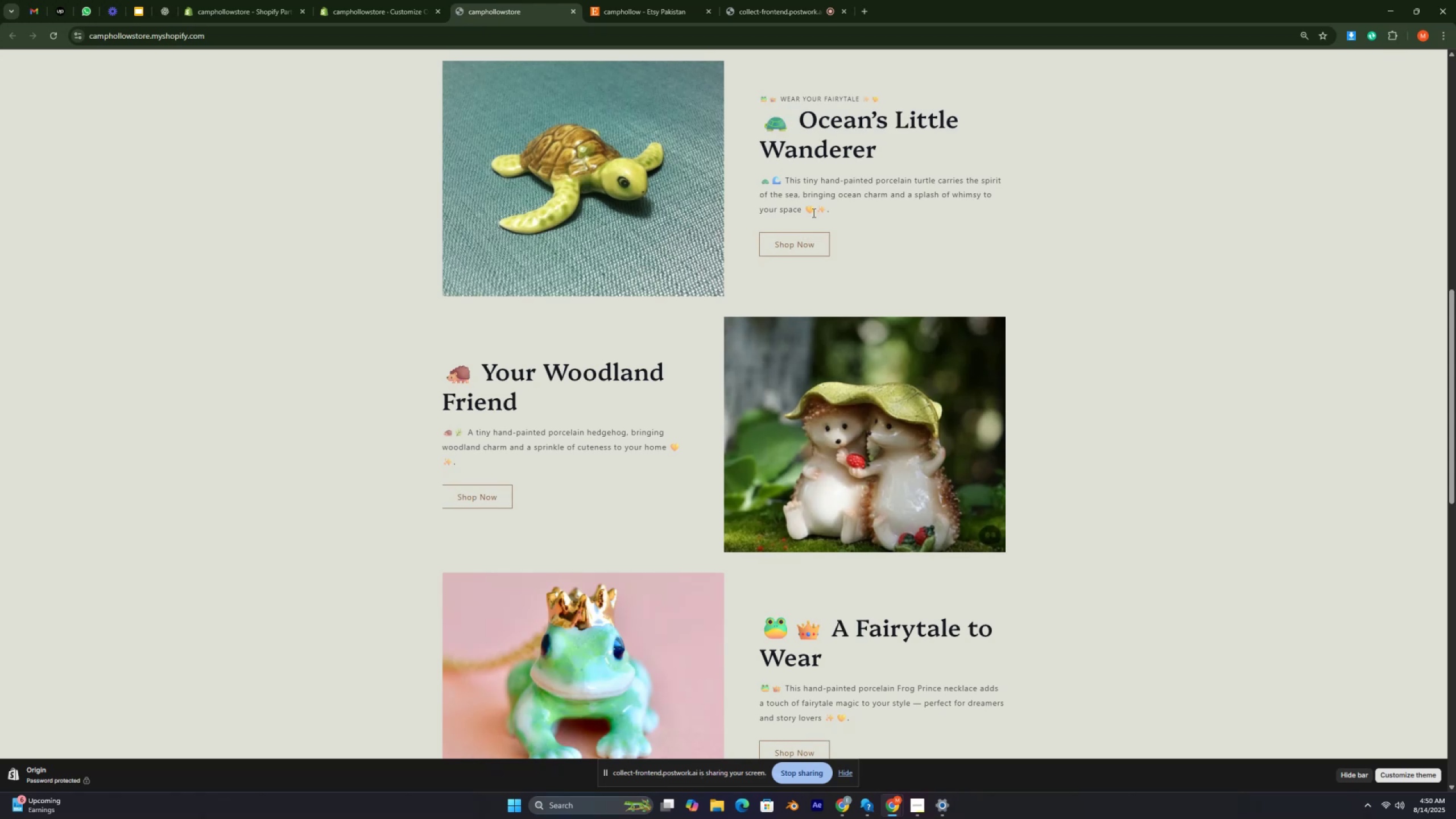 
double_click([813, 213])
 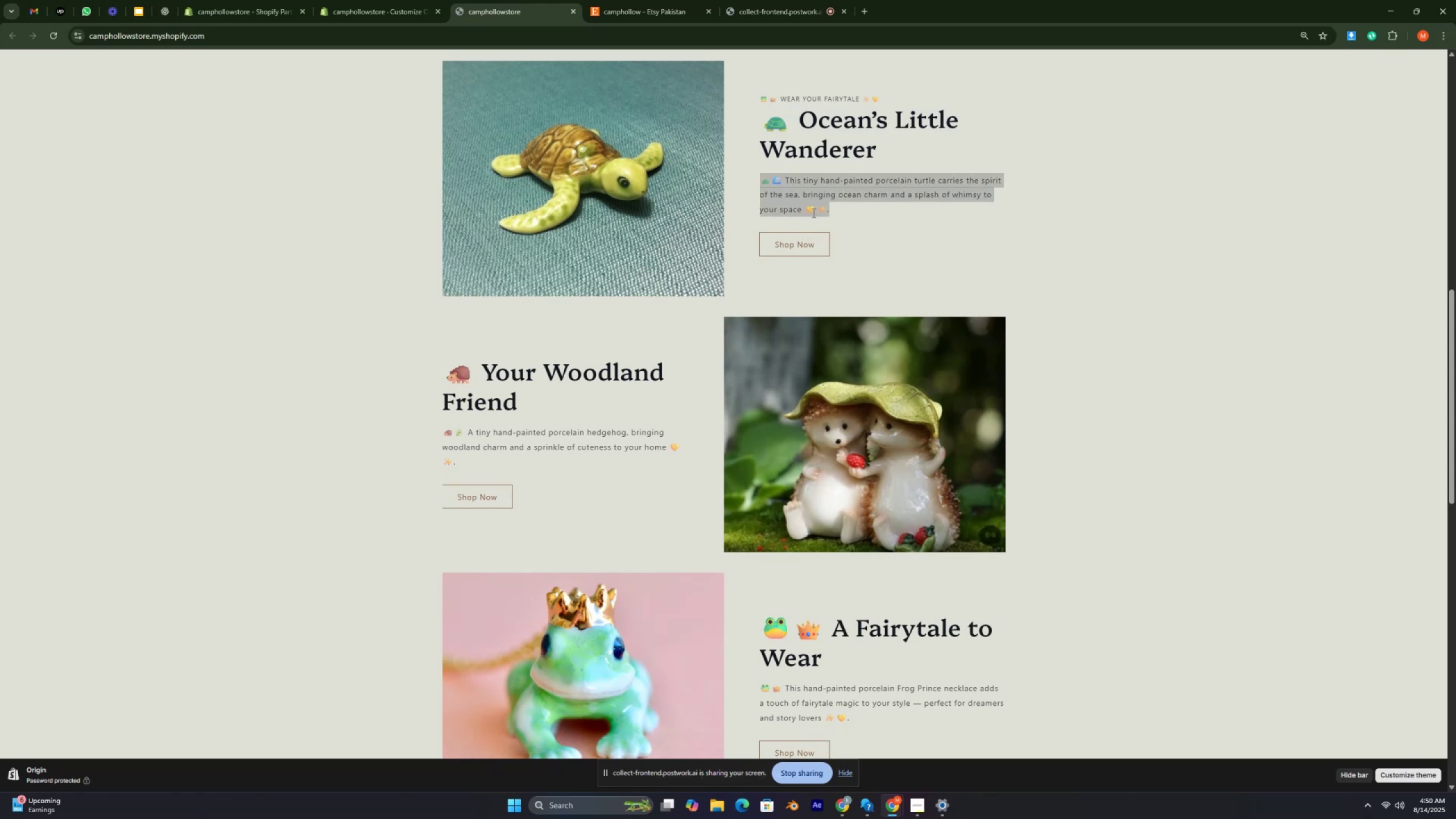 
triple_click([813, 213])
 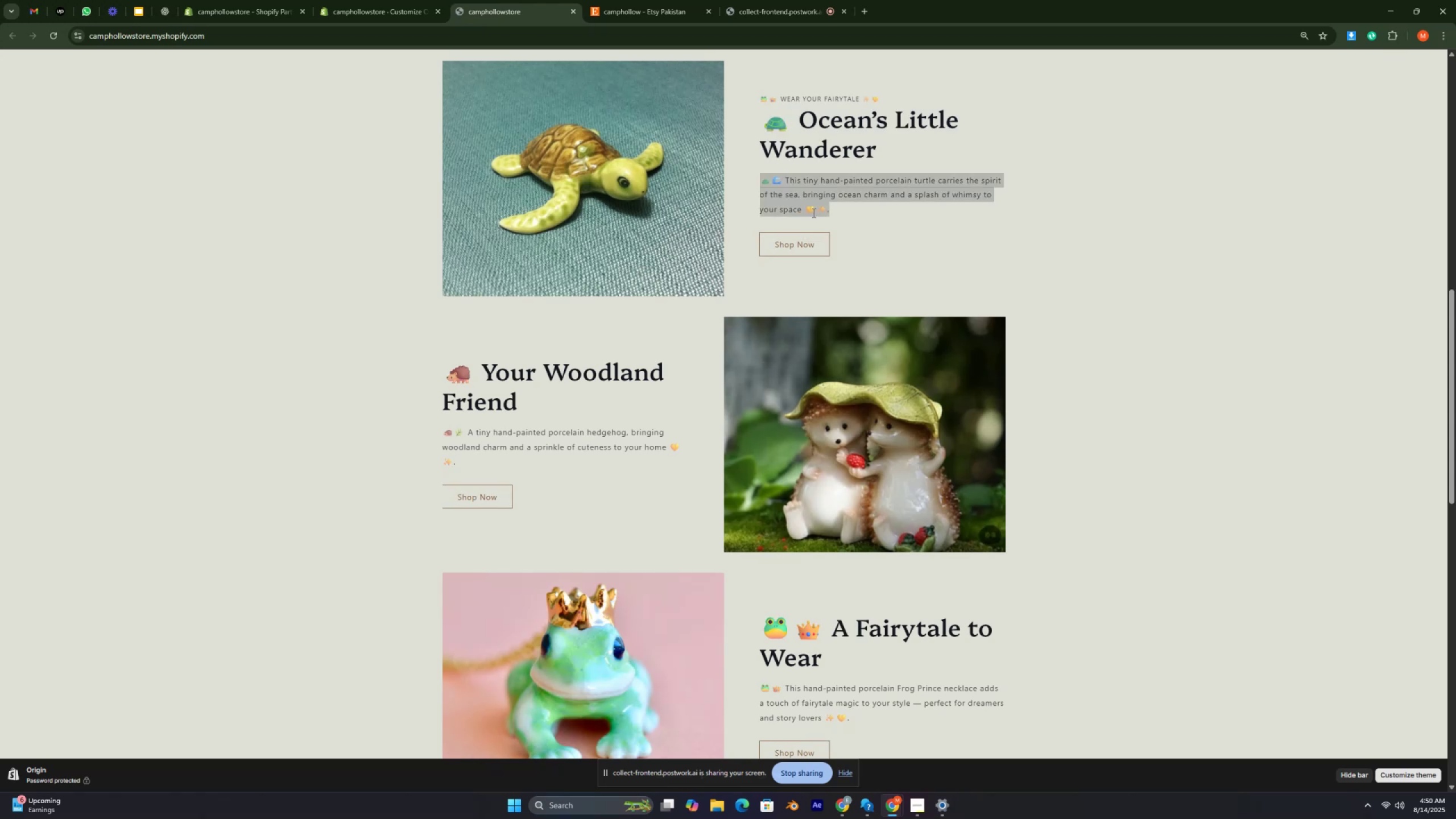 
key(Control+ControlRight)
 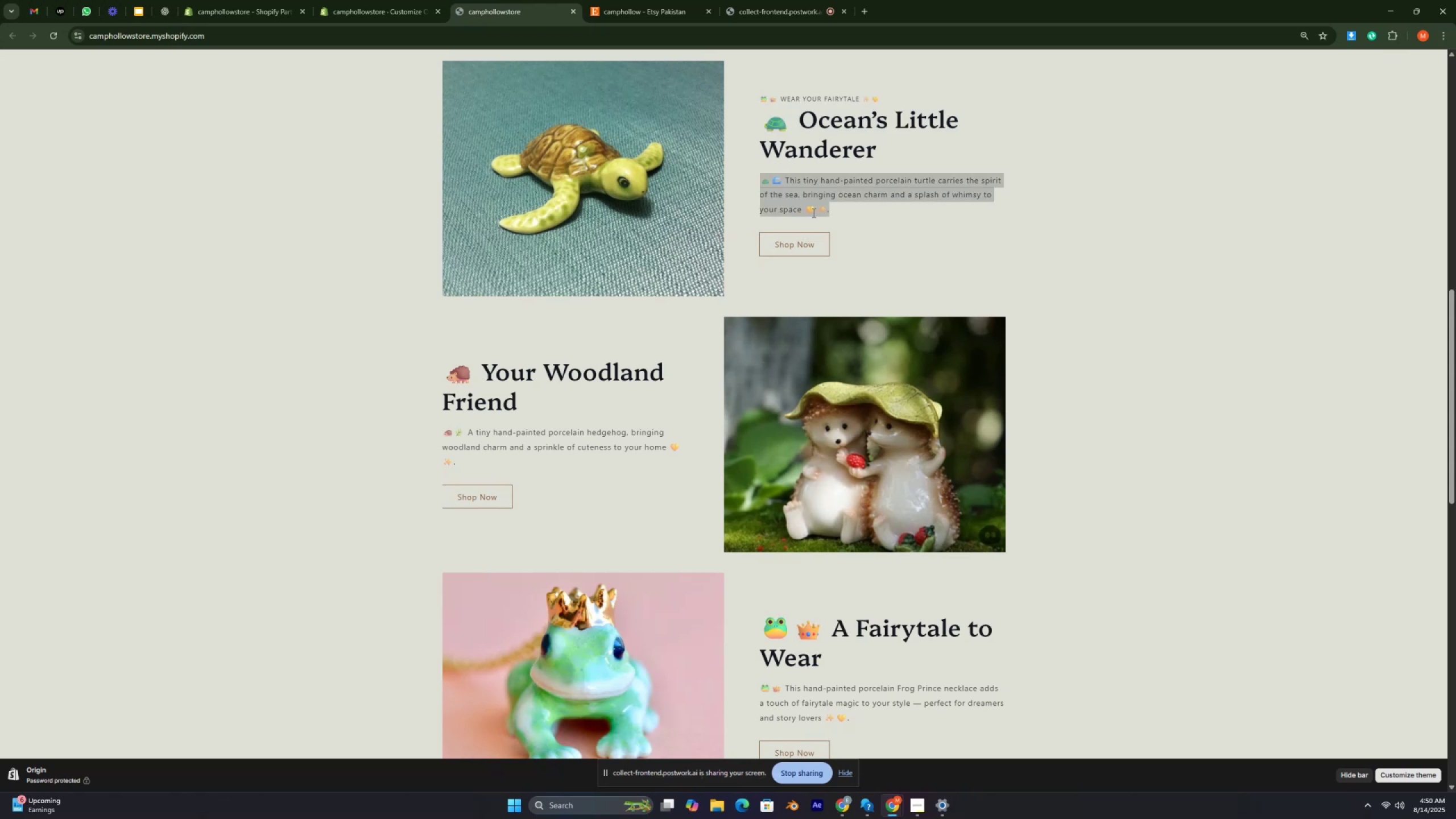 
key(Control+ControlRight)
 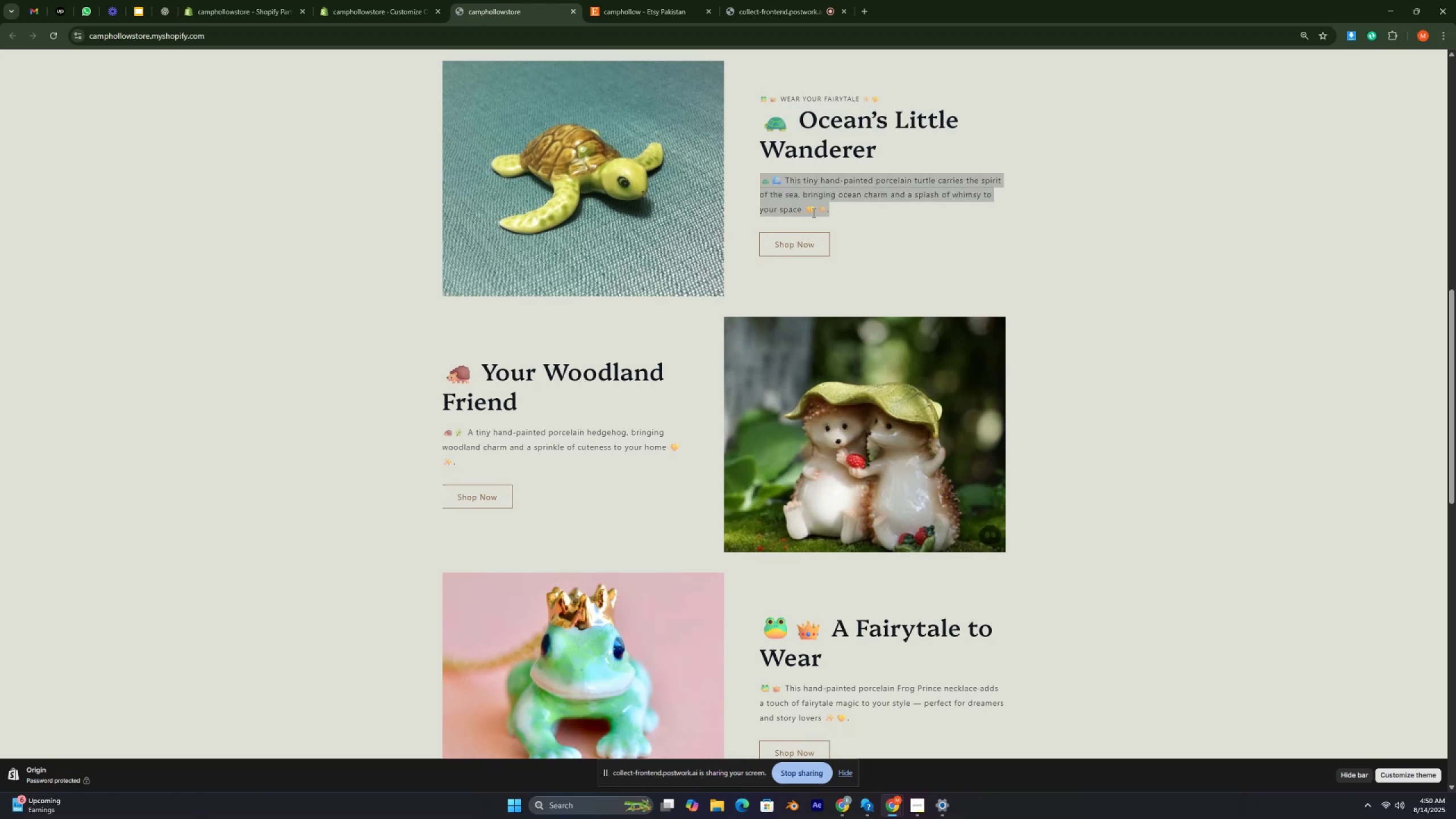 
key(Control+ControlRight)
 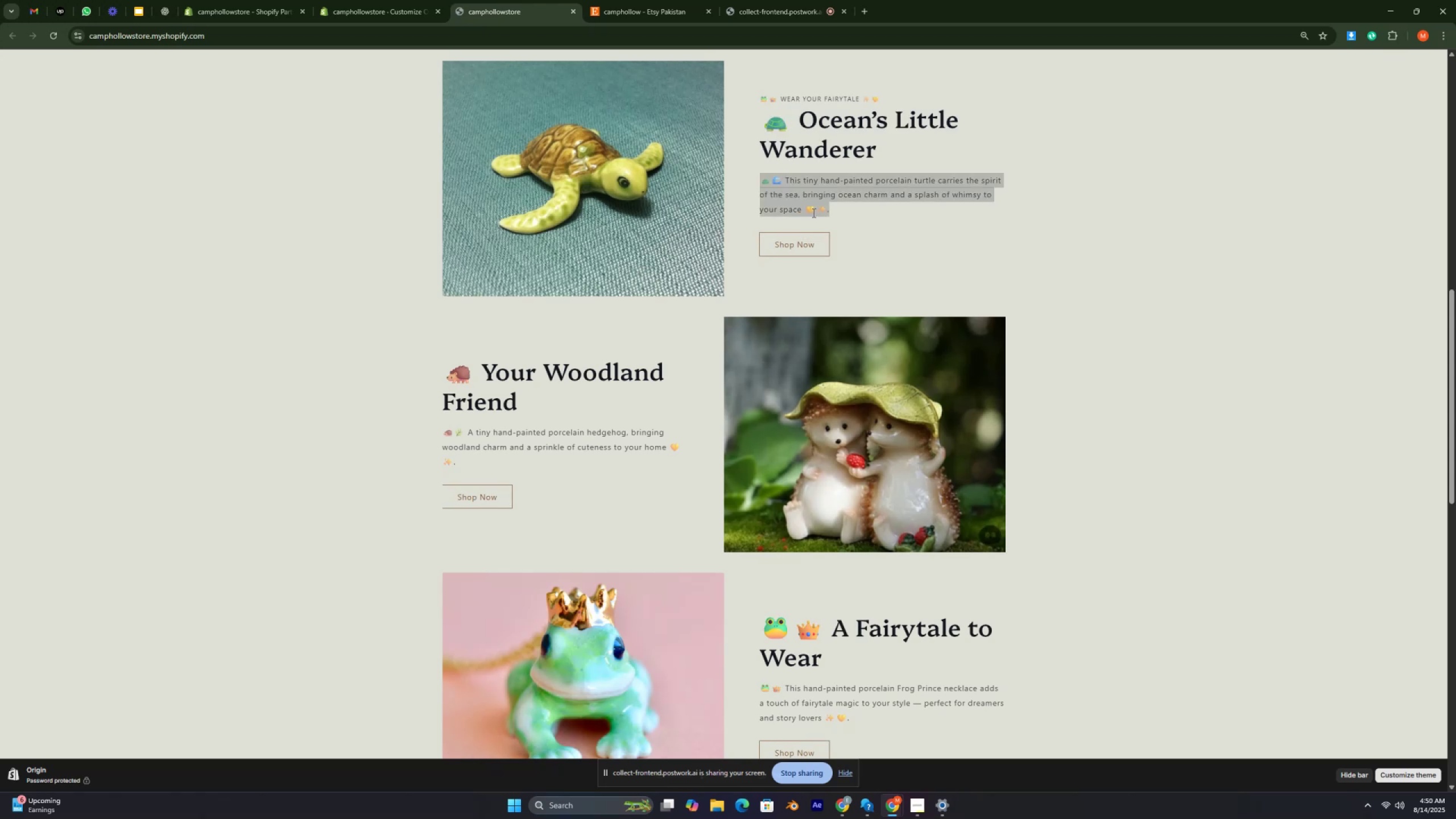 
key(Control+ControlRight)
 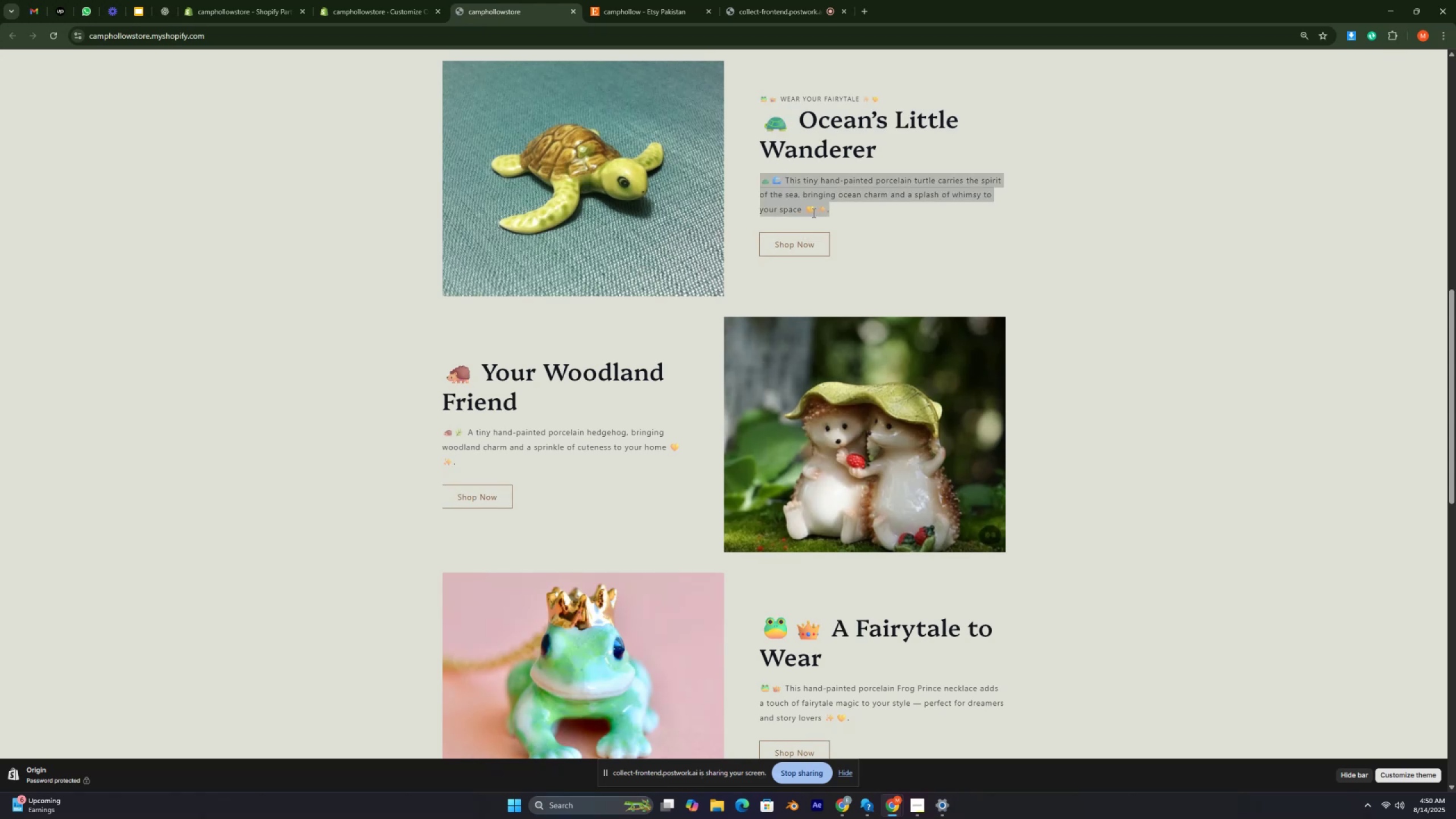 
key(Control+ControlRight)
 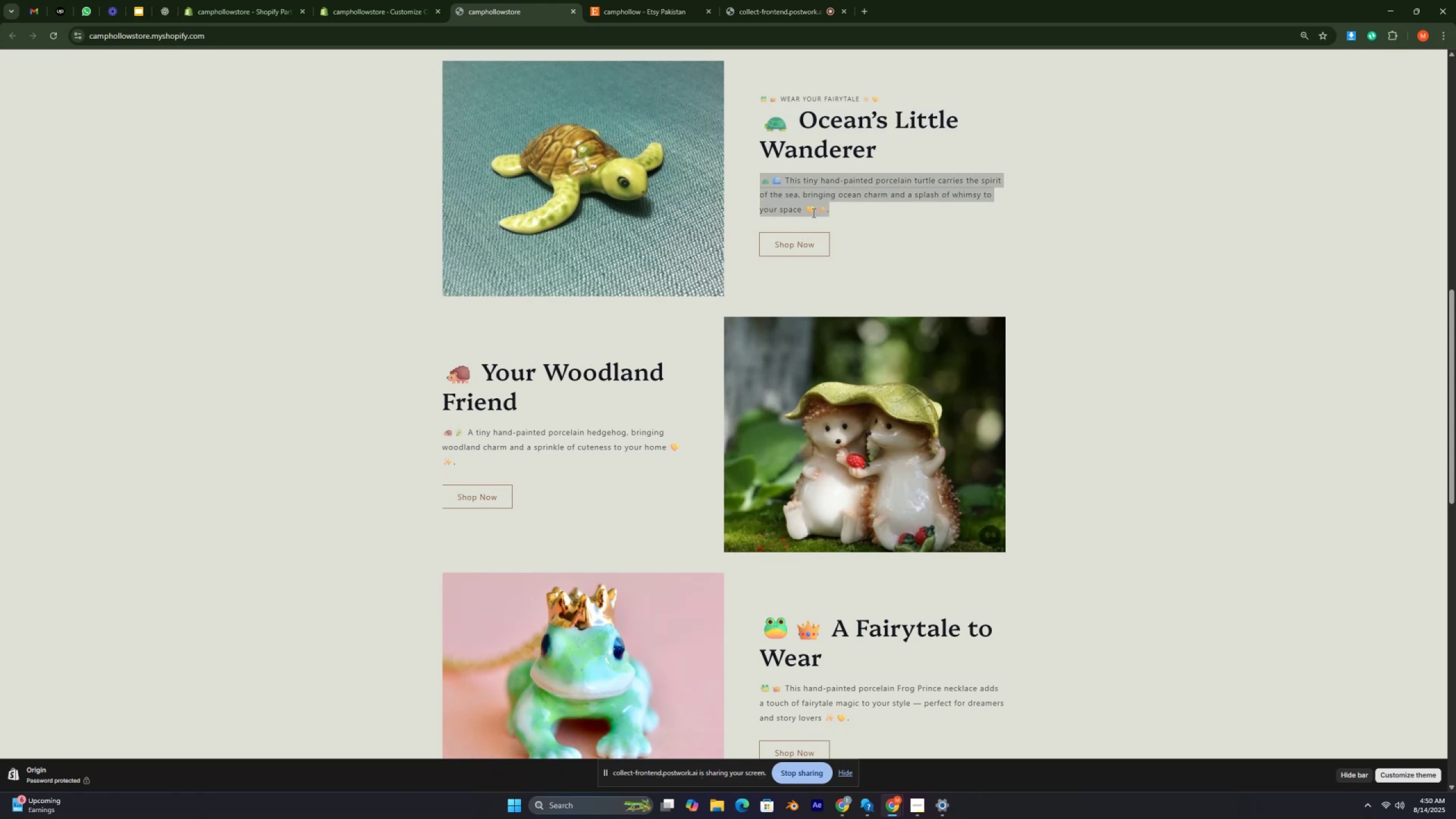 
key(Control+ControlRight)
 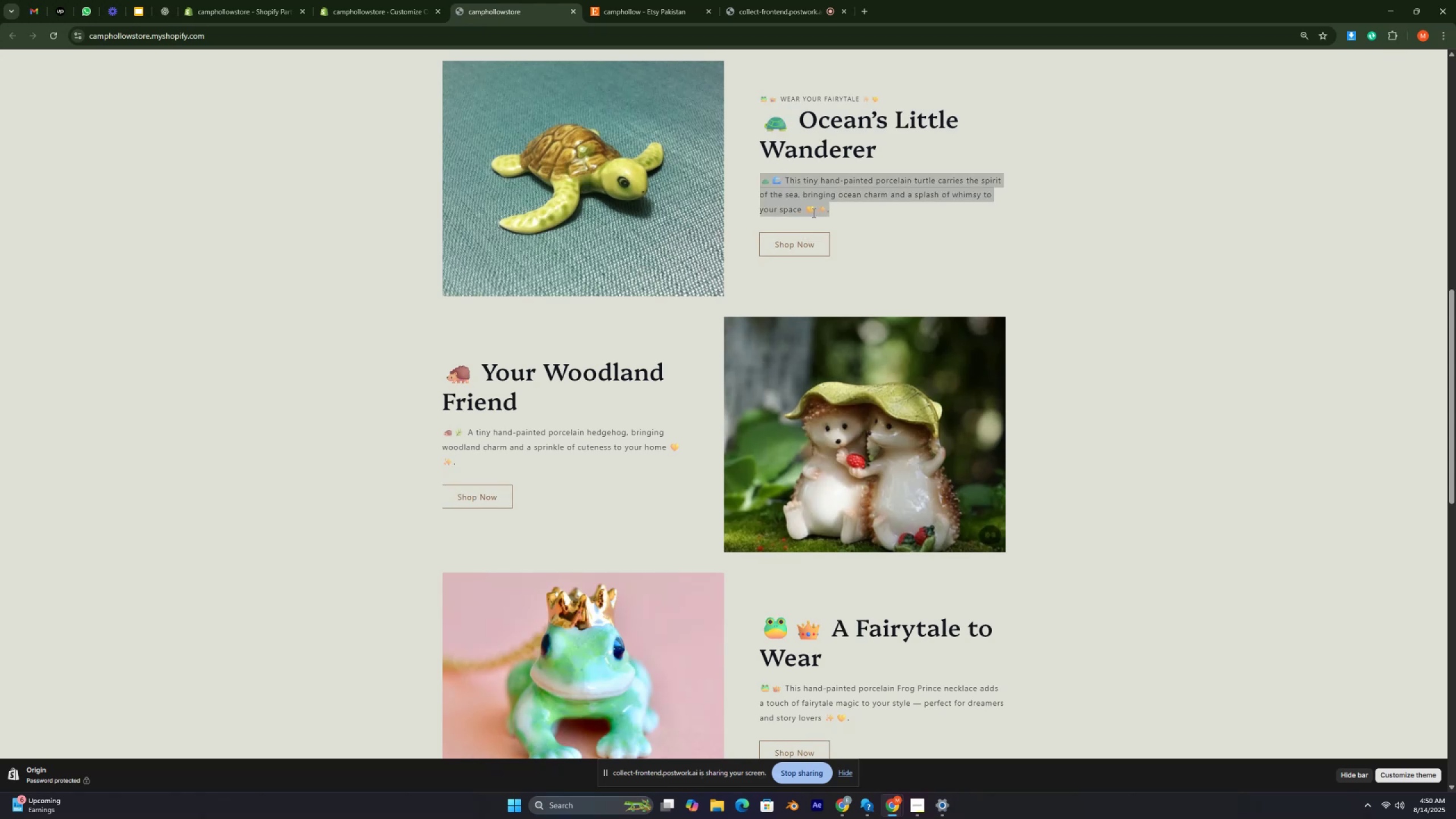 
key(Control+ControlRight)
 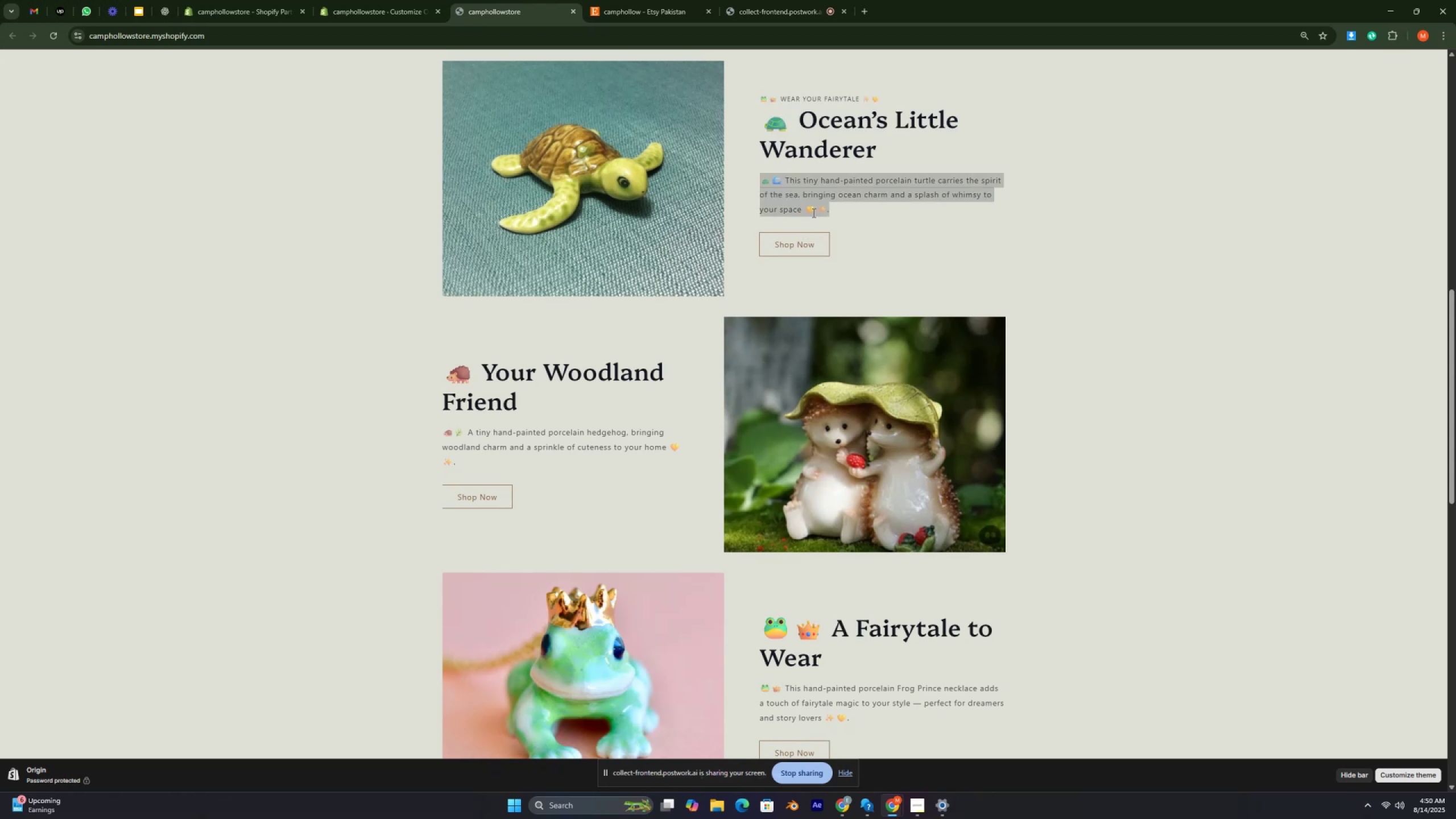 
key(Control+ControlRight)
 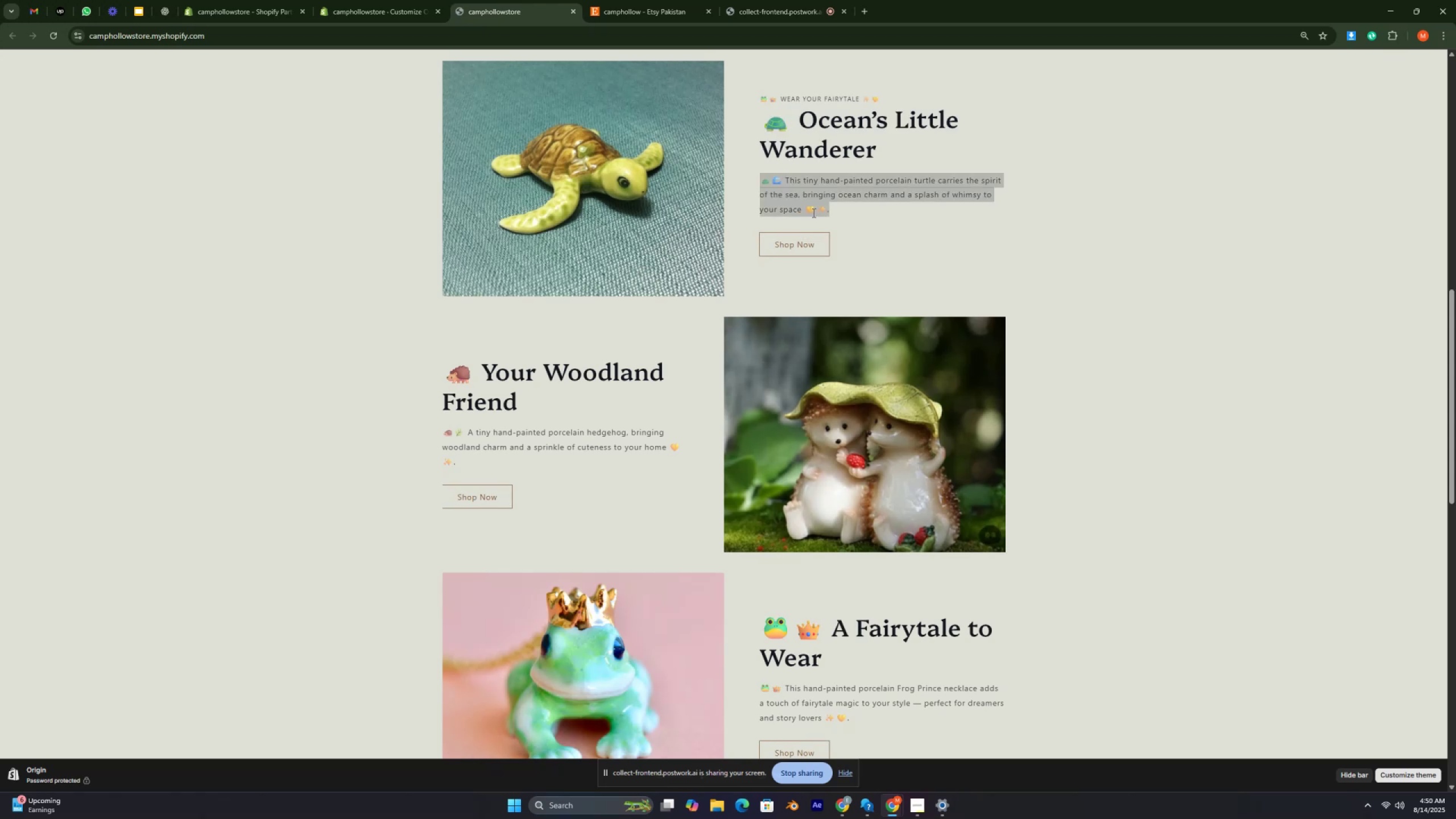 
key(Control+ControlRight)
 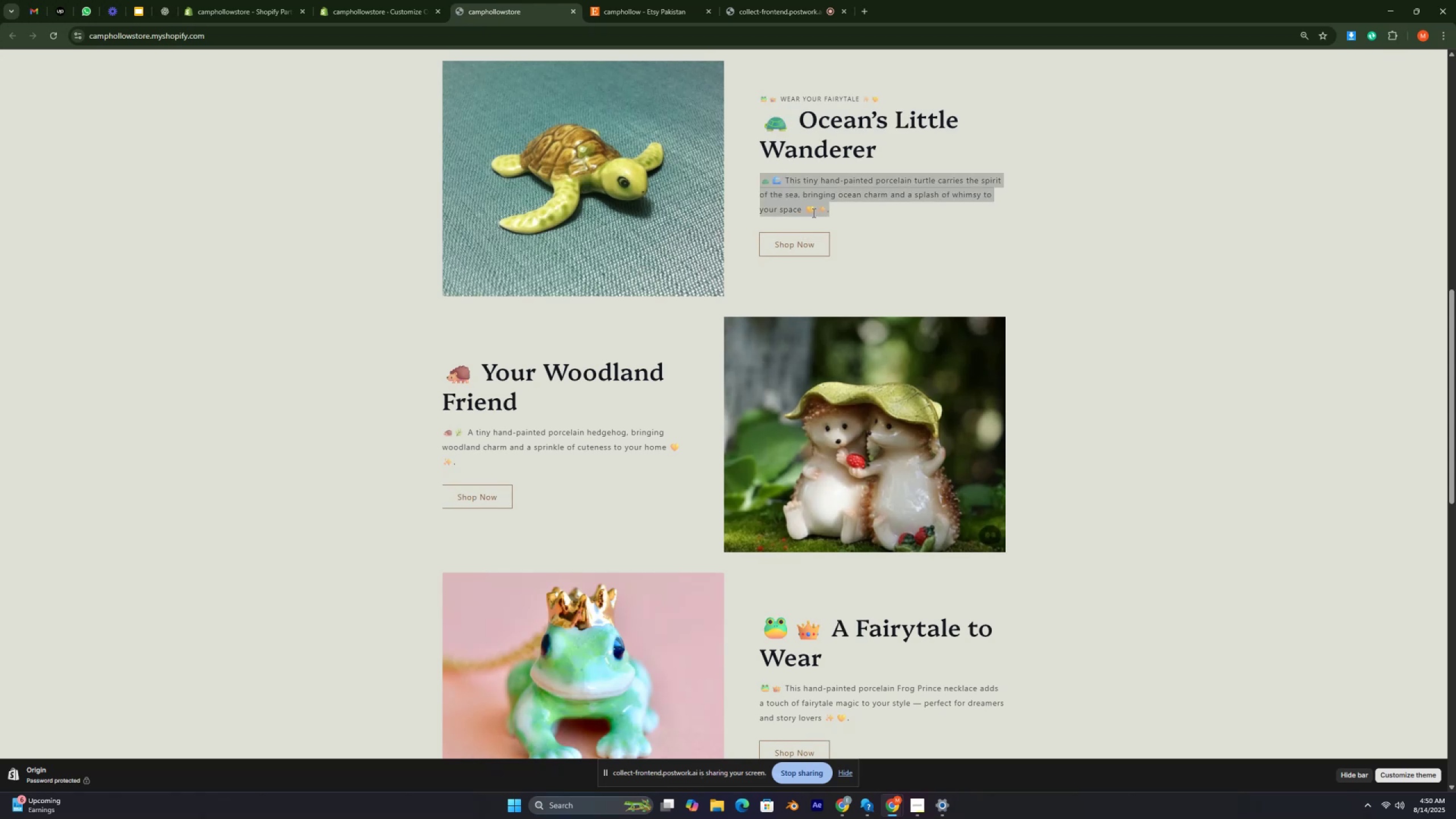 
key(Control+ControlRight)
 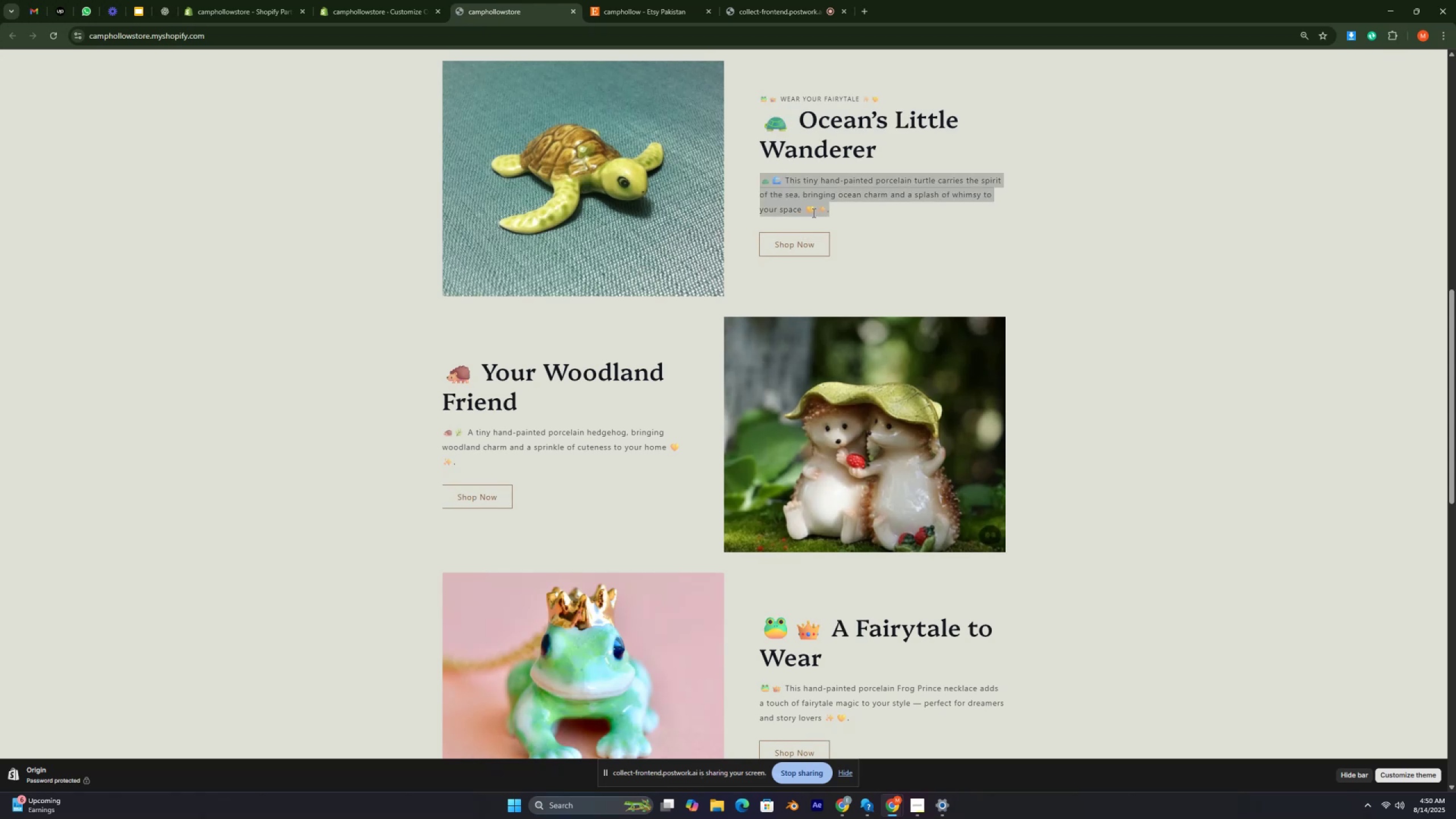 
key(Control+ControlRight)
 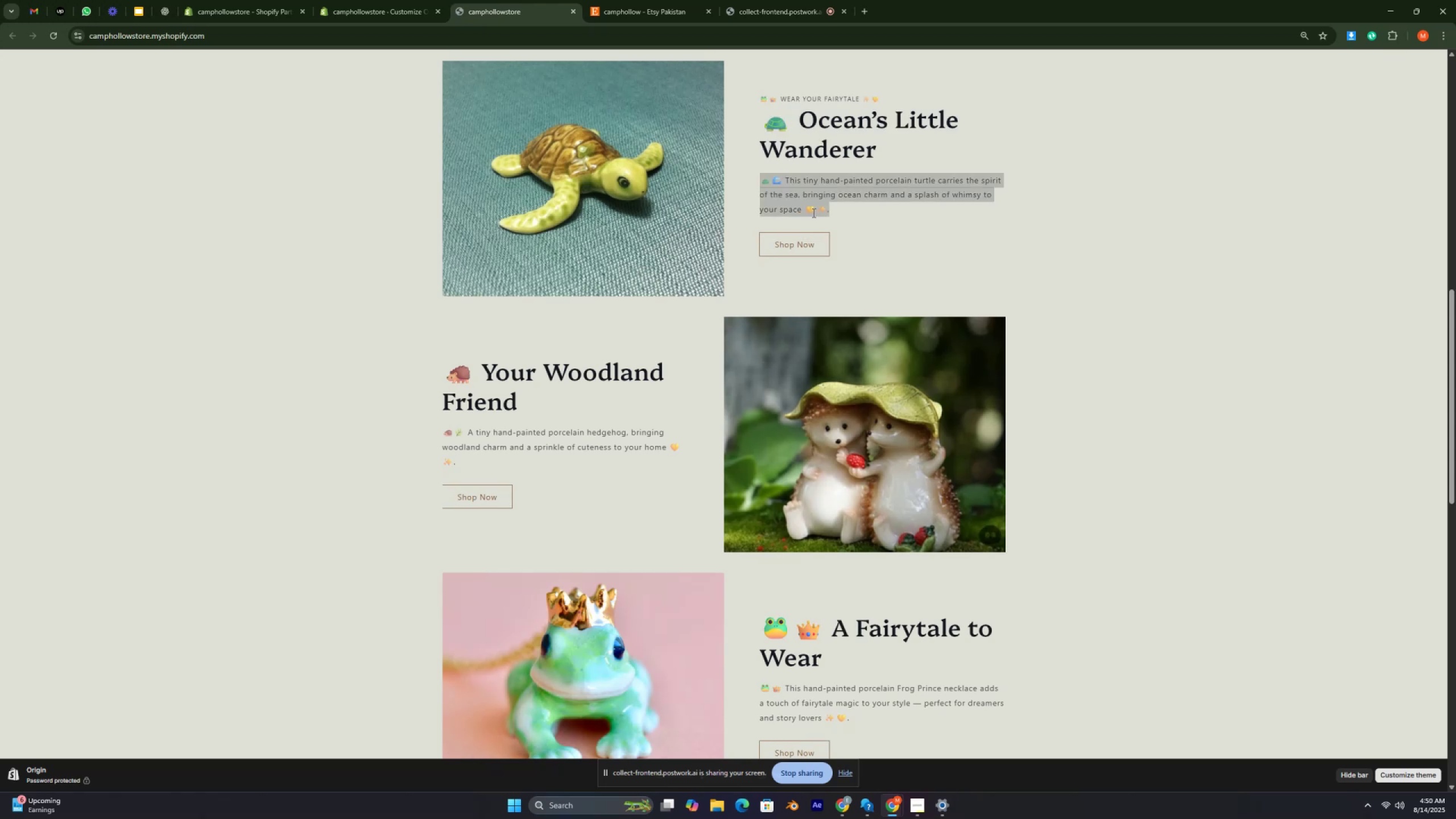 
key(Control+ControlRight)
 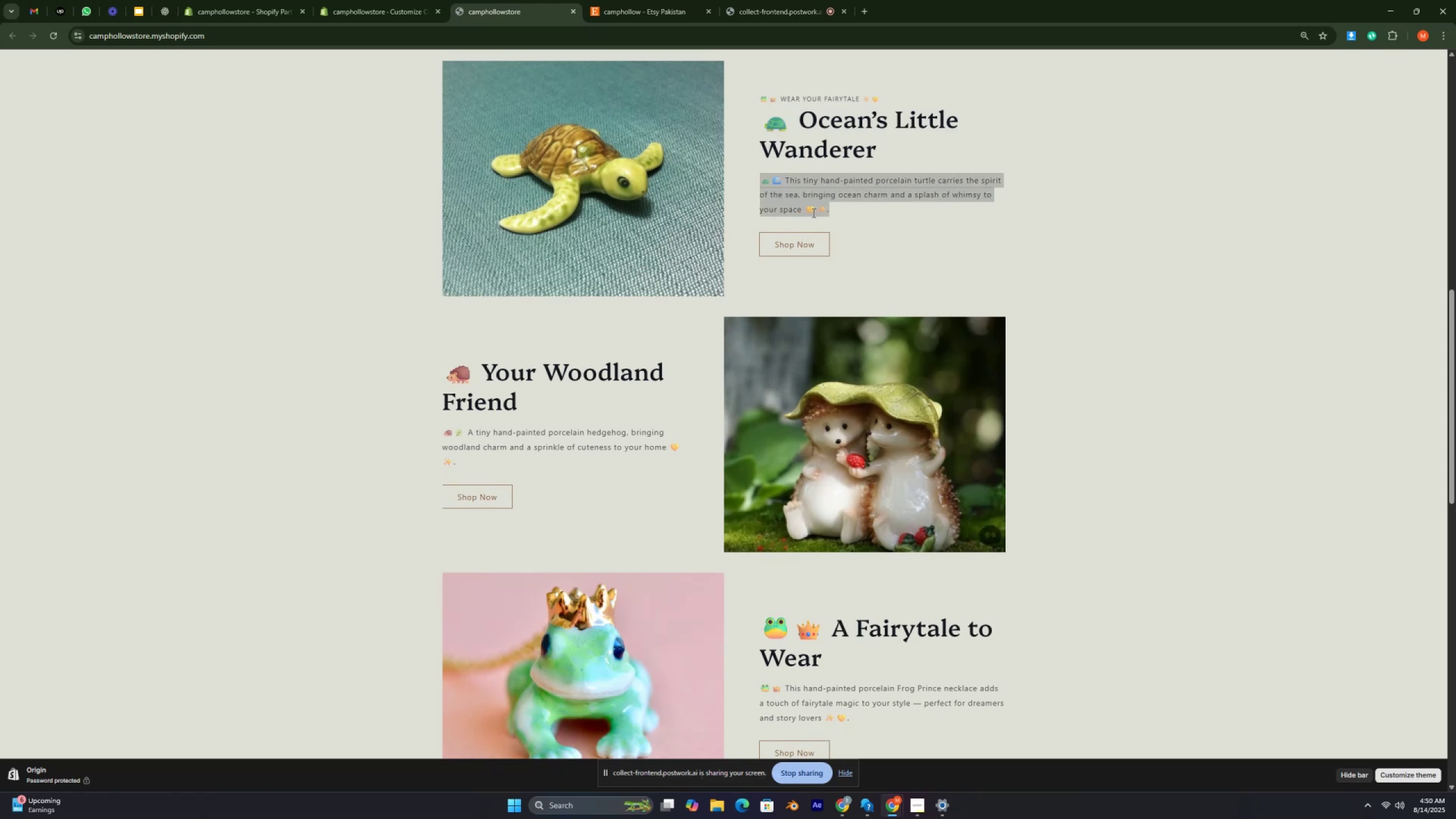 
key(Control+ControlRight)
 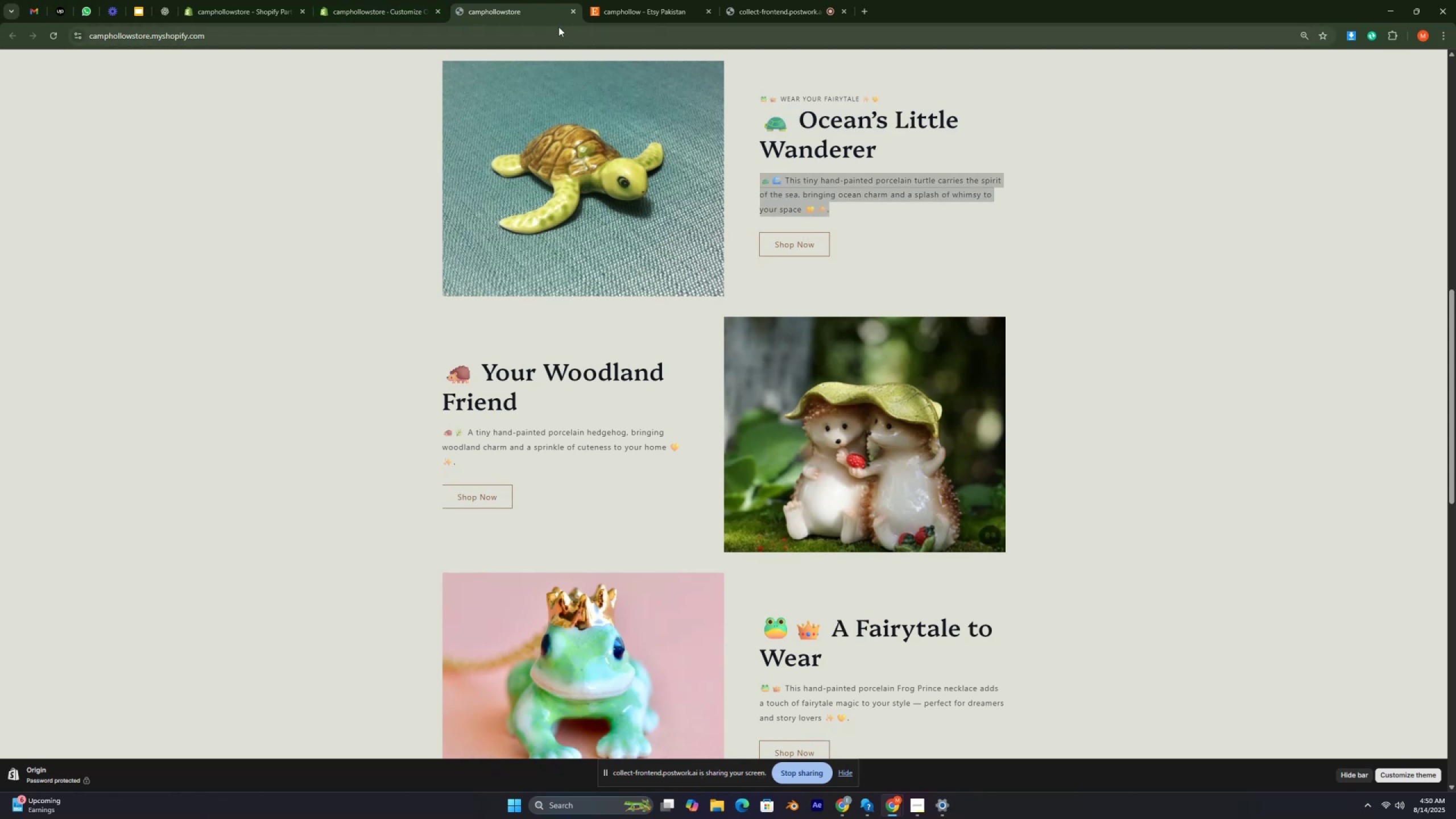 
left_click([573, 12])
 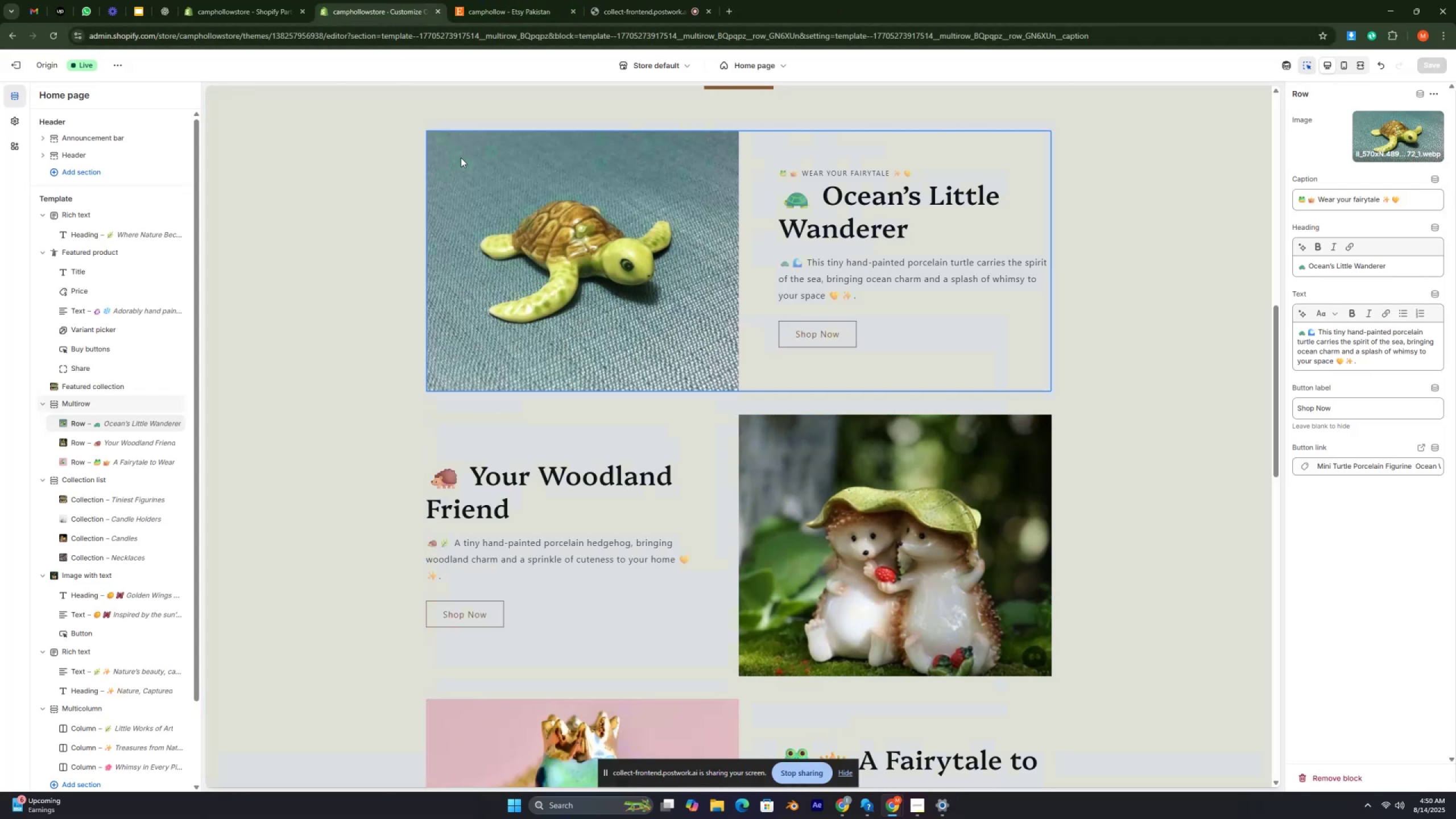 
scroll: coordinate [792, 294], scroll_direction: down, amount: 1.0
 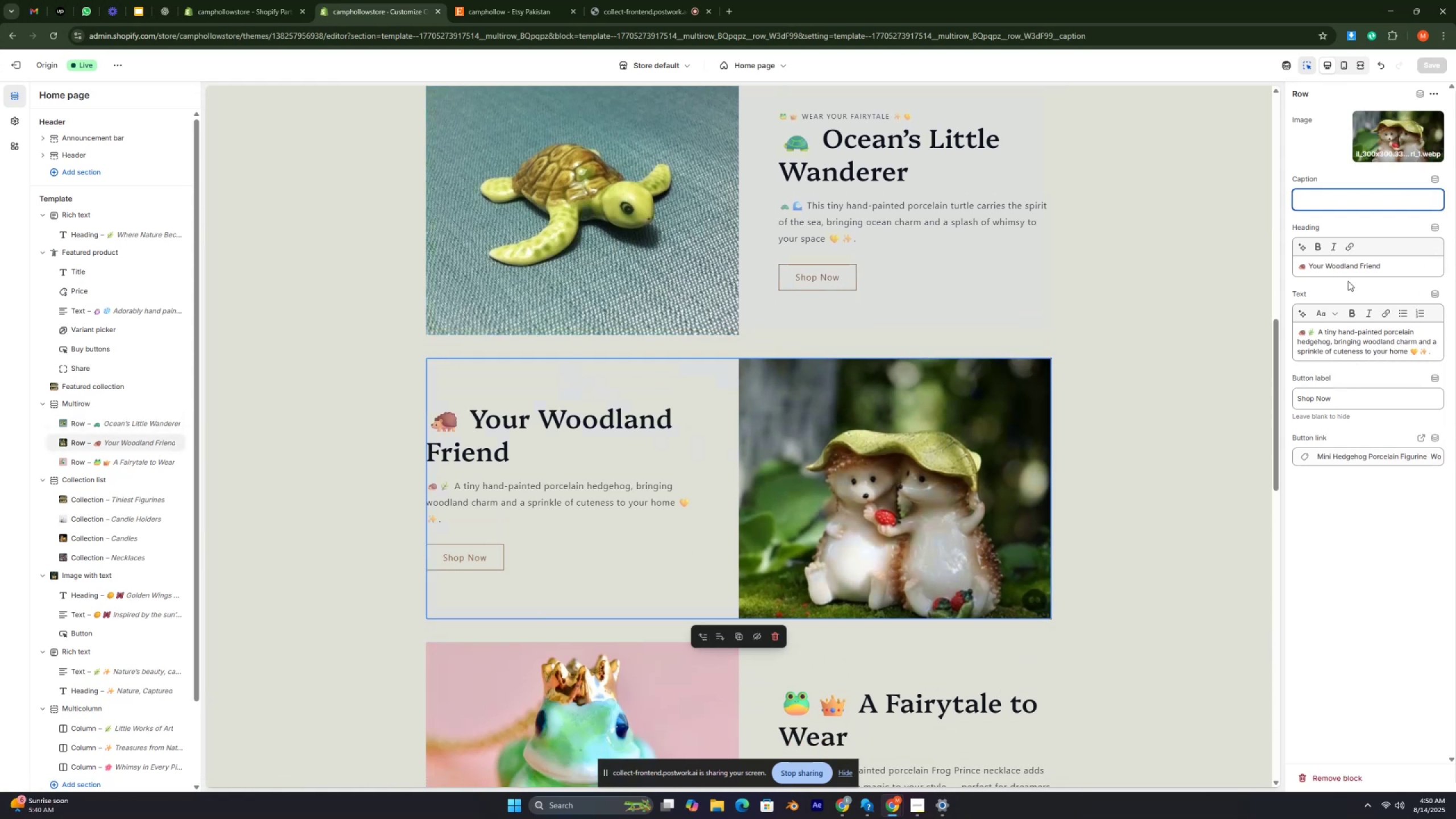 
left_click_drag(start_coordinate=[1385, 266], to_coordinate=[1220, 268])
 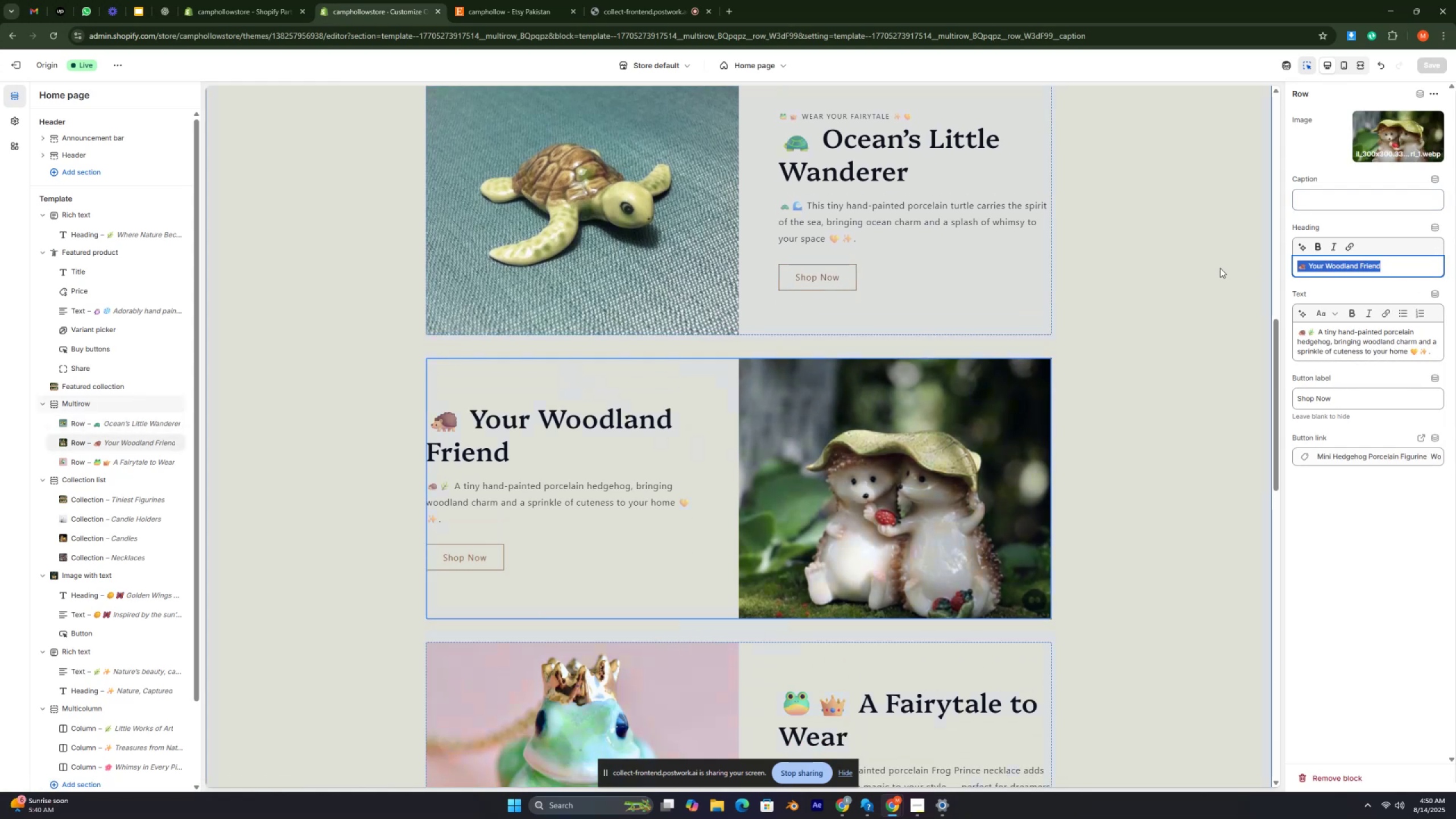 
key(Control+C)
 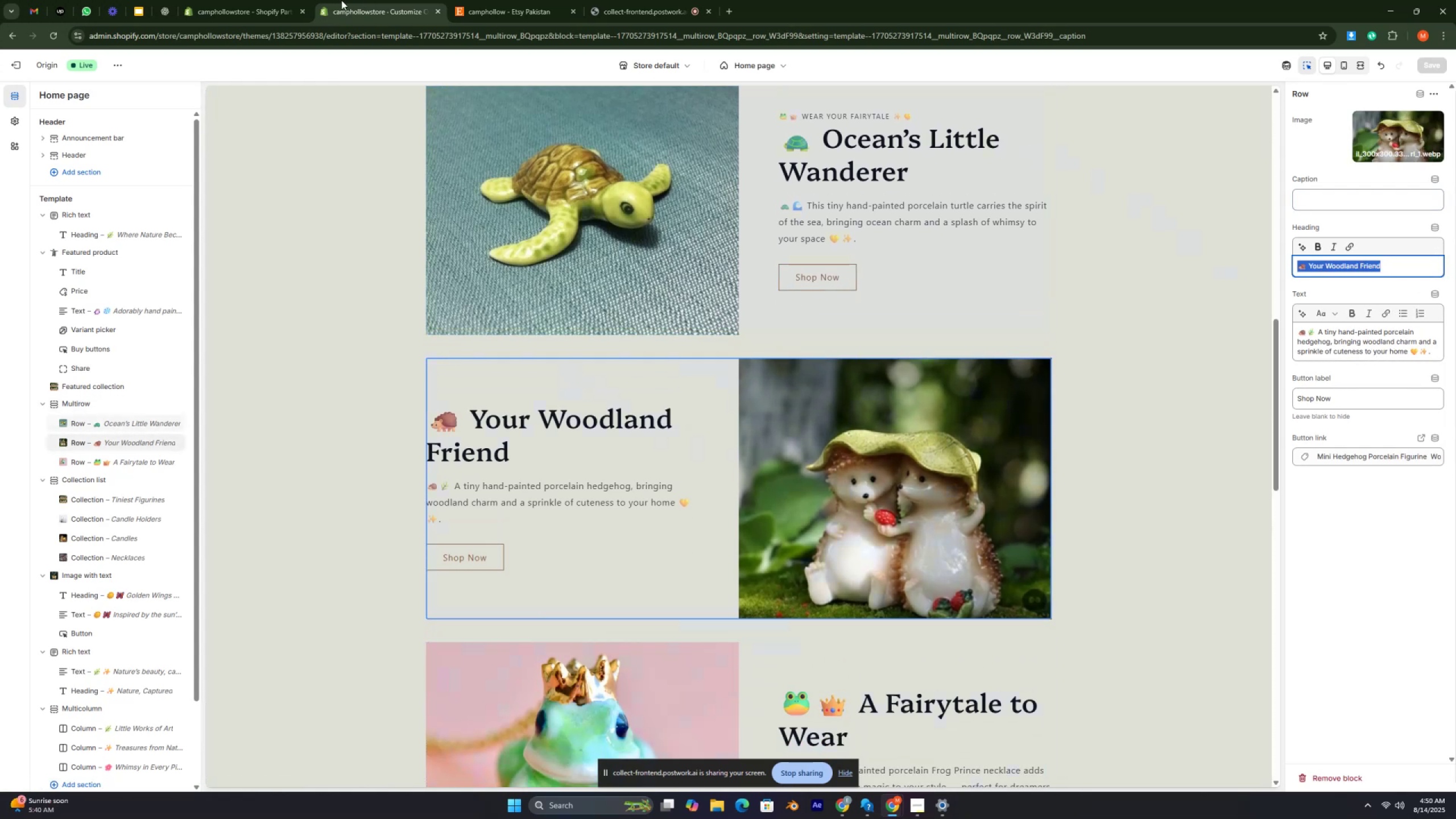 
left_click([164, 16])
 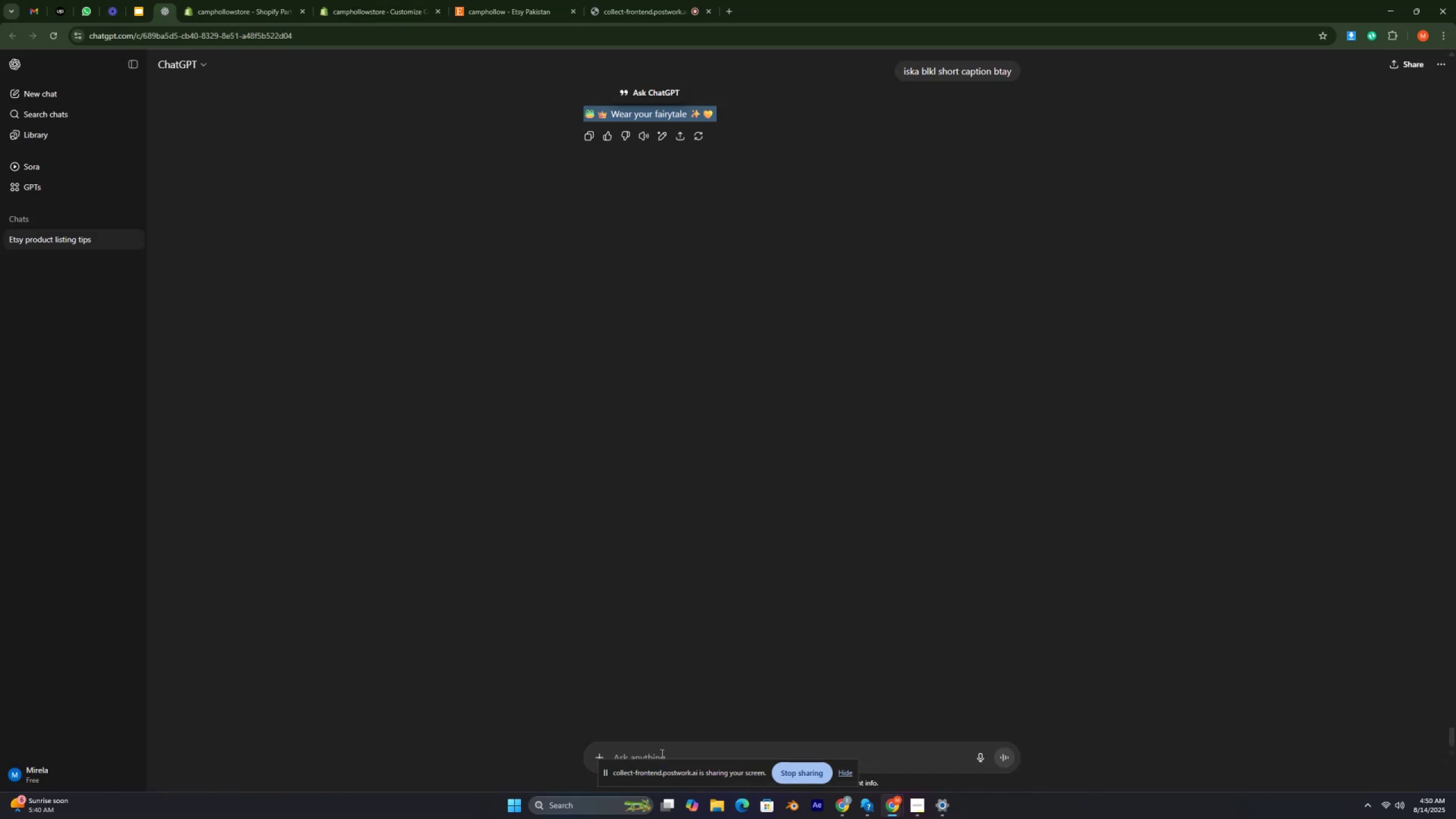 
left_click([661, 754])
 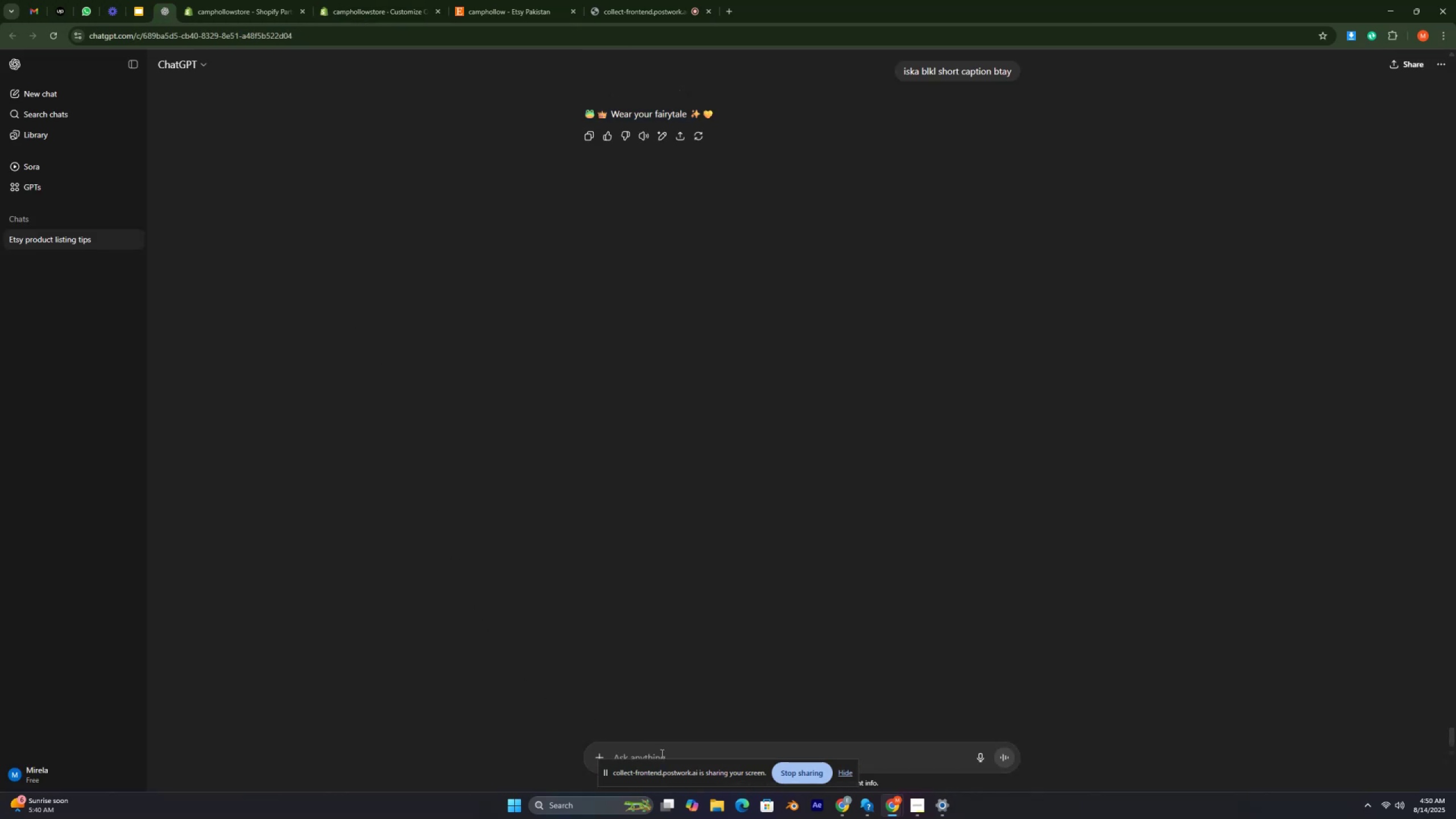 
key(Control+ControlRight)
 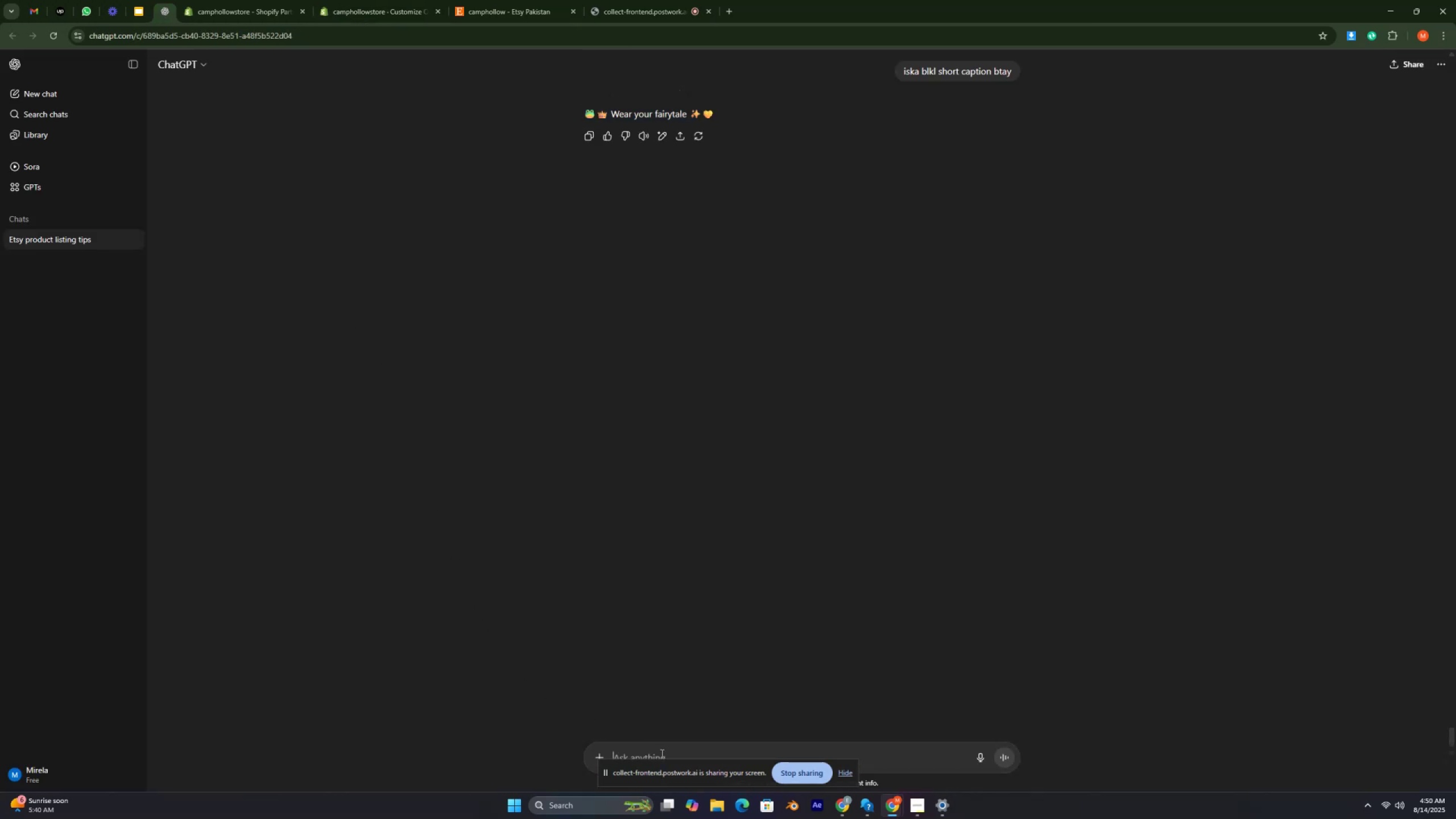 
key(Control+V)
 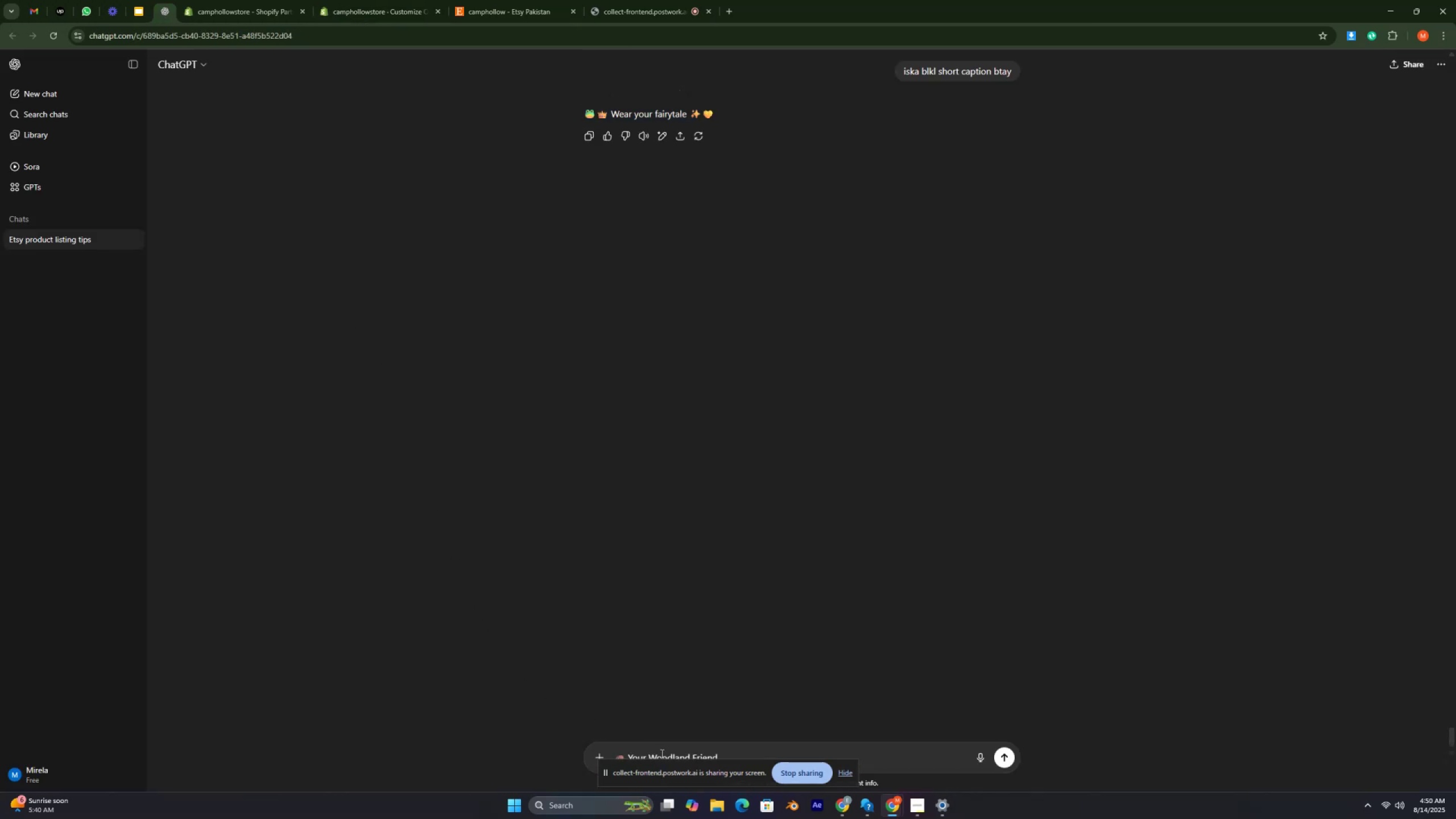 
type(  yh heading ha iska caption btay)
 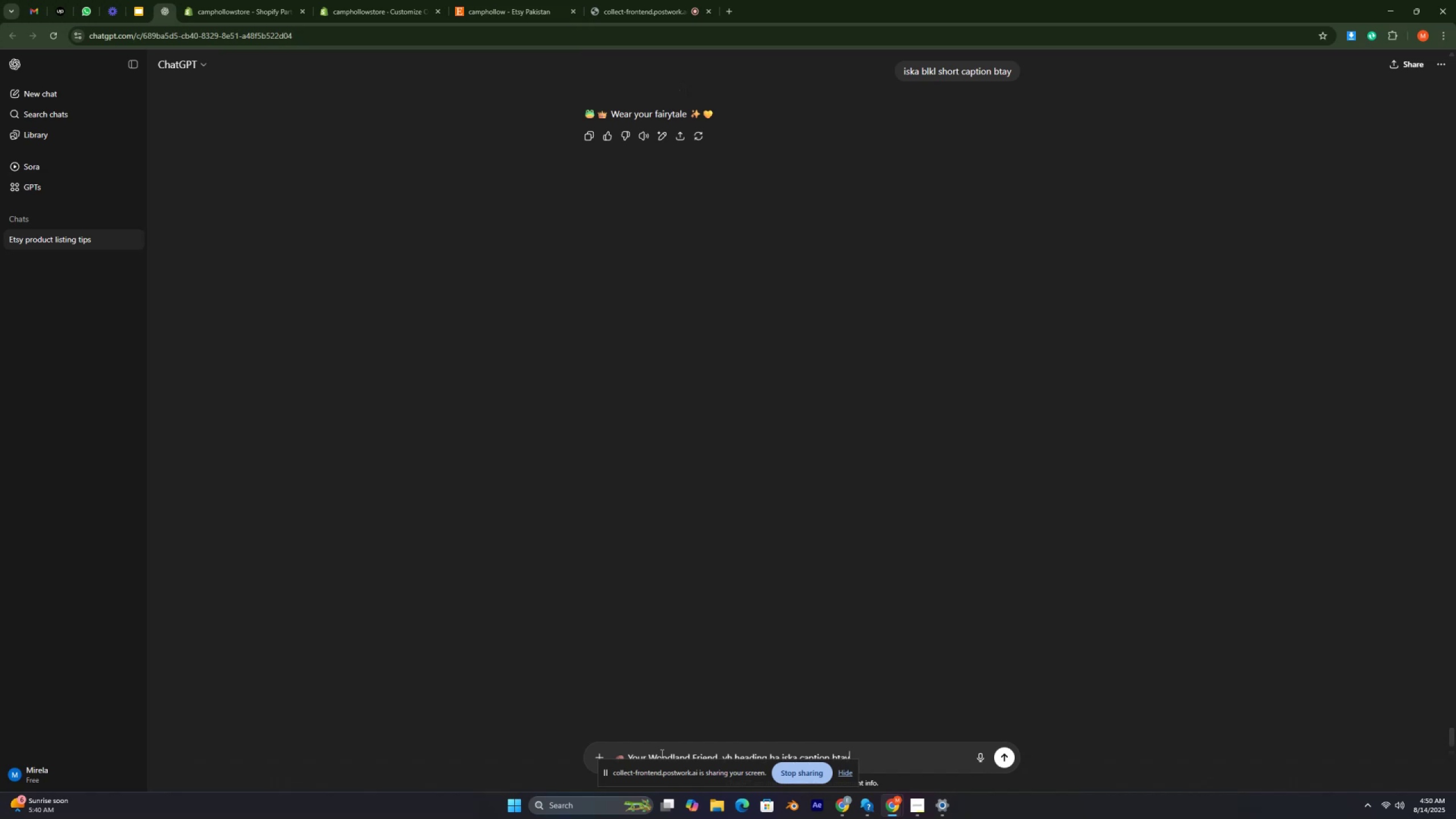 
key(Enter)
 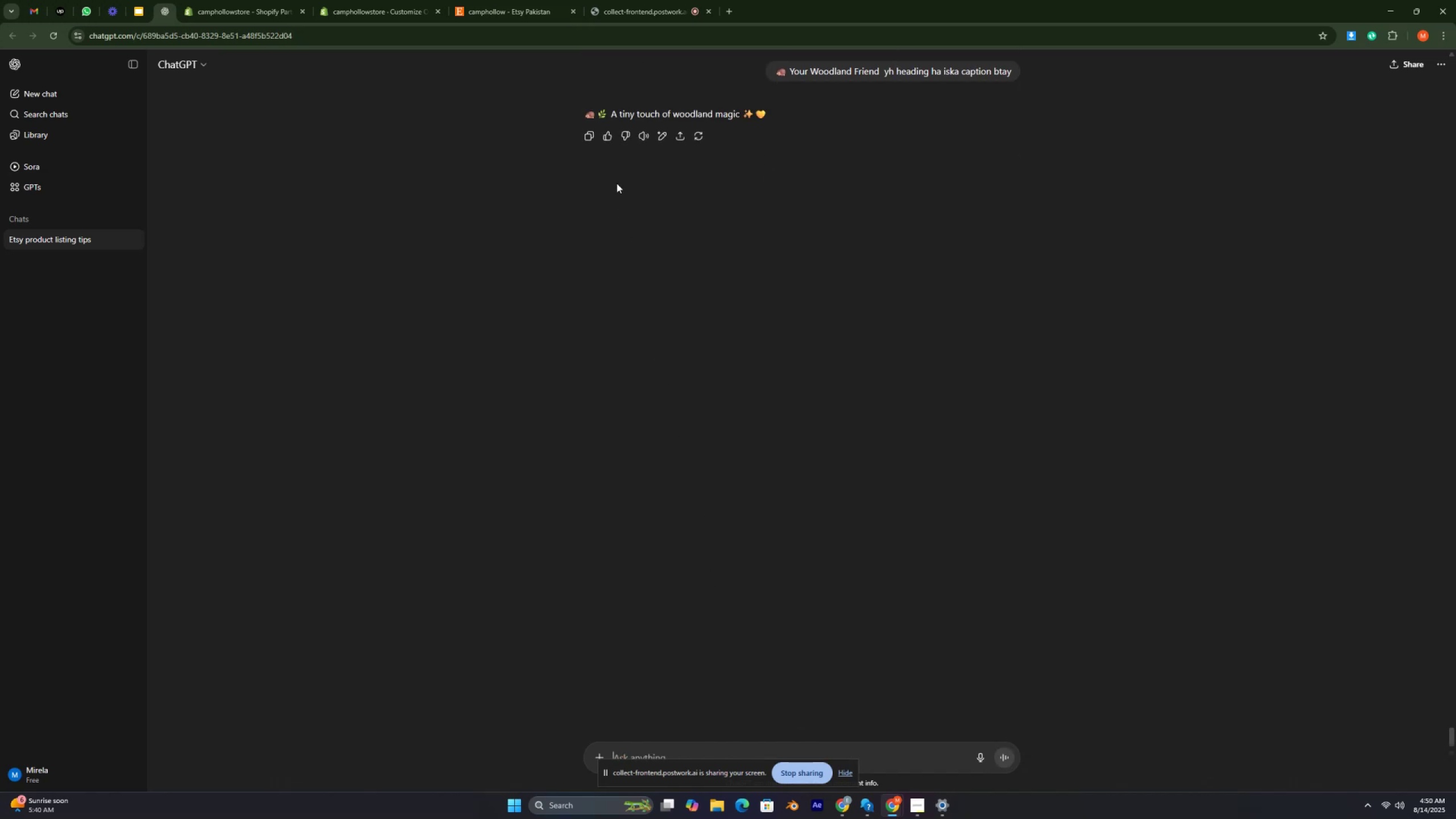 
wait(5.43)
 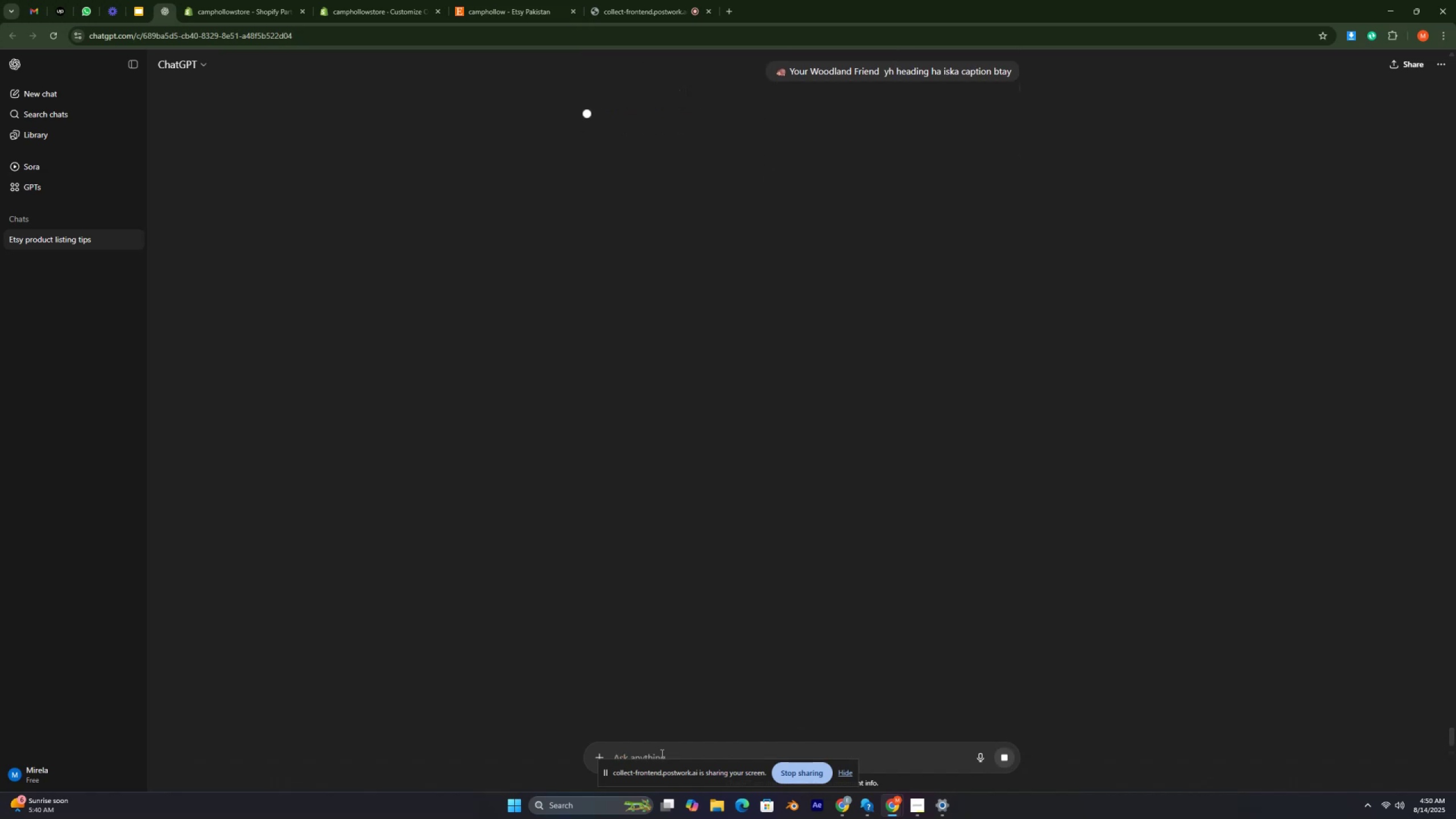 
left_click_drag(start_coordinate=[578, 111], to_coordinate=[820, 134])
 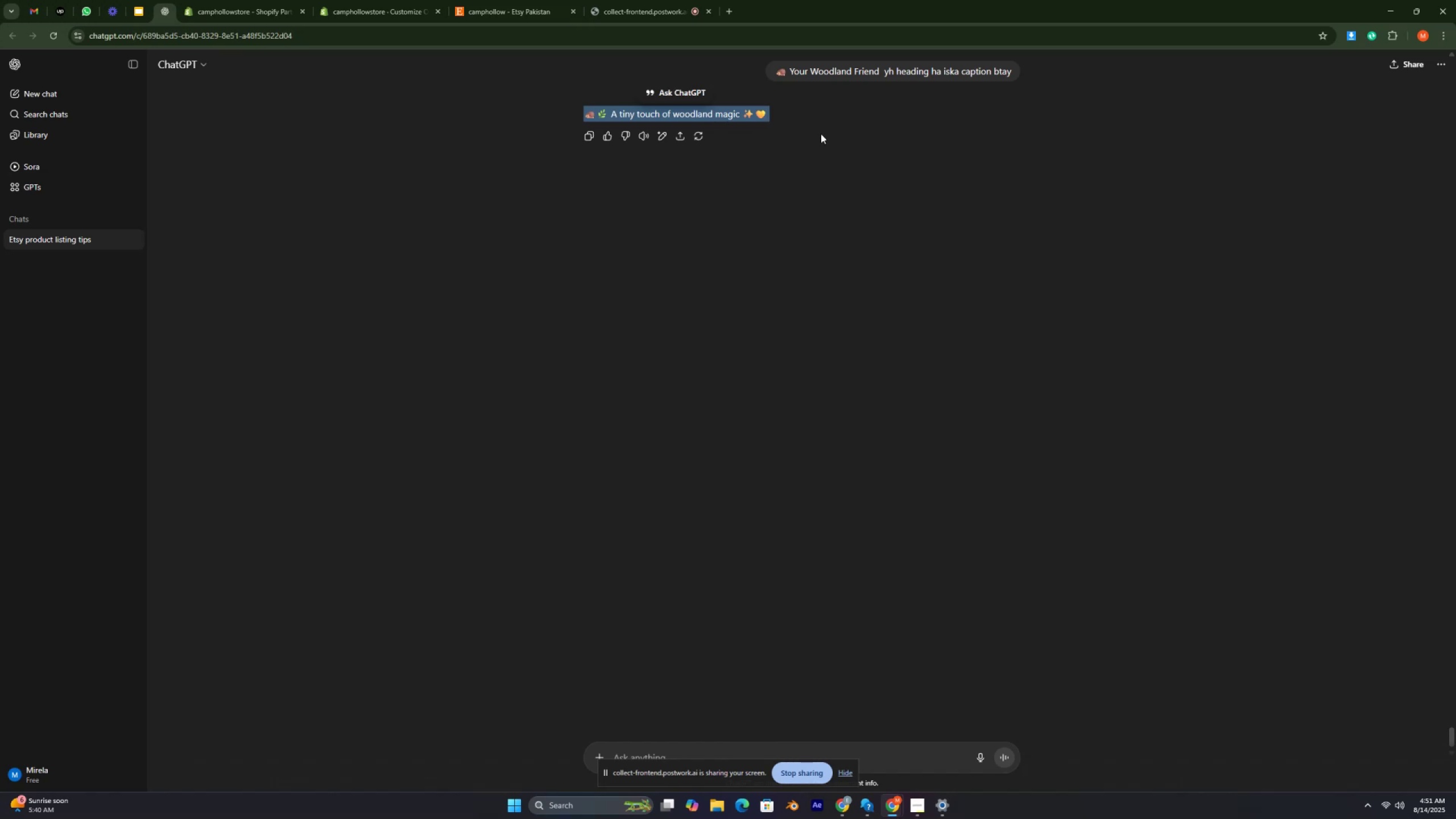 
key(Control+C)
 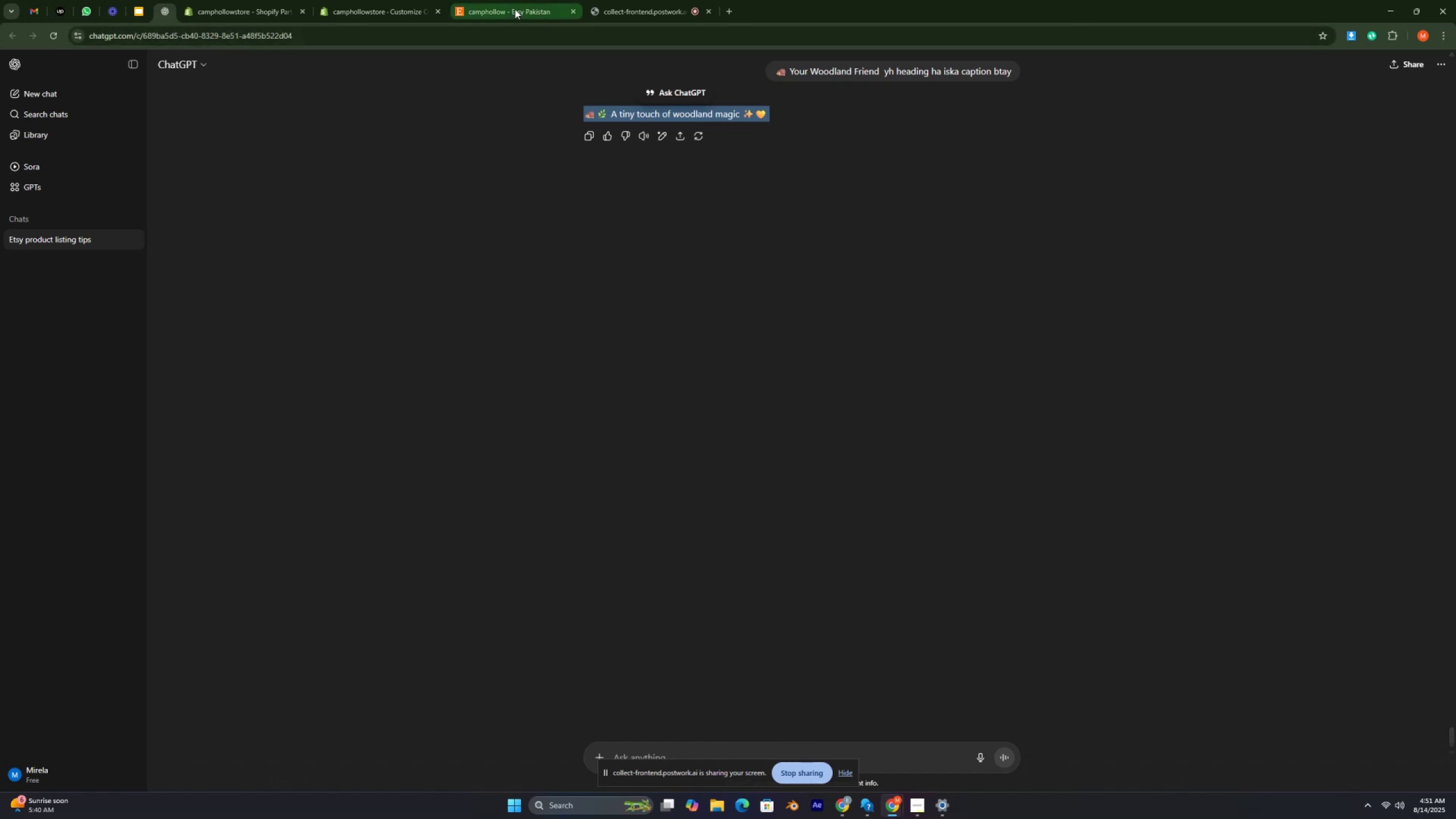 
wait(5.9)
 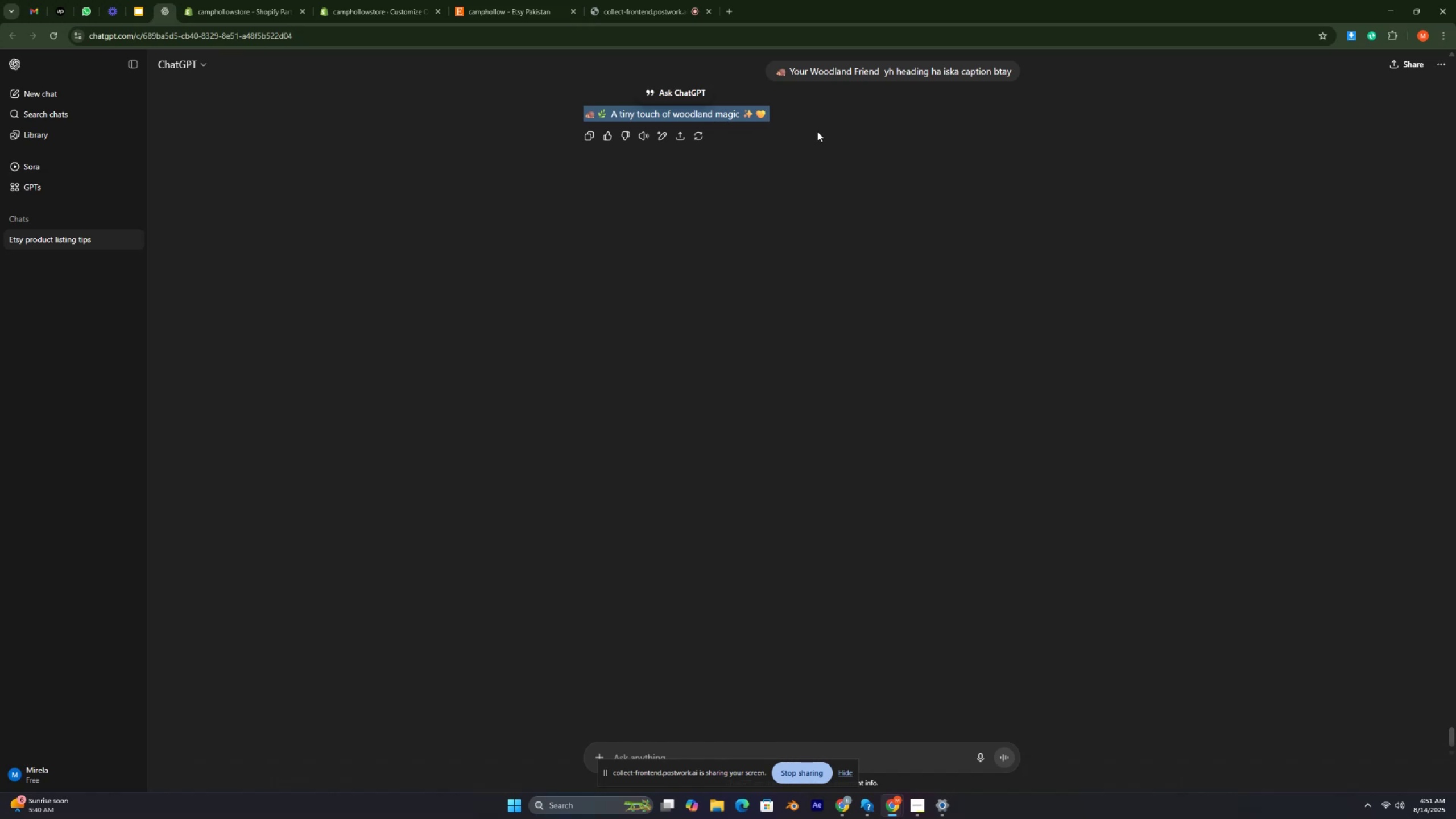 
left_click([379, 3])
 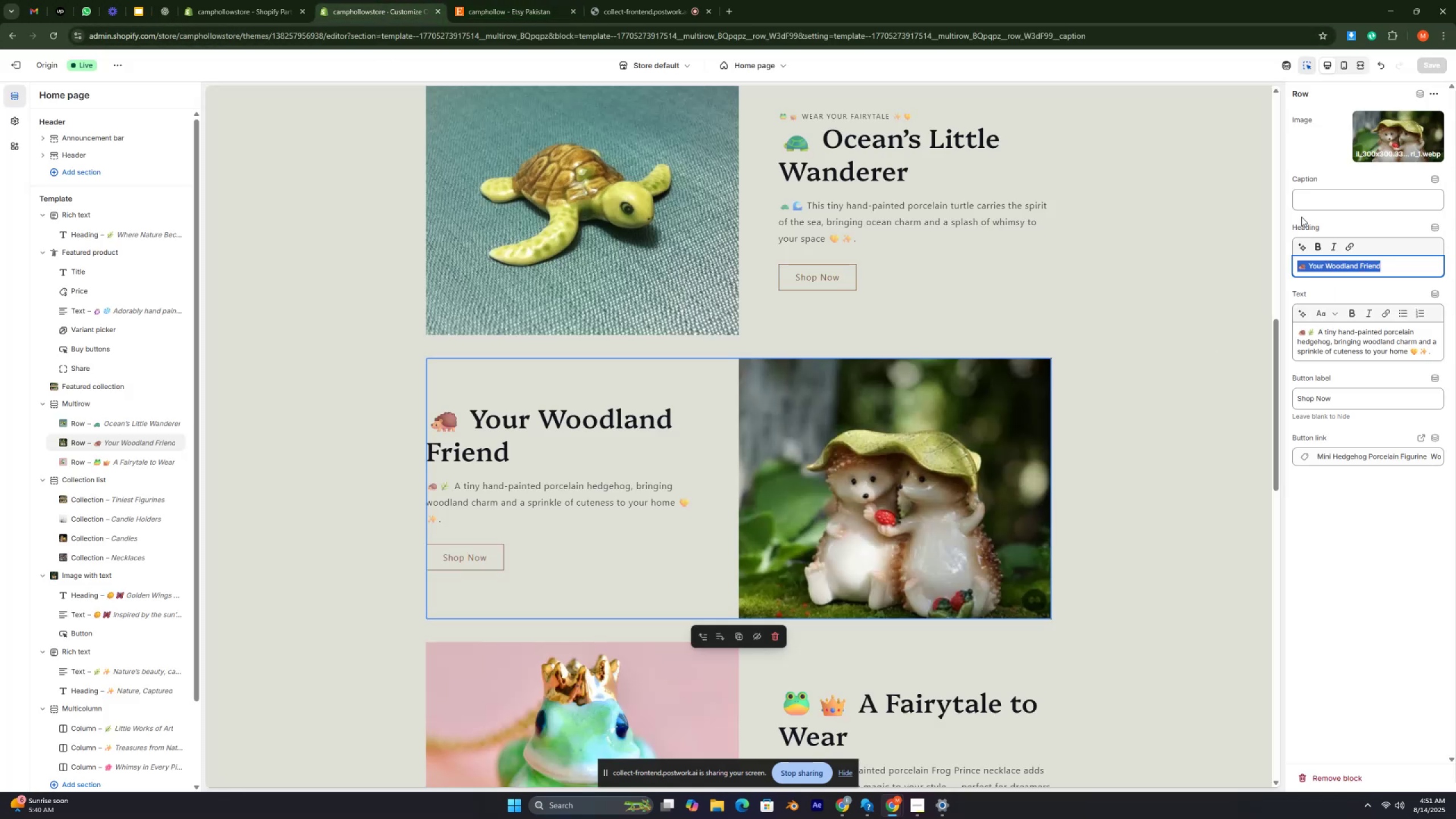 
left_click([1301, 201])
 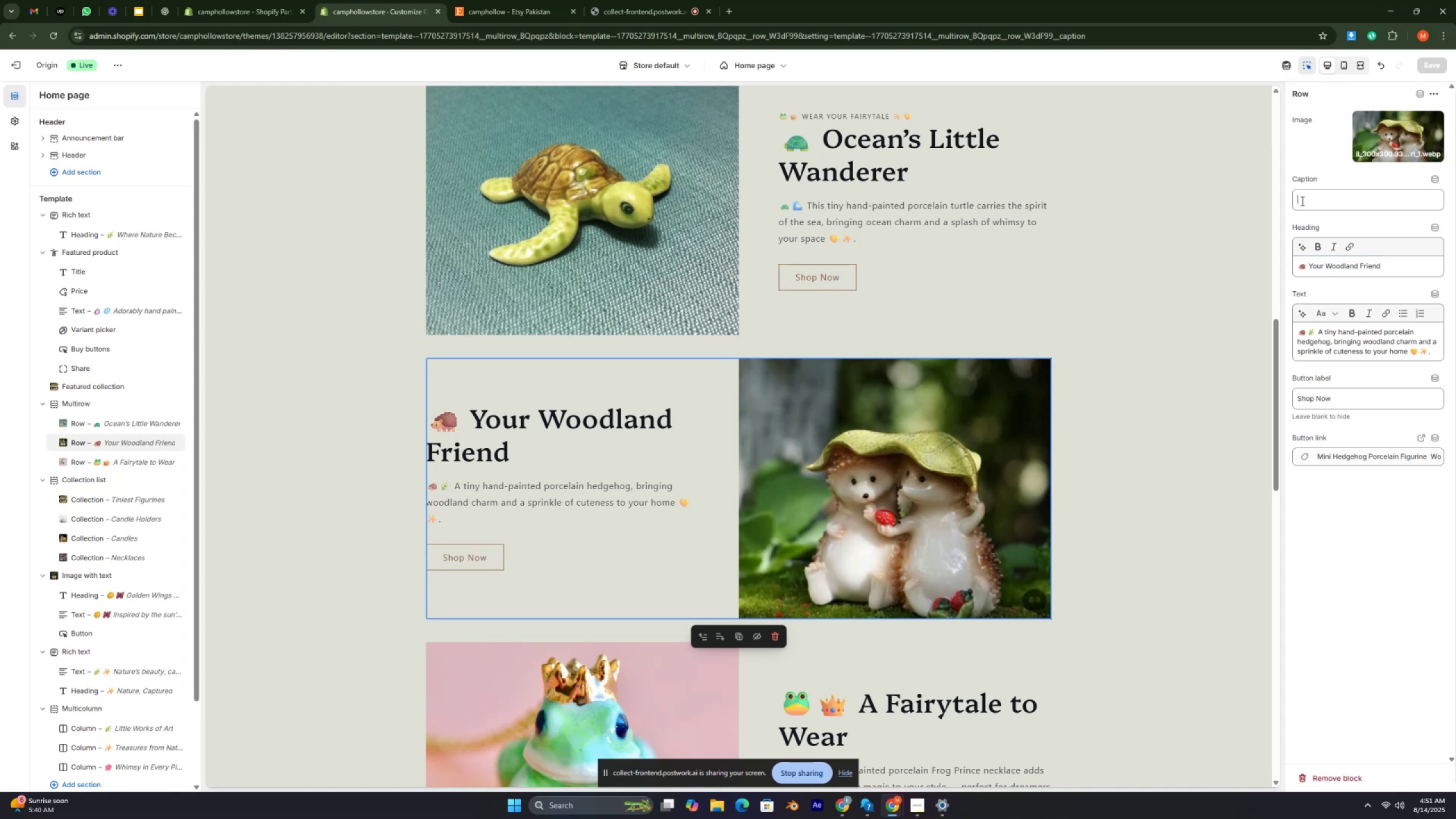 
key(Control+V)
 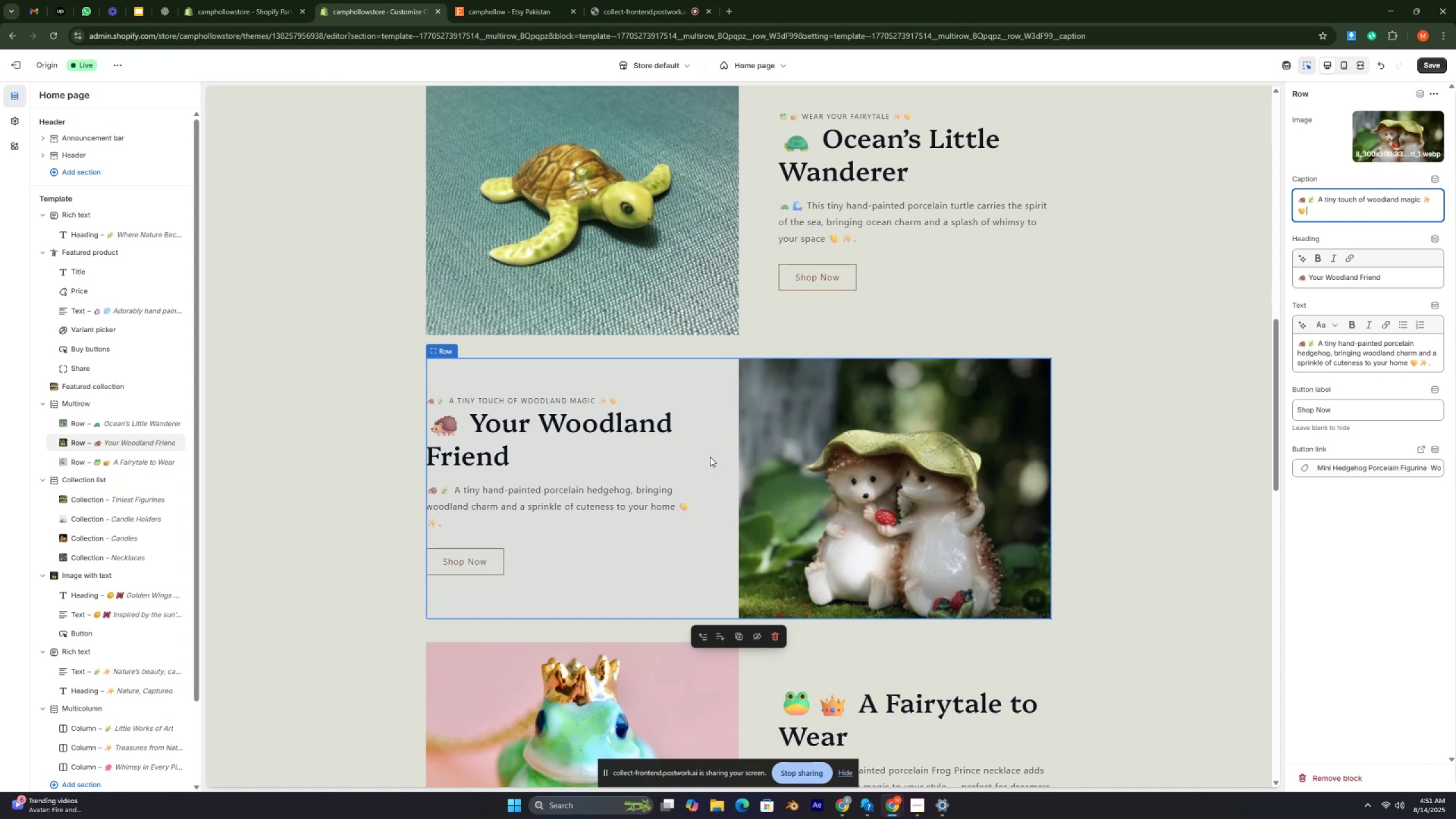 
wait(15.86)
 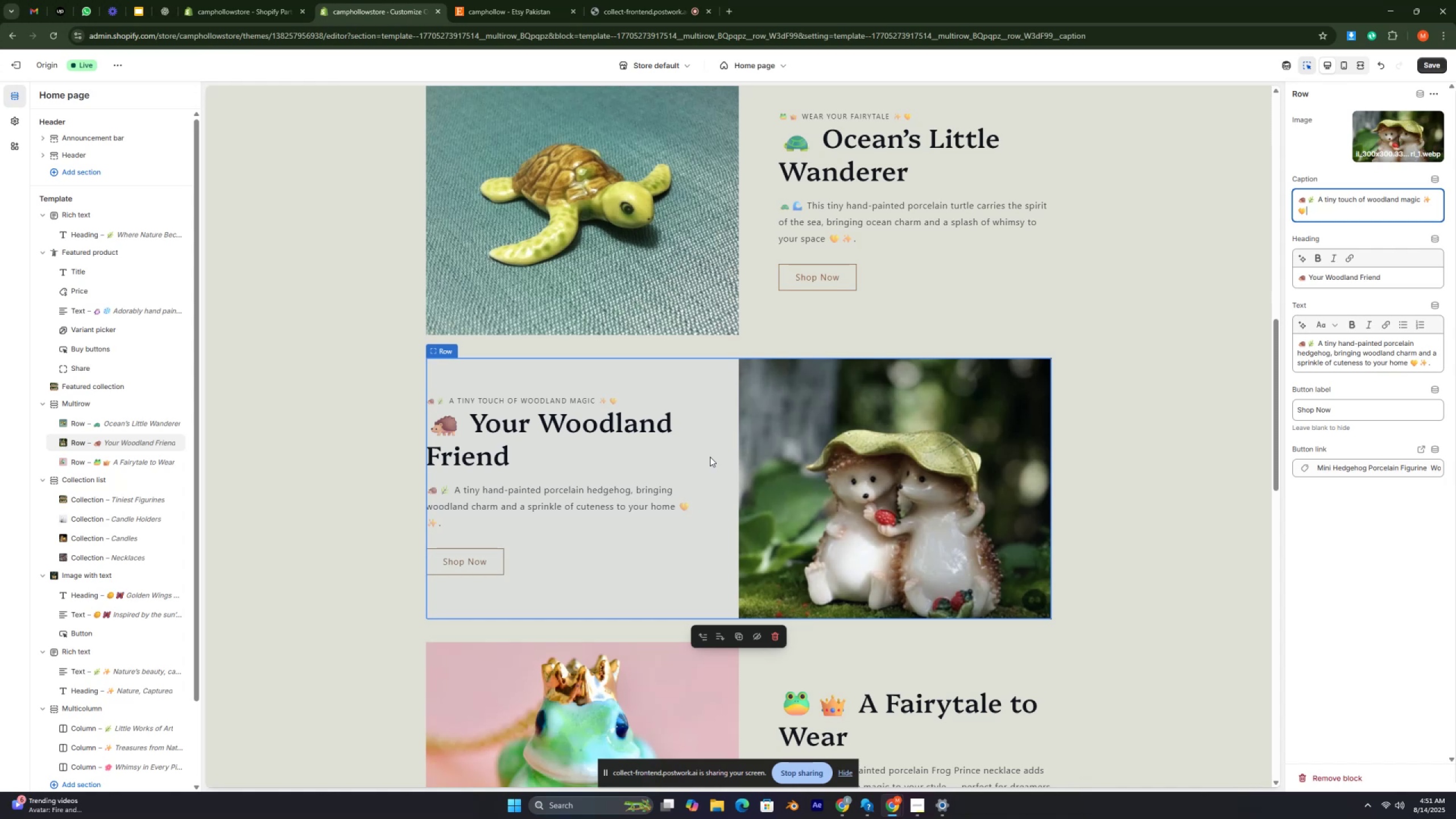 
left_click([1429, 69])
 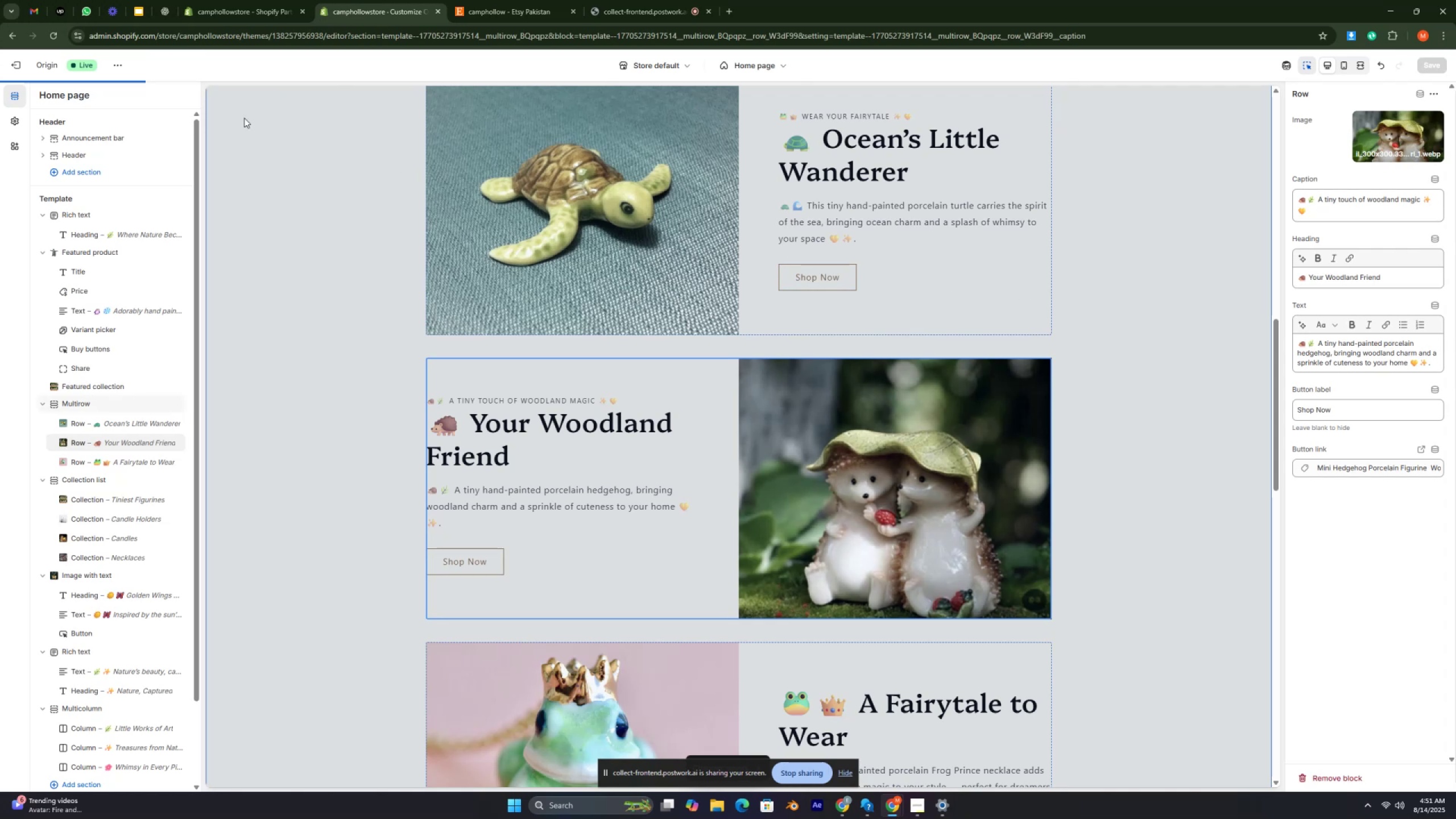 
left_click([123, 64])
 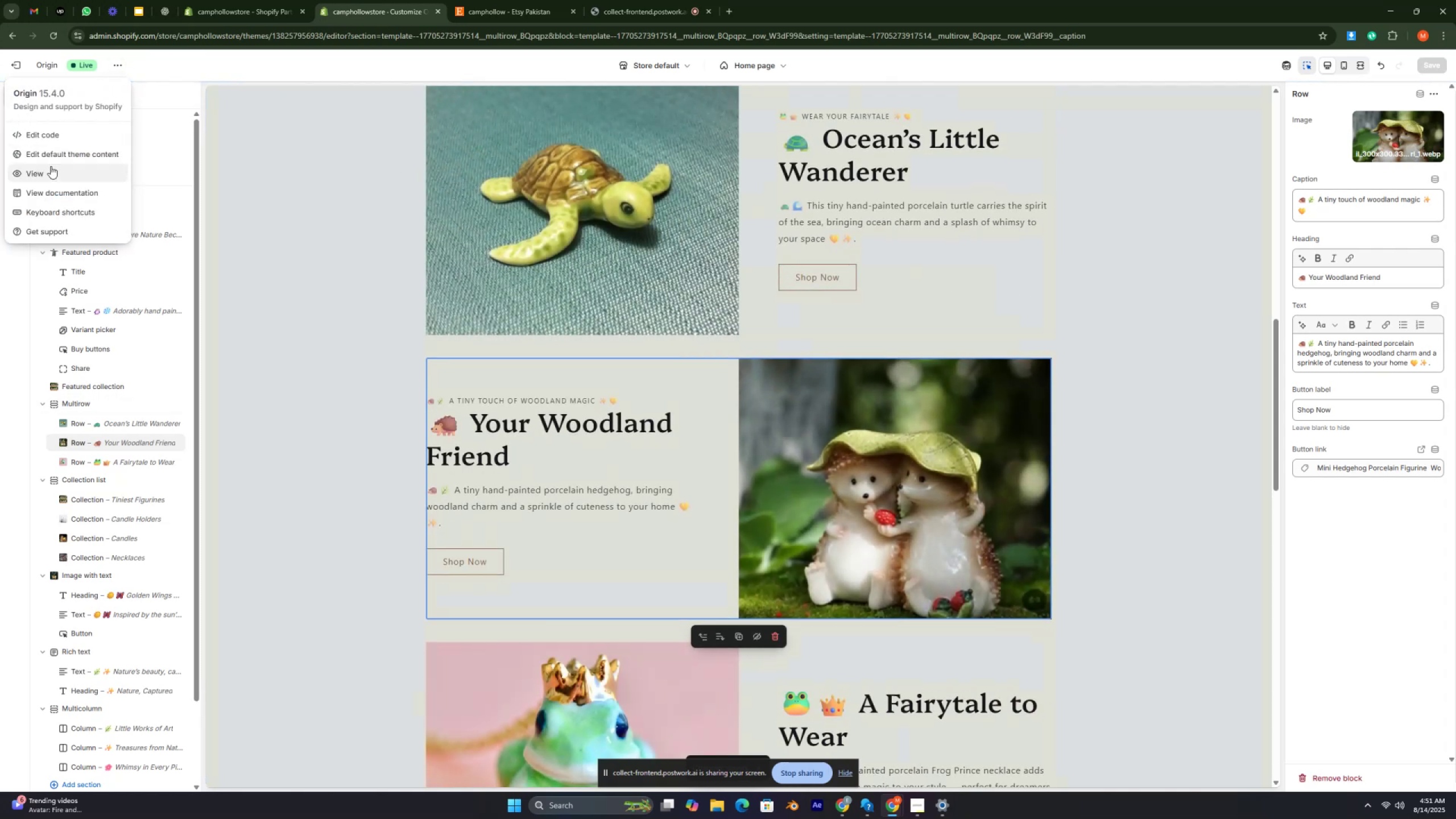 
left_click([51, 167])
 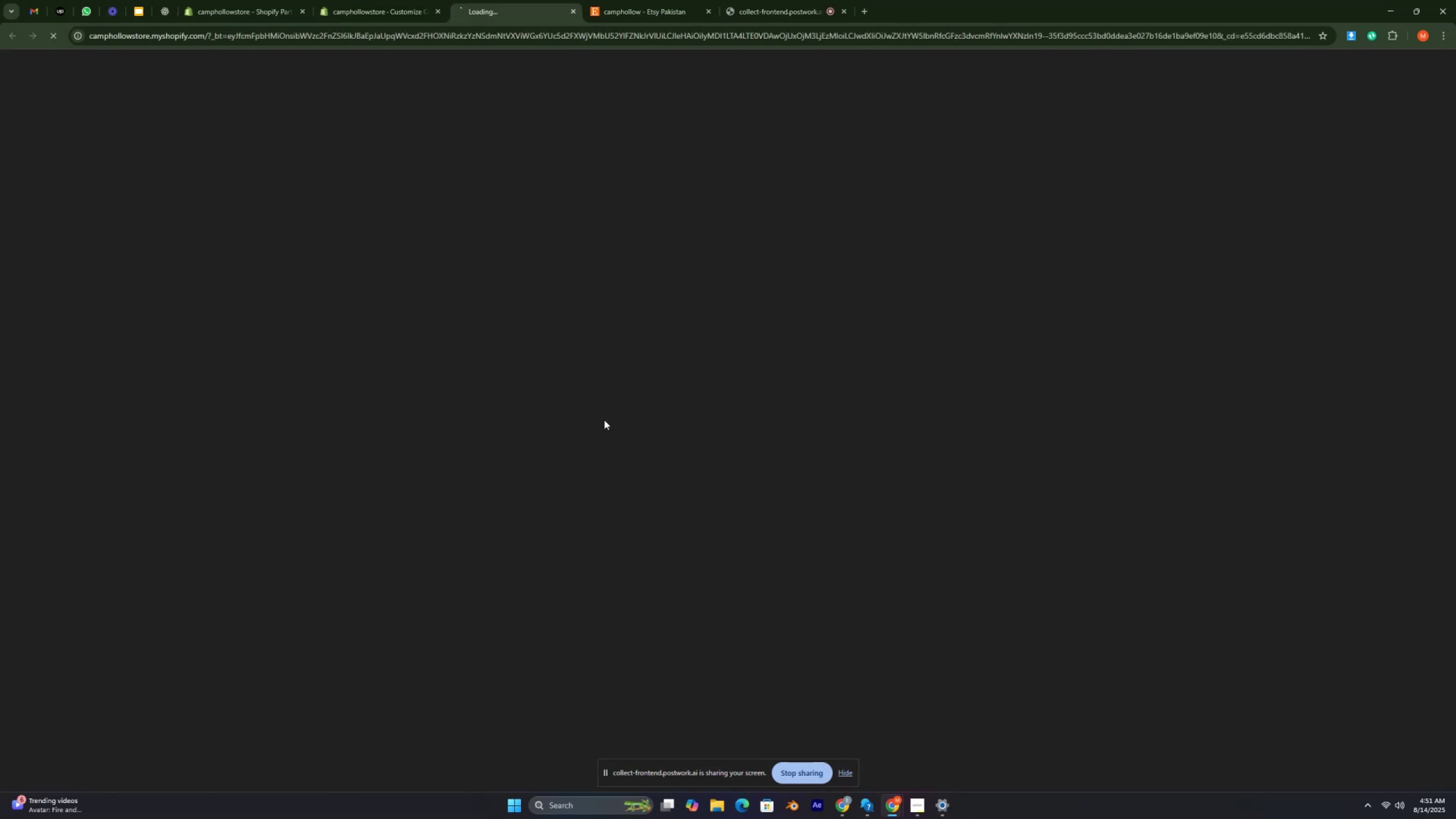 
scroll: coordinate [668, 419], scroll_direction: down, amount: 15.0
 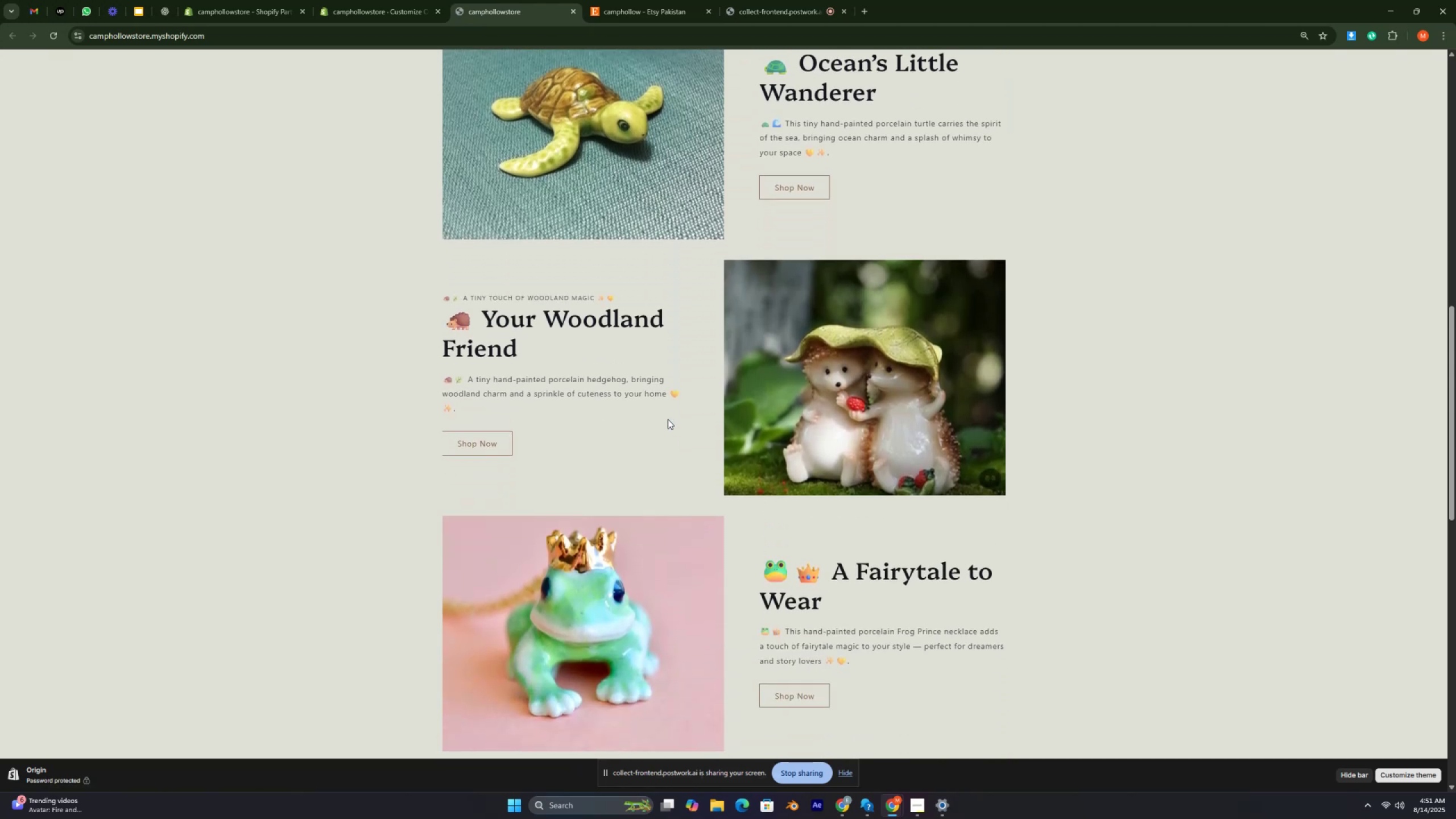 
scroll: coordinate [668, 419], scroll_direction: up, amount: 4.0
 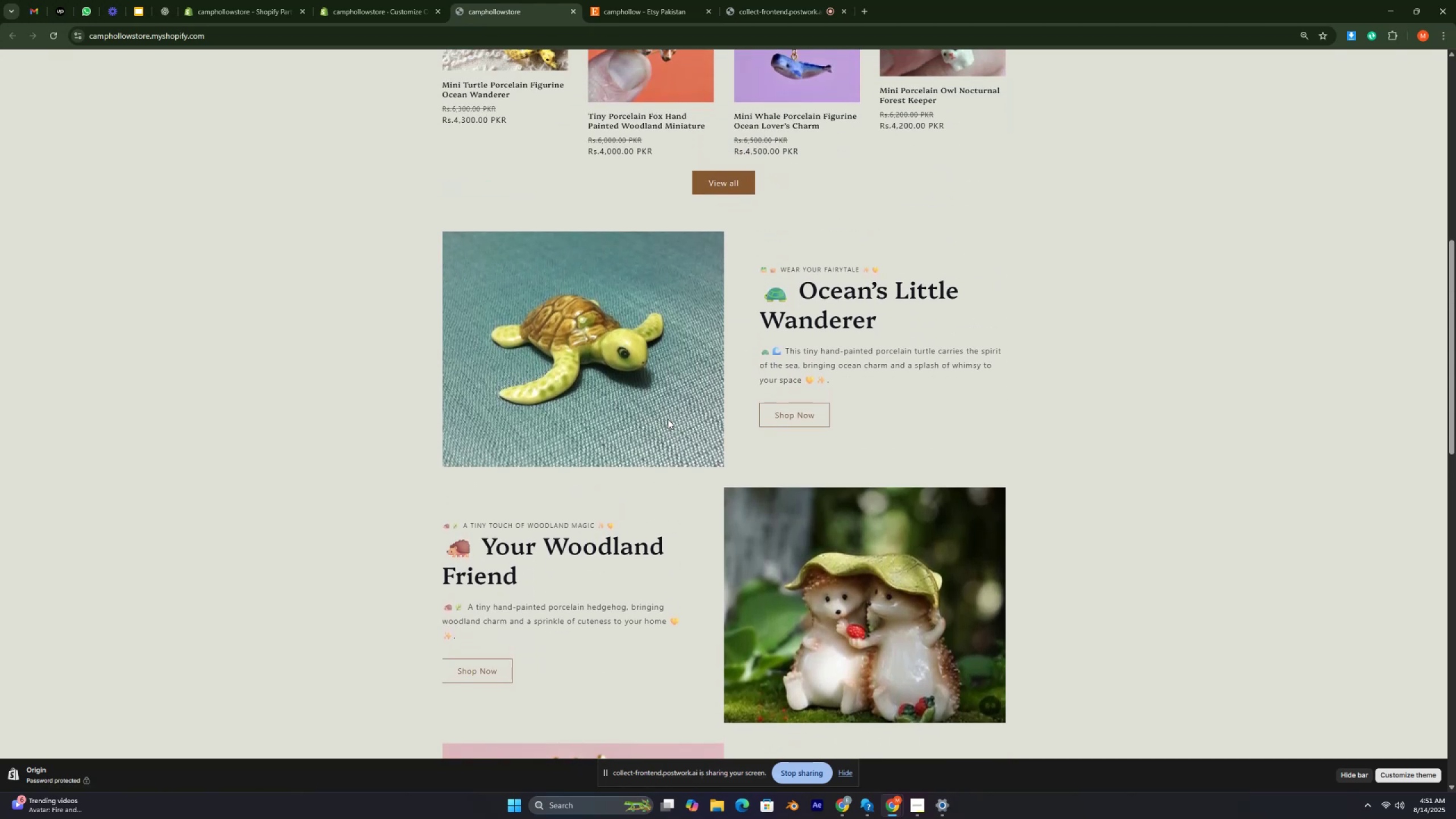 
scroll: coordinate [668, 419], scroll_direction: down, amount: 2.0
 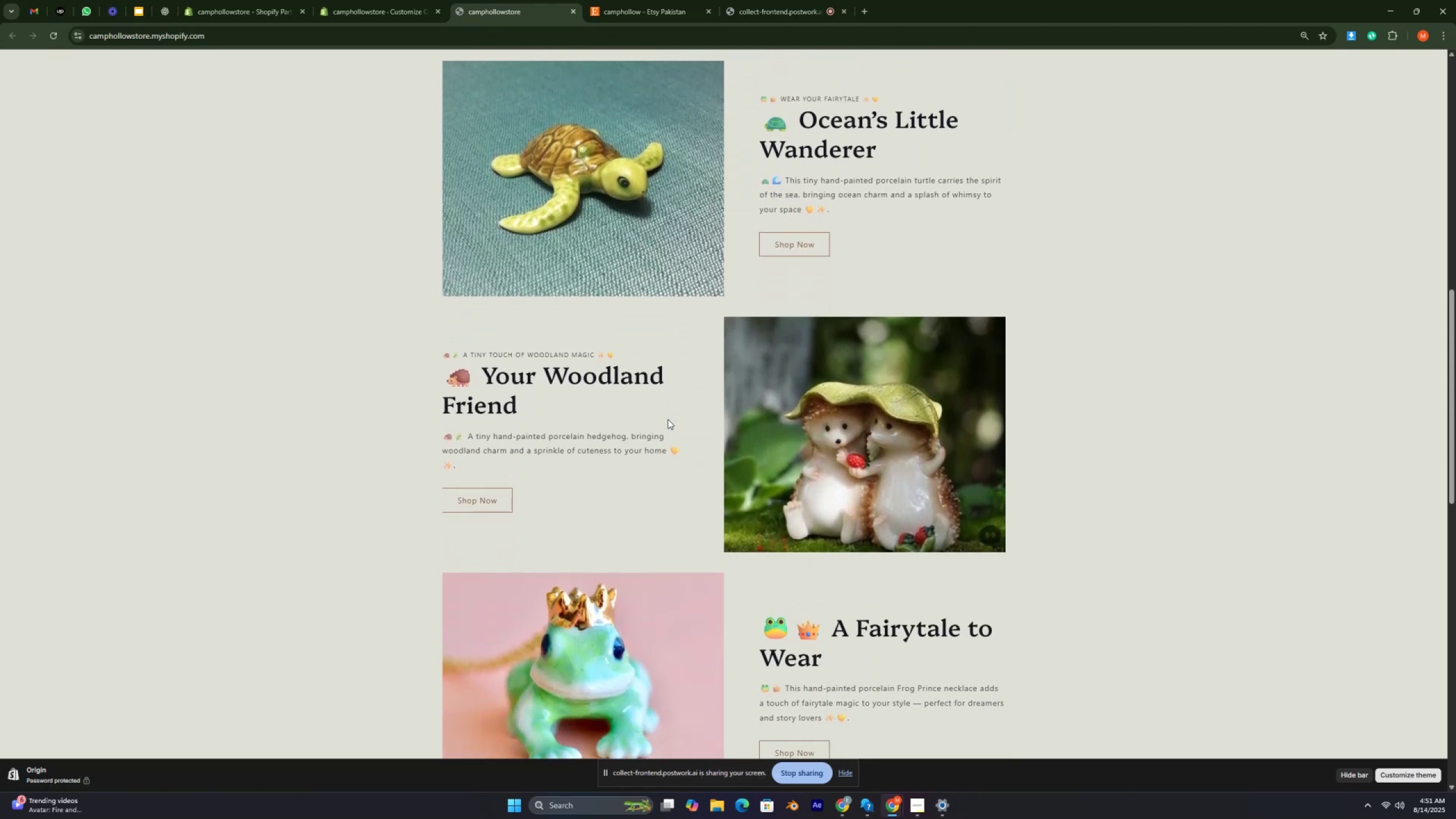 
scroll: coordinate [668, 419], scroll_direction: up, amount: 11.0
 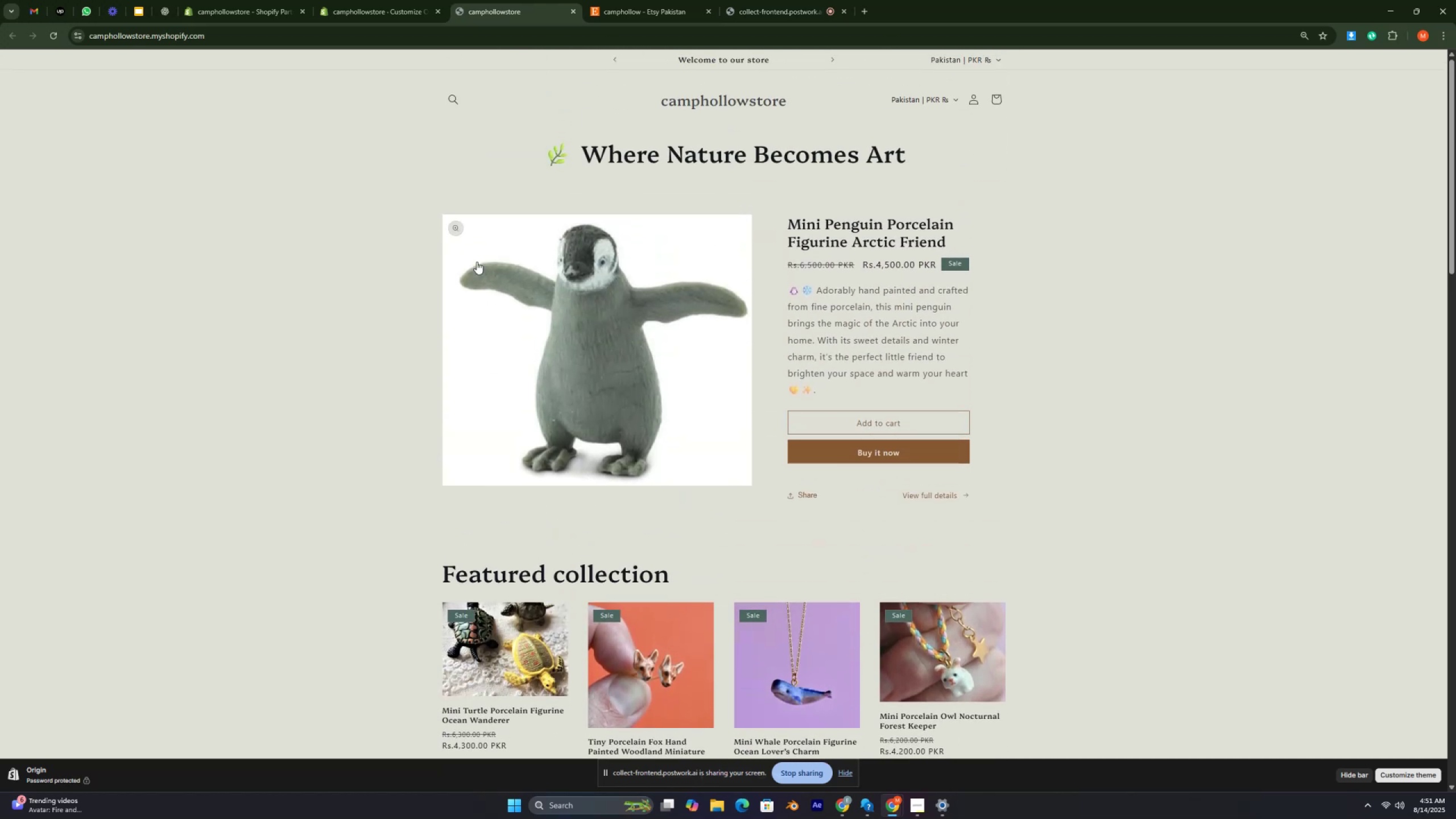 
left_click([455, 226])
 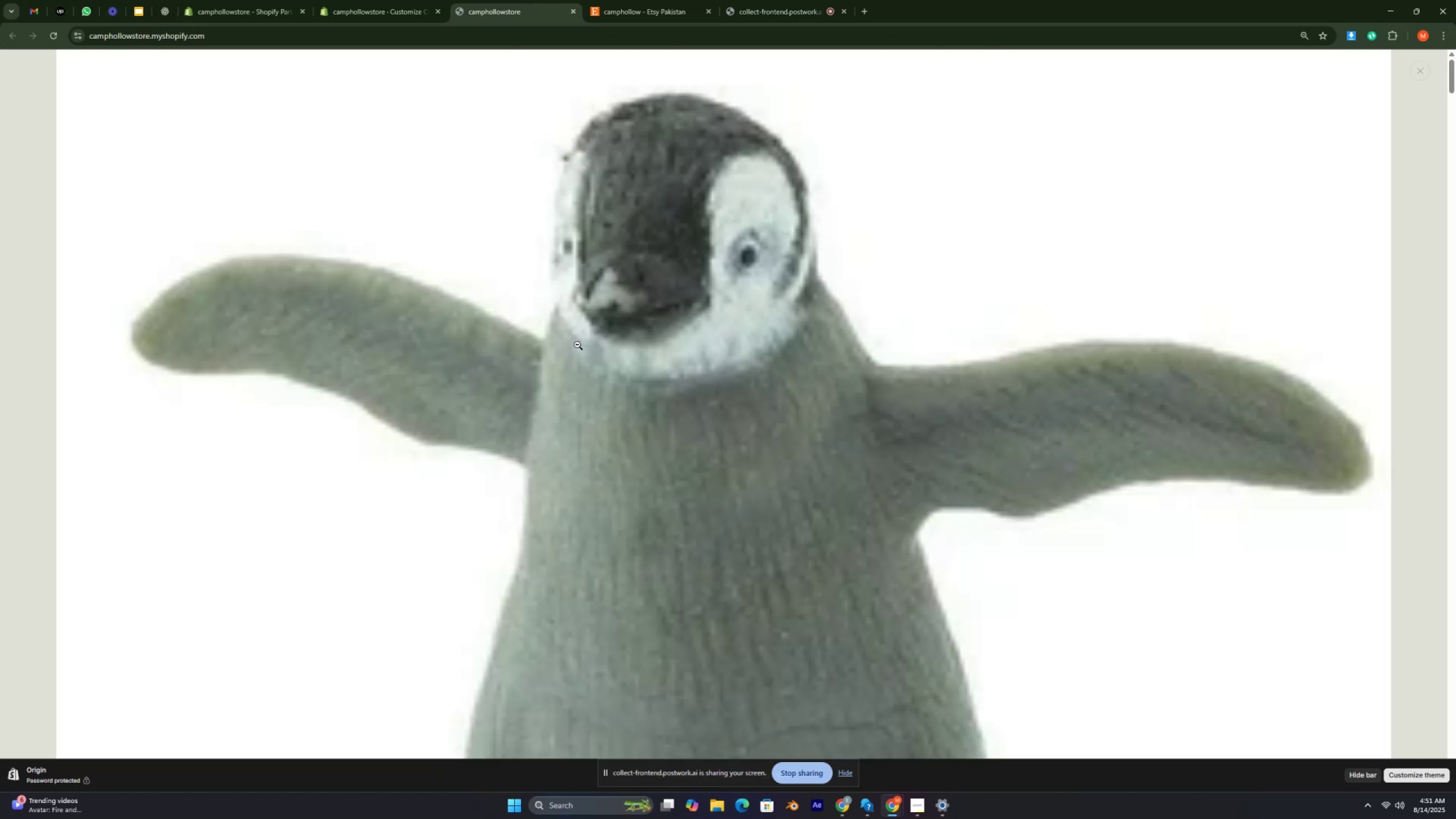 
left_click([627, 357])
 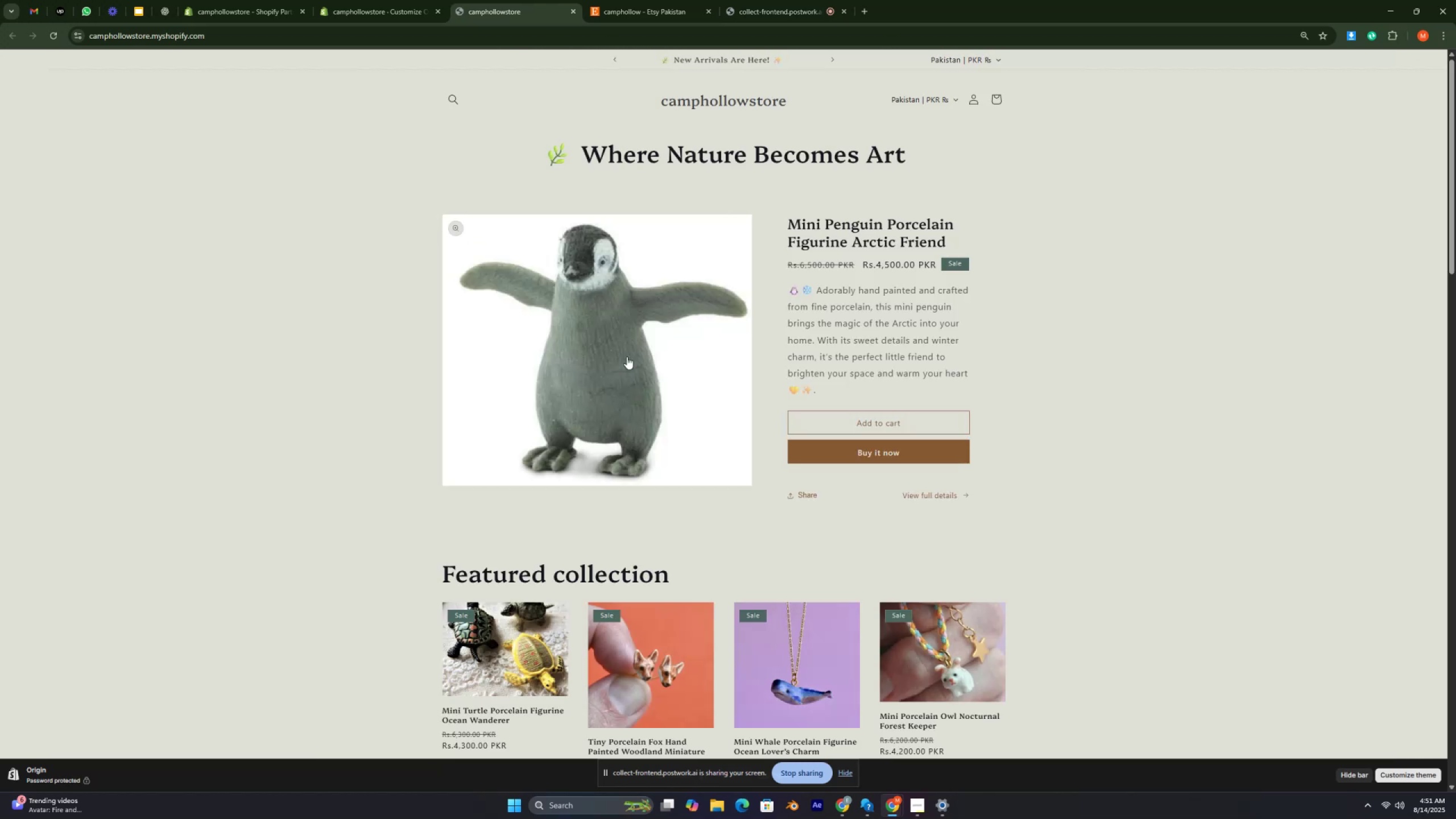 
double_click([627, 357])
 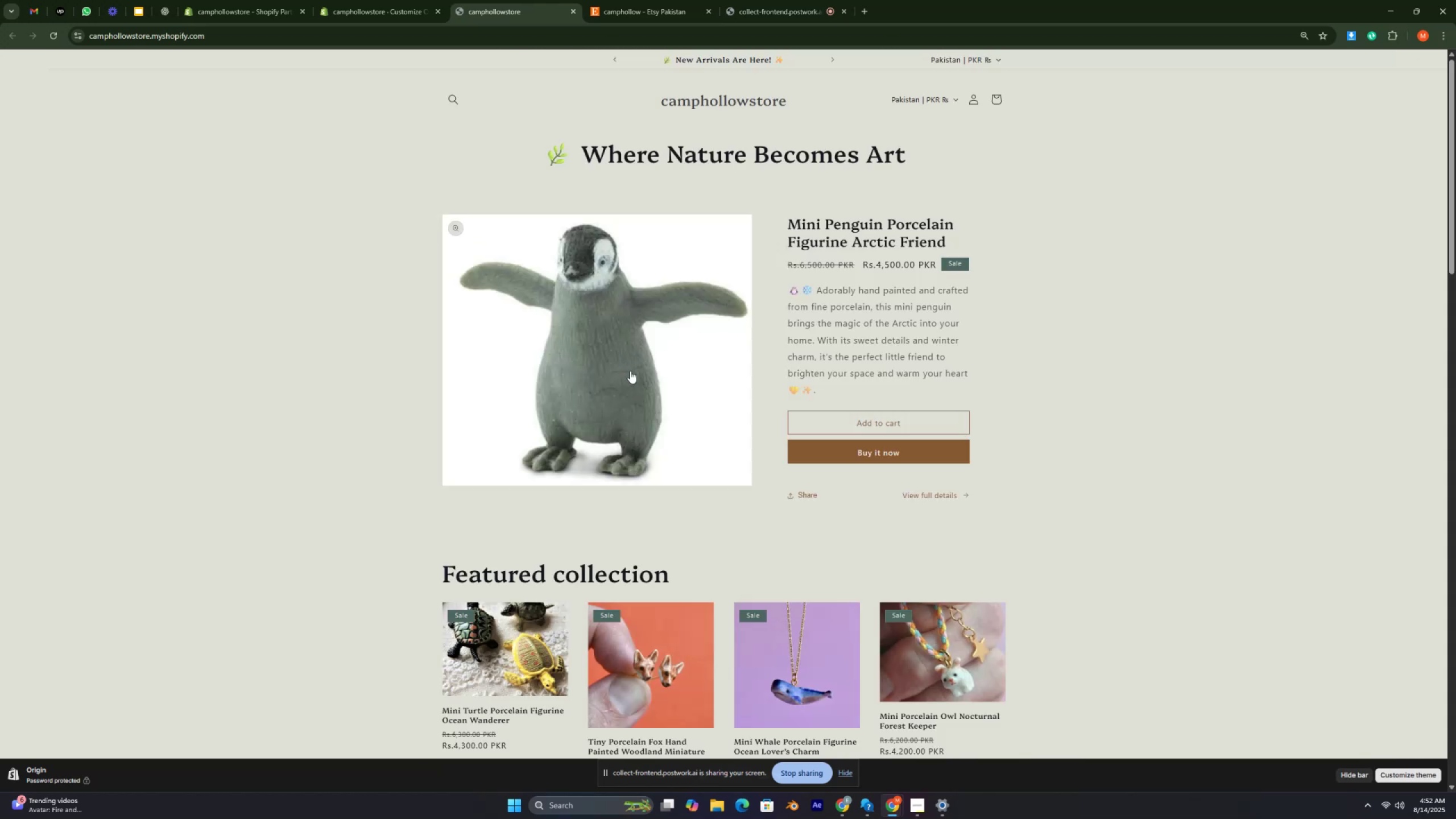 
scroll: coordinate [637, 387], scroll_direction: down, amount: 4.0
 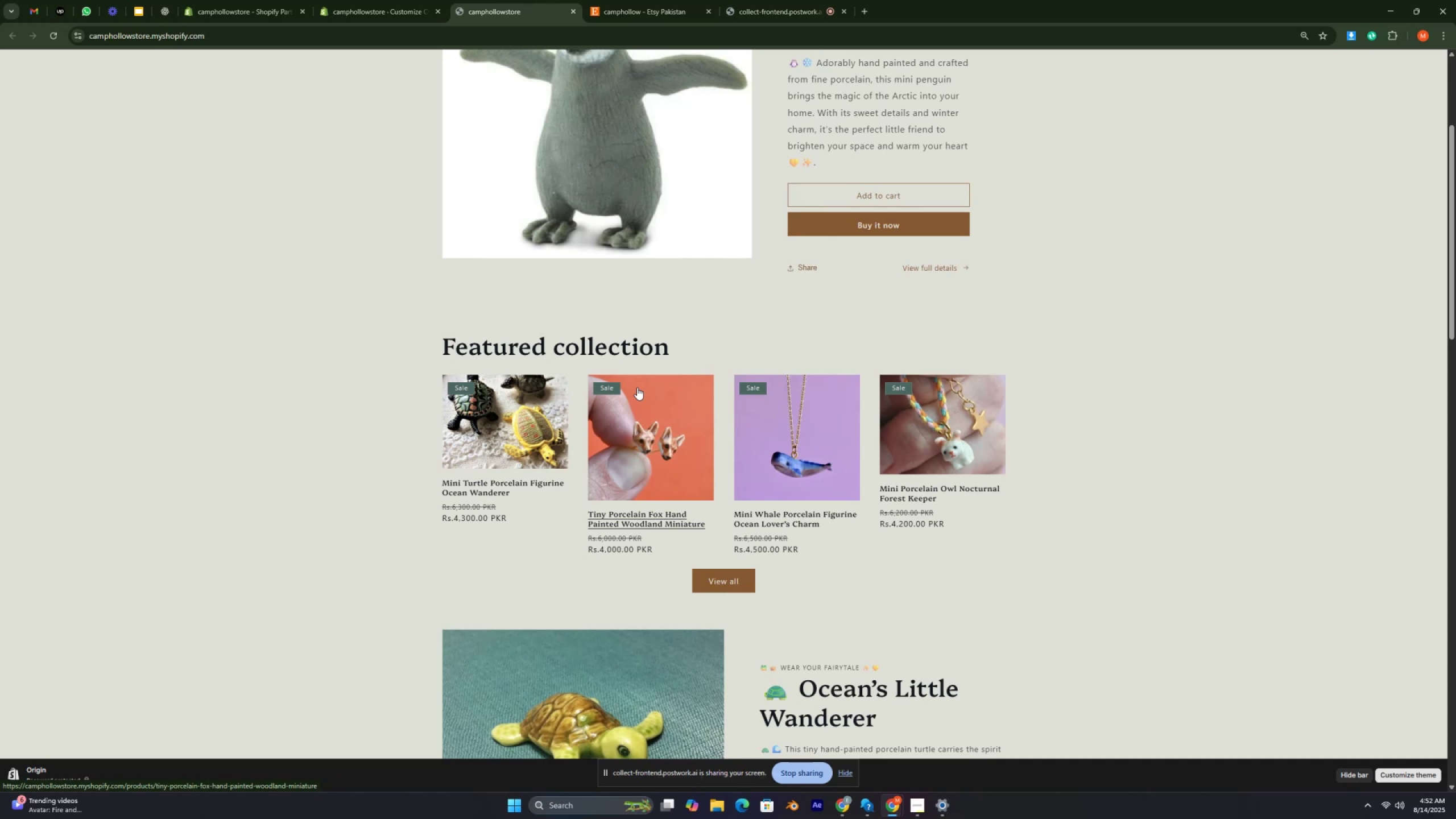 
key(Control+ControlRight)
 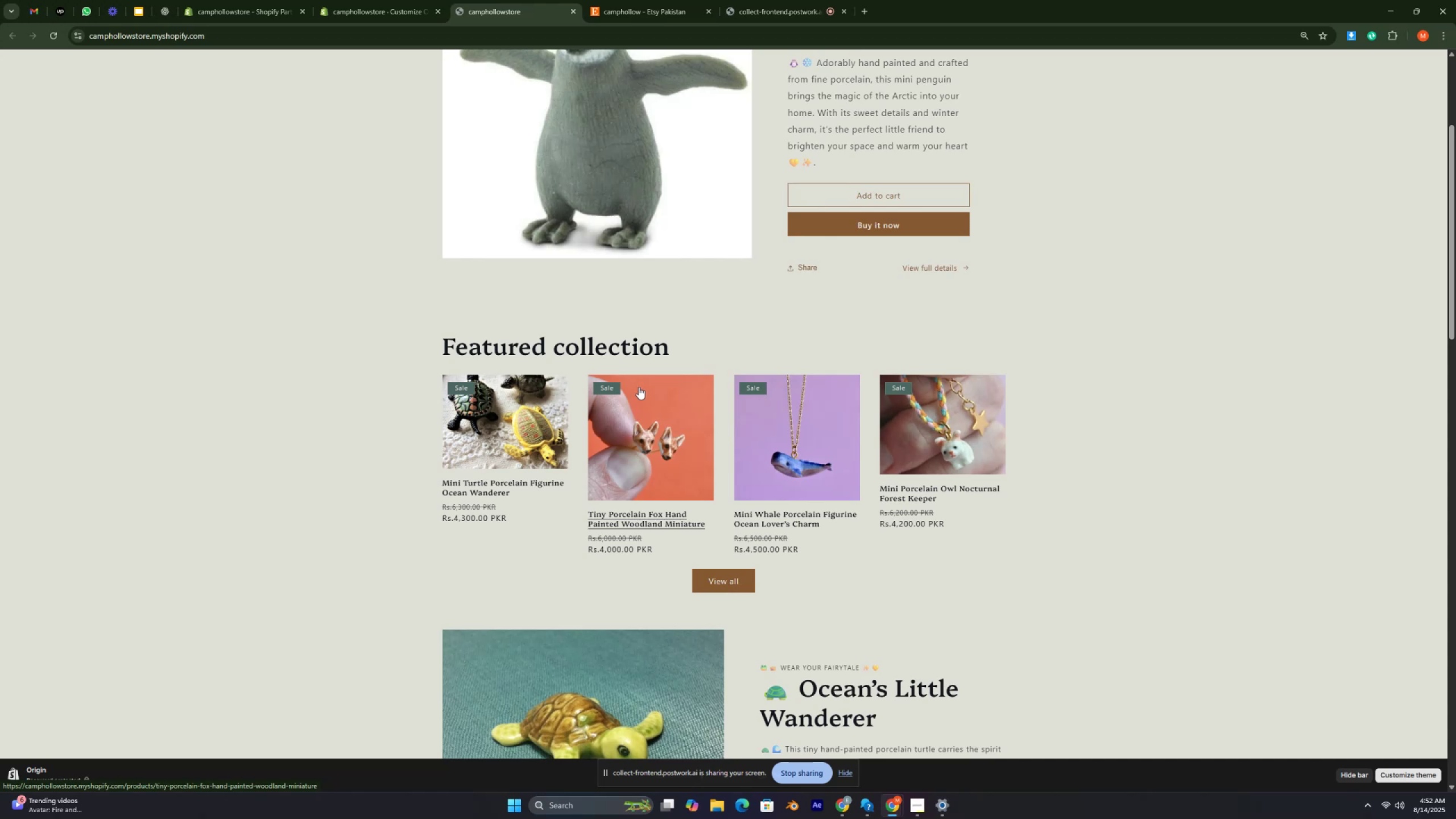 
key(Control+ControlRight)
 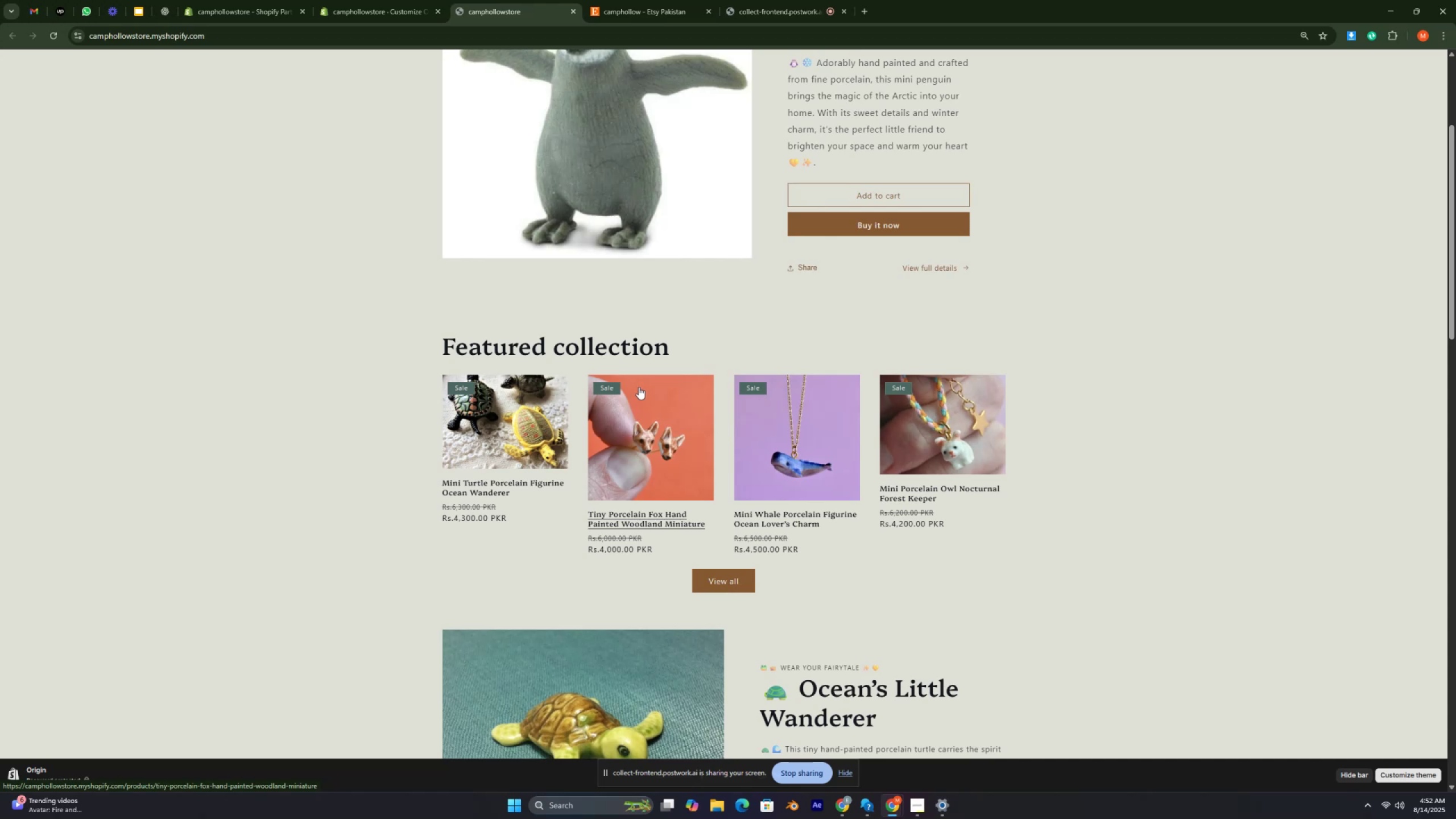 
key(Control+ControlRight)
 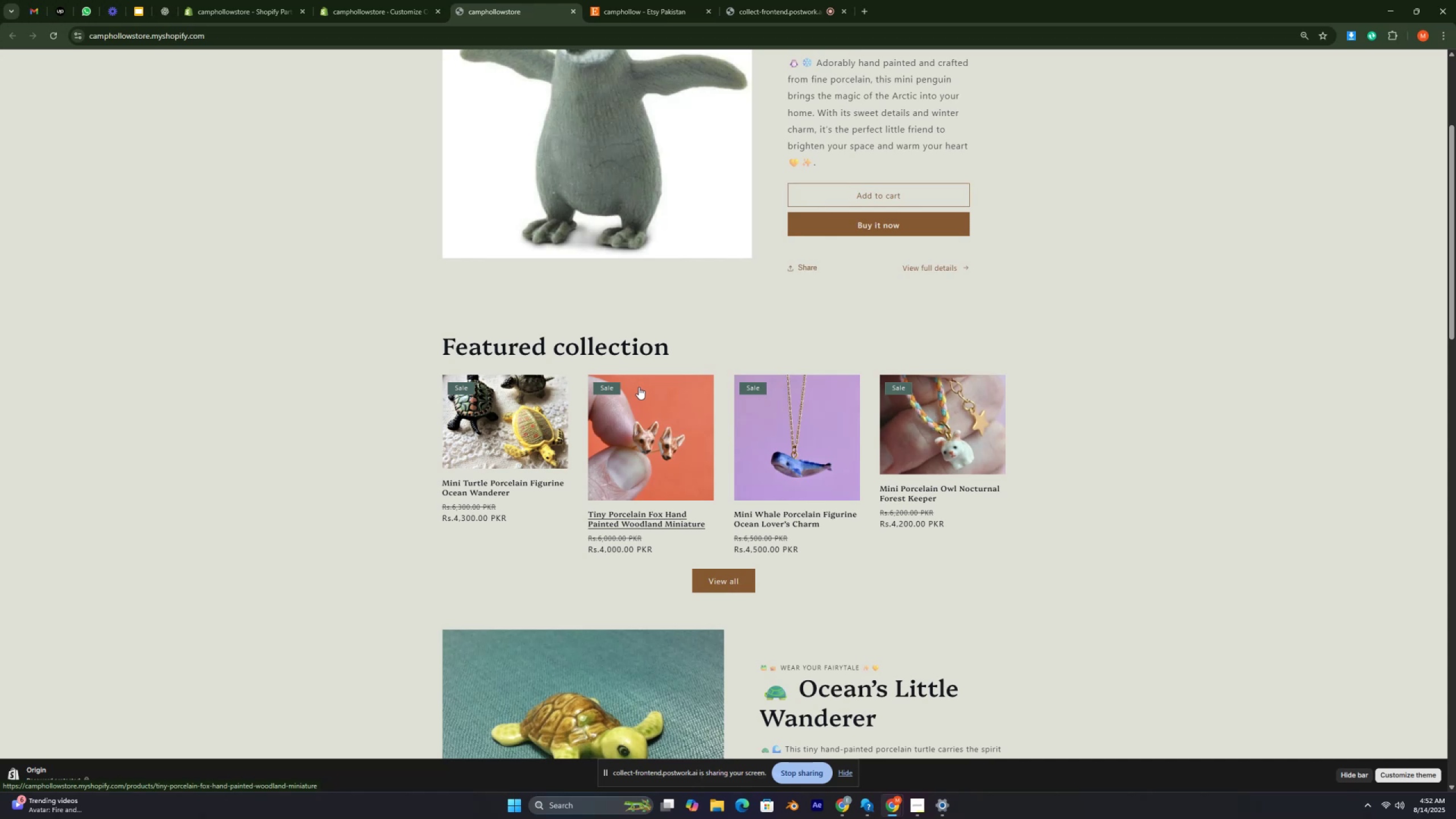 
key(Control+ControlRight)
 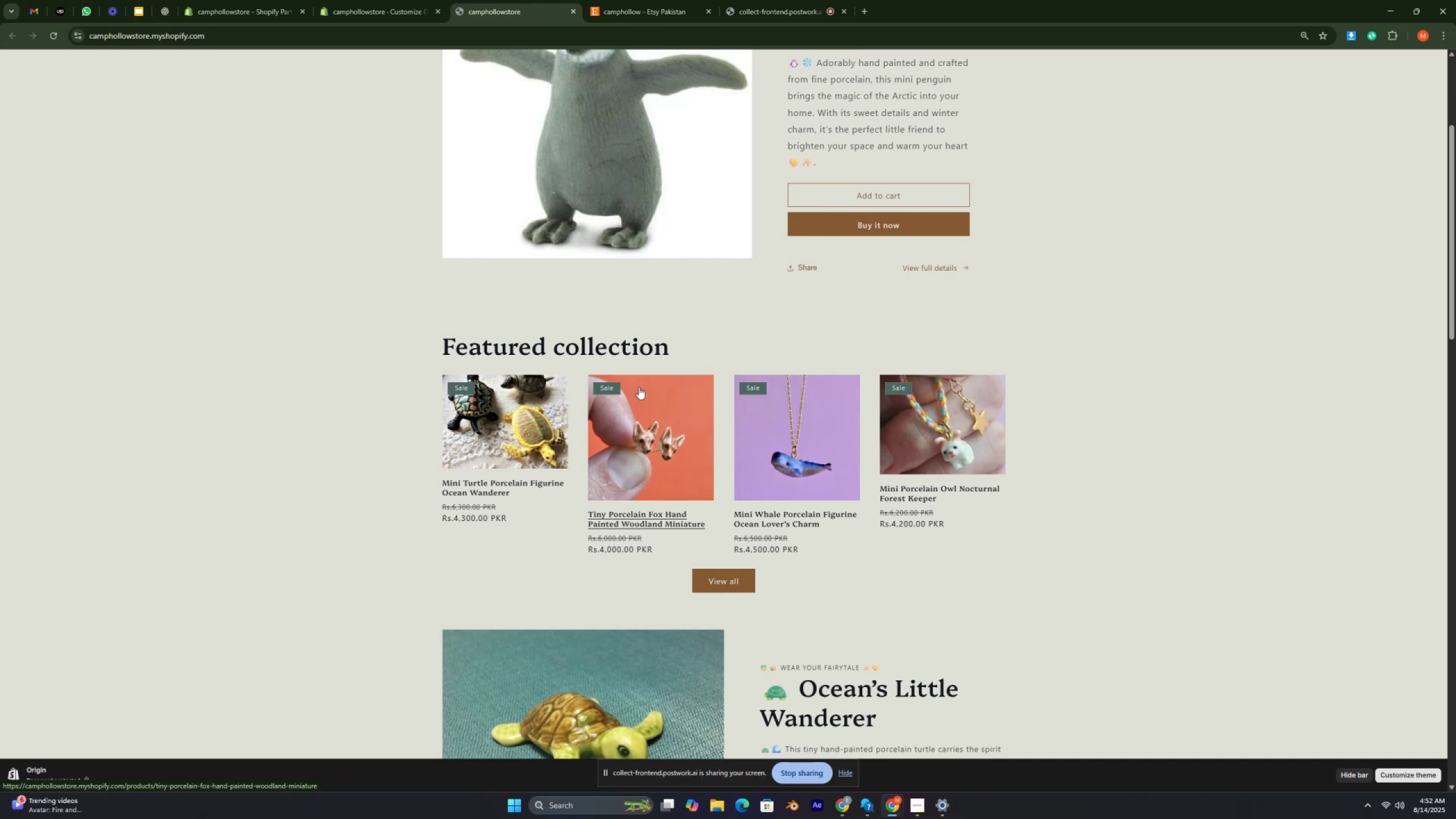 
key(Control+ControlRight)
 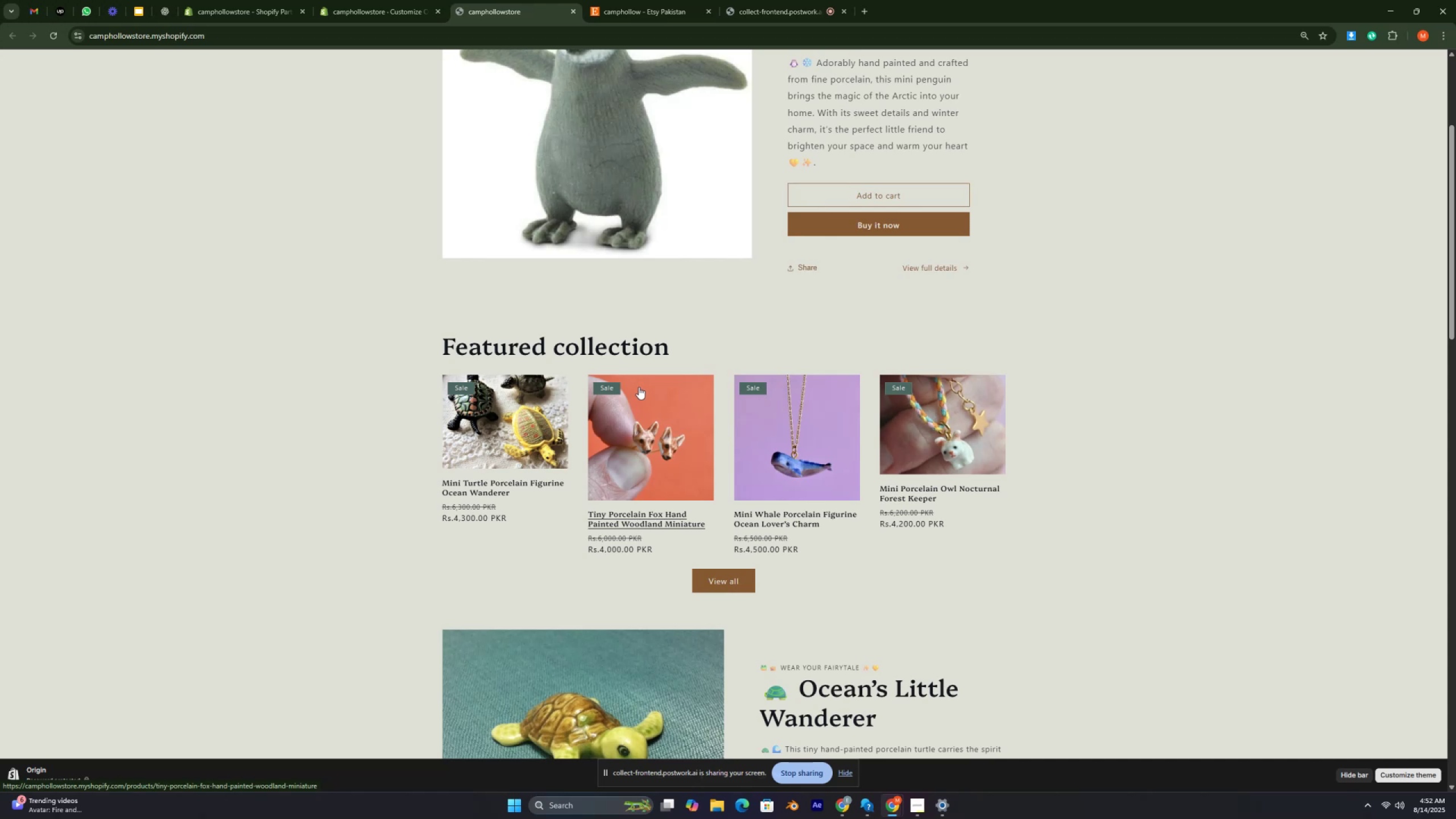 
key(Control+ControlRight)
 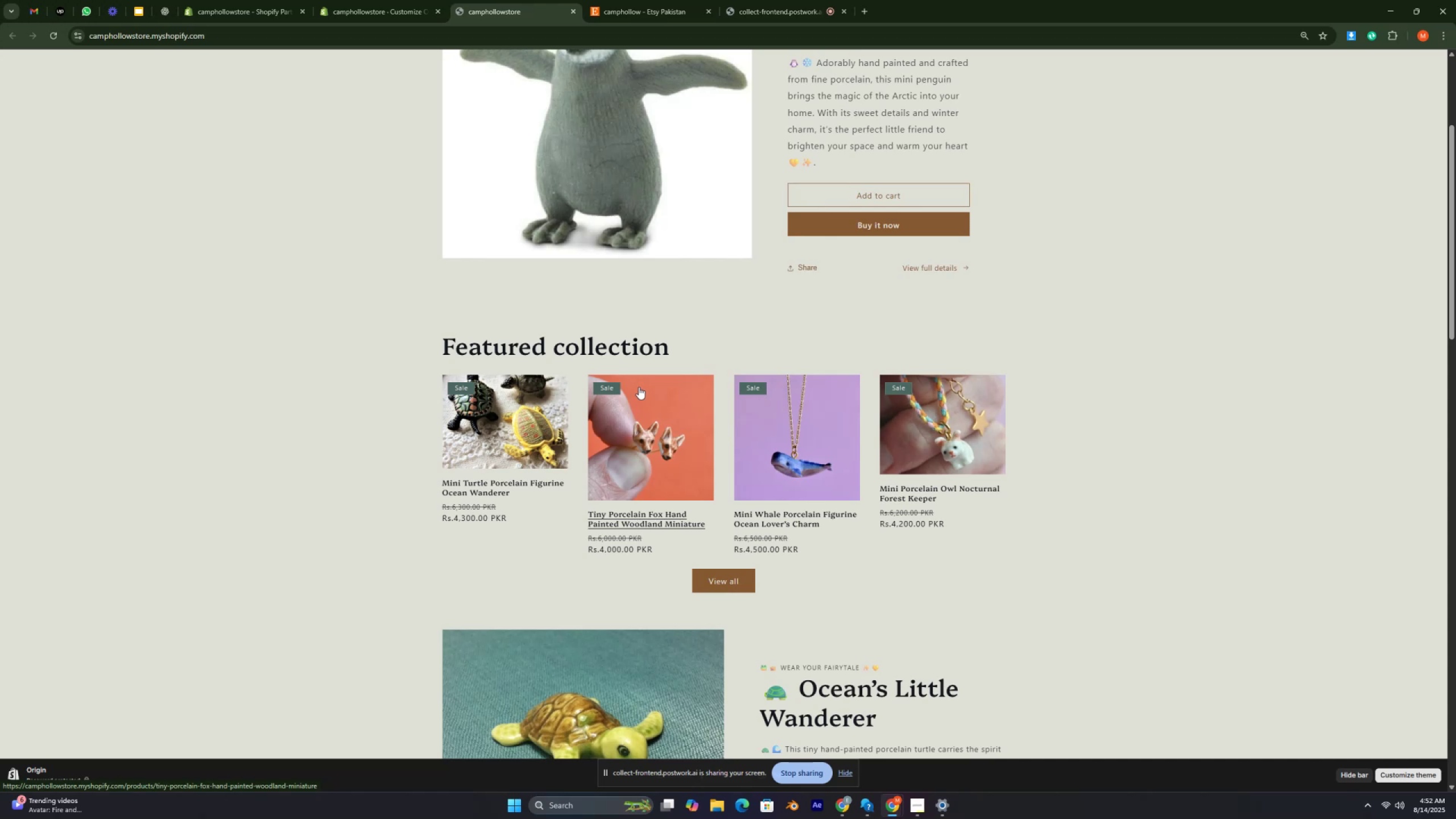 
key(Control+ControlRight)
 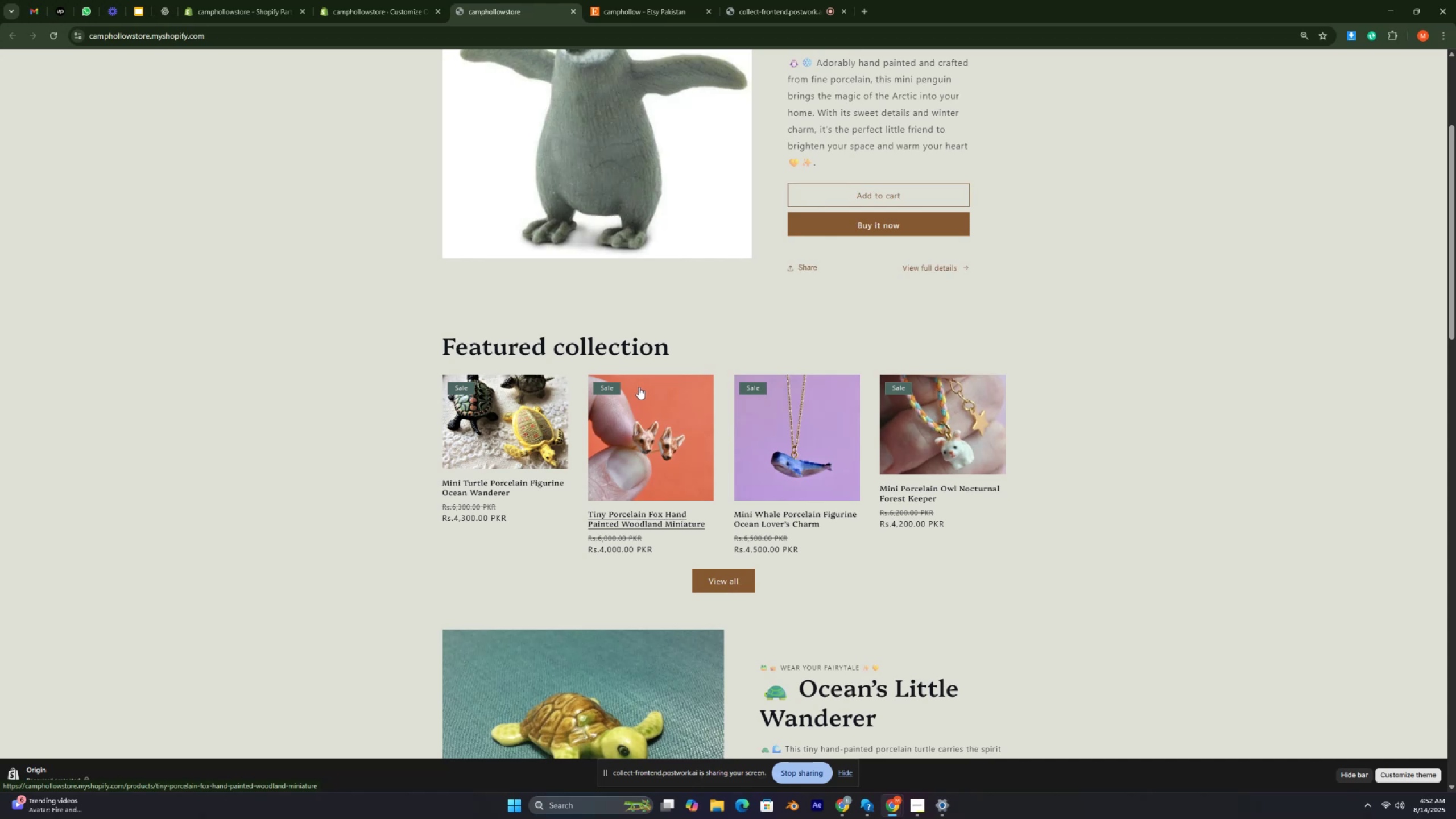 
key(Control+ControlRight)
 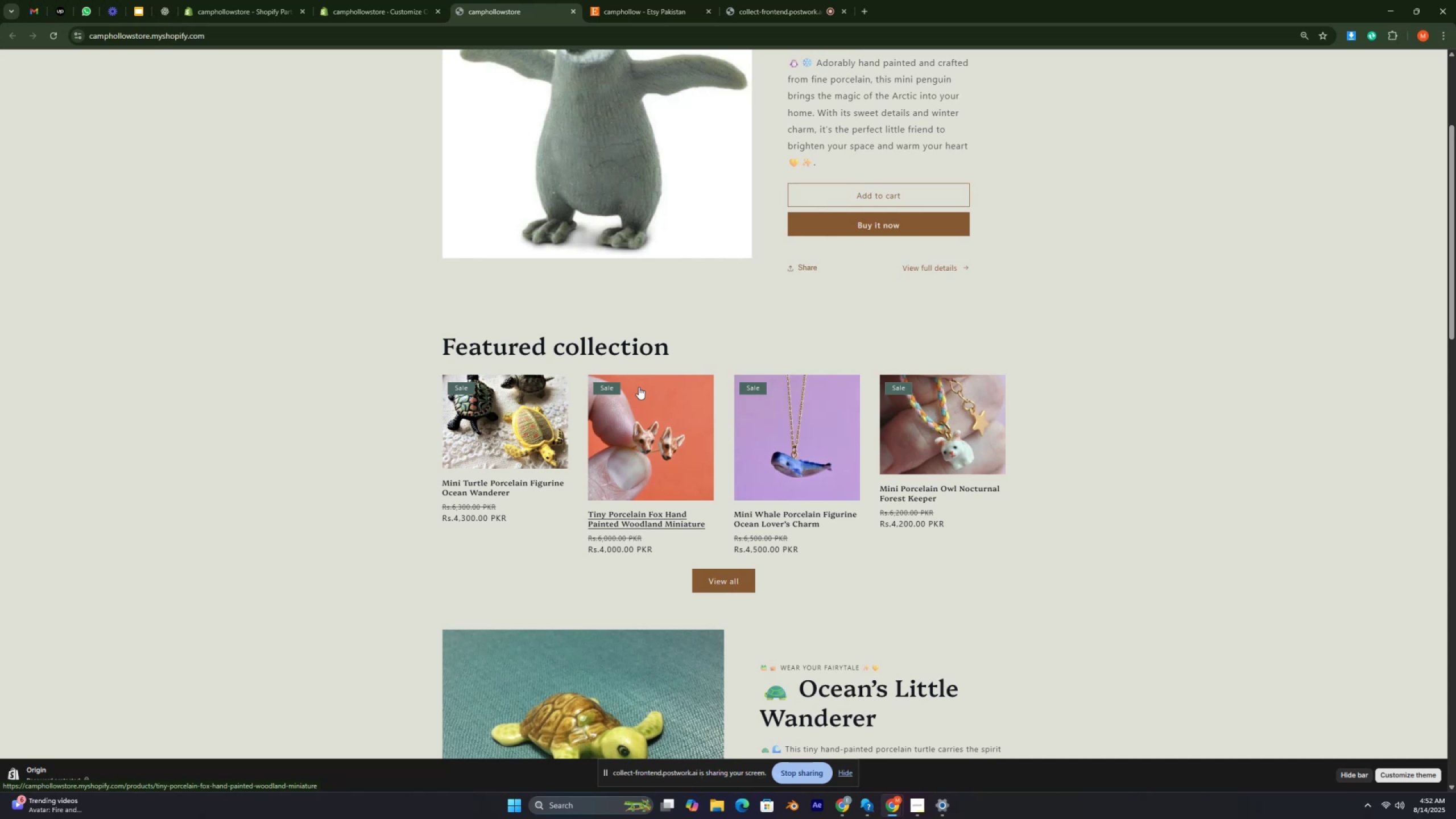 
key(Control+ControlRight)
 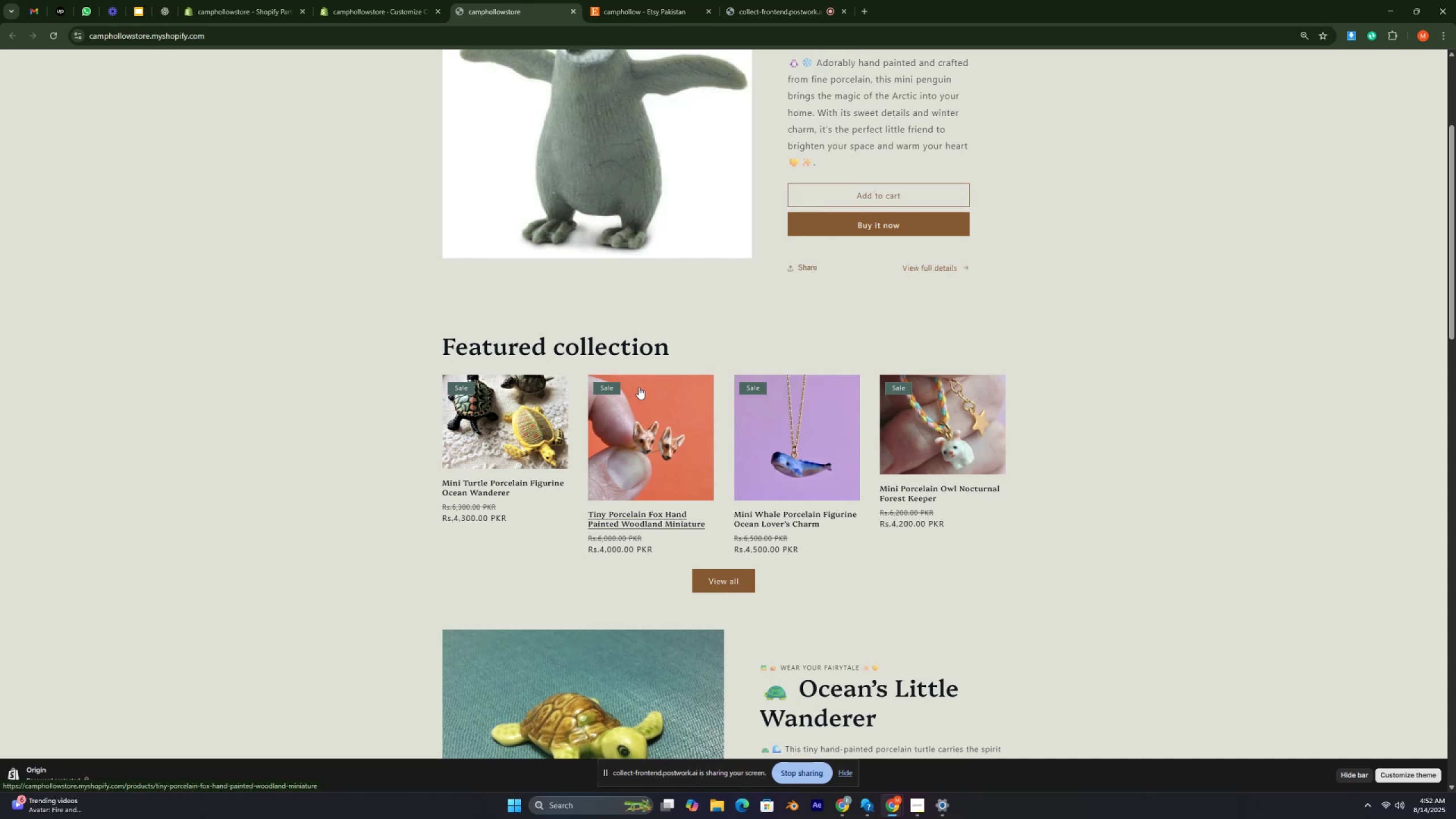 
scroll: coordinate [639, 387], scroll_direction: down, amount: 1.0
 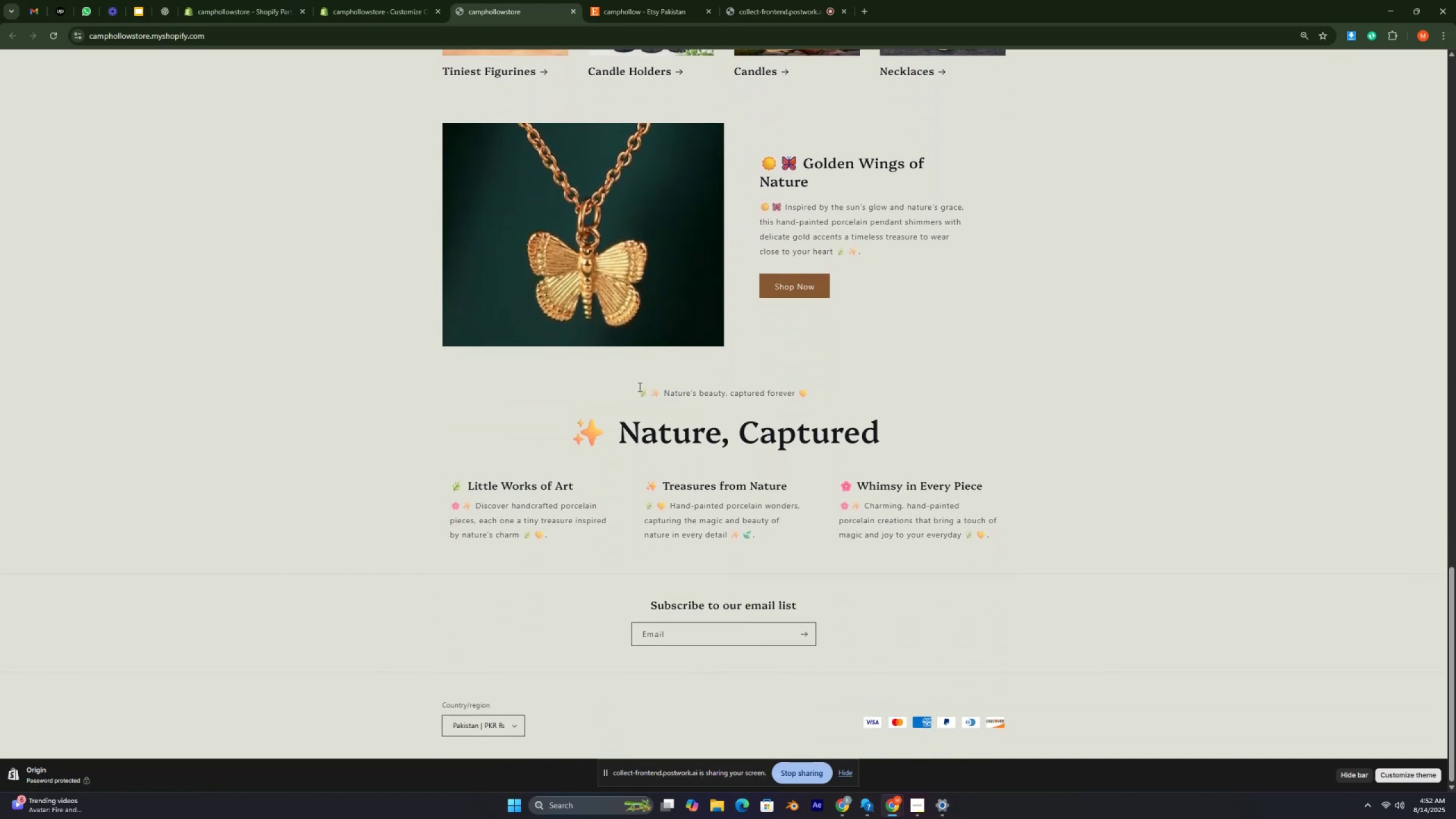 
scroll: coordinate [639, 387], scroll_direction: up, amount: 4.0
 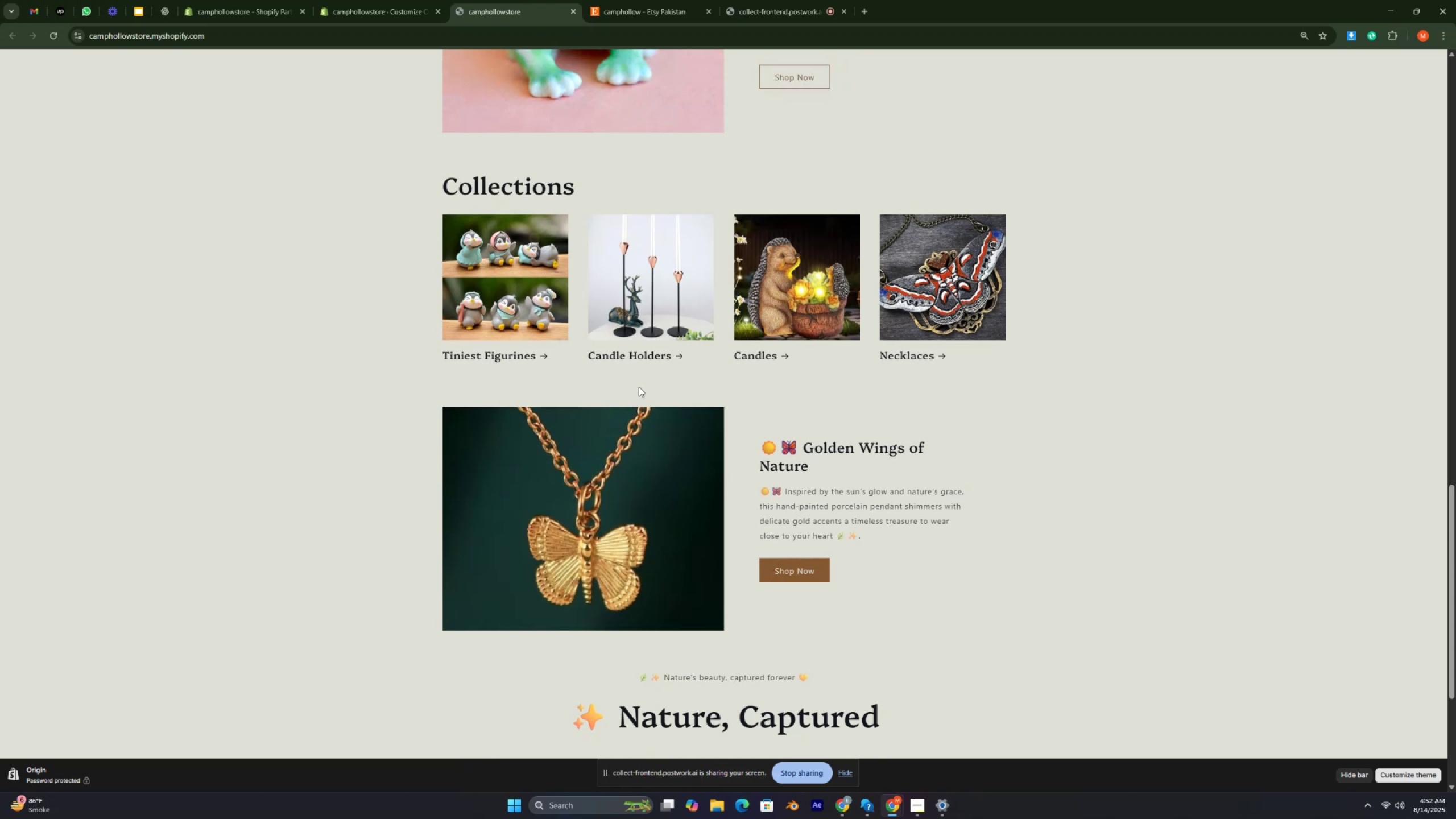 
wait(5.02)
 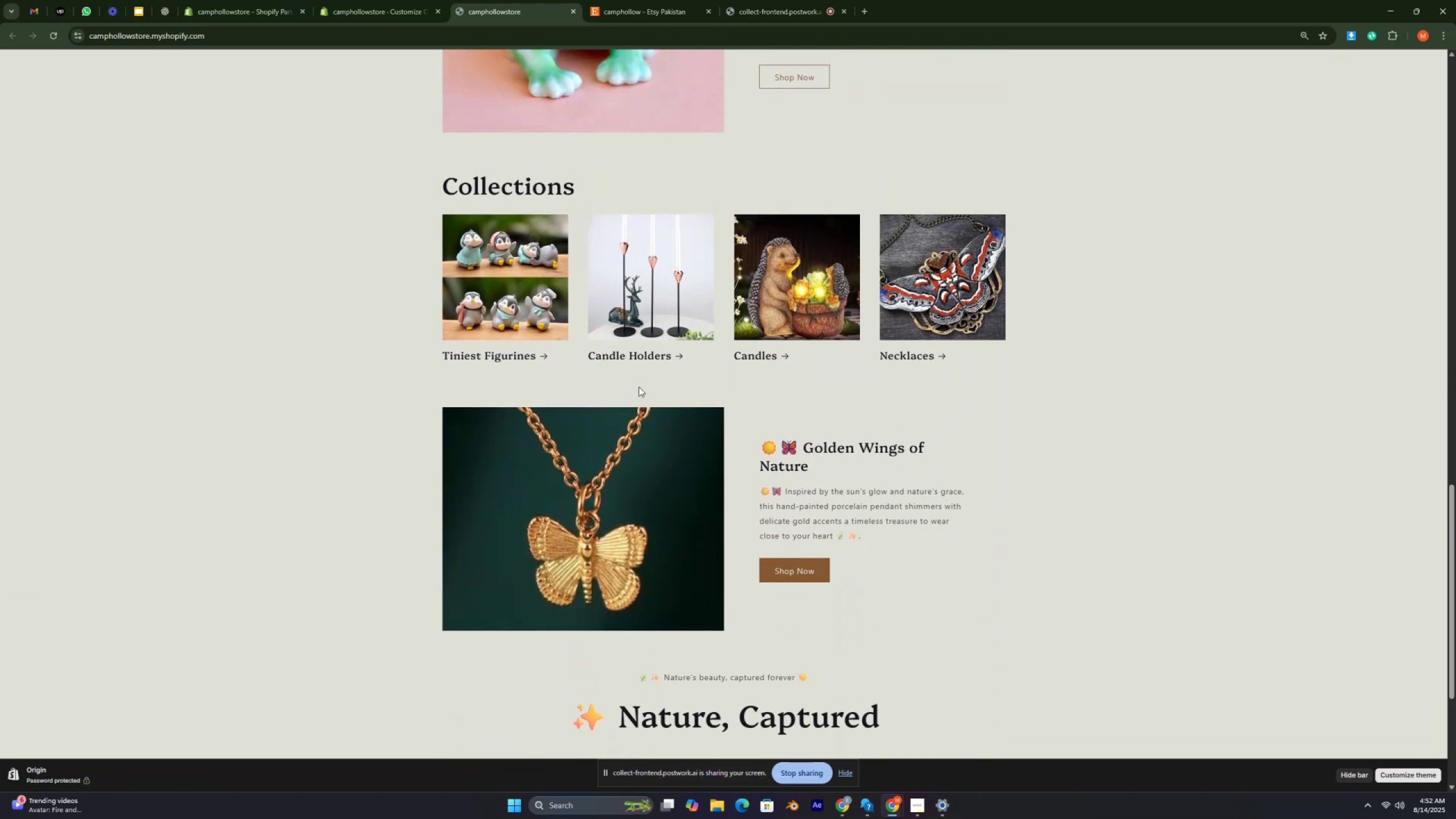 
scroll: coordinate [639, 387], scroll_direction: up, amount: 5.0
 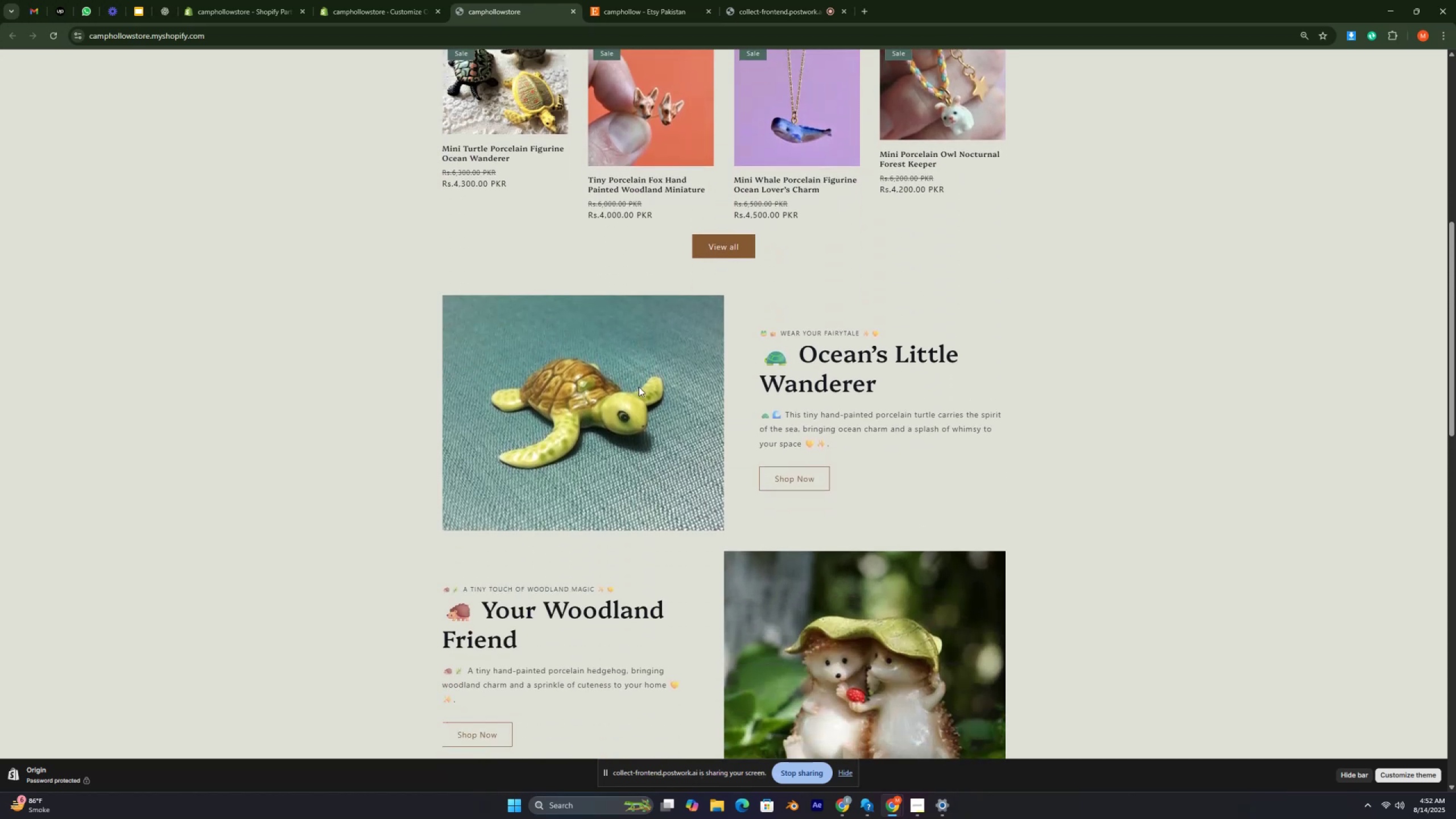 
scroll: coordinate [639, 387], scroll_direction: down, amount: 3.0
 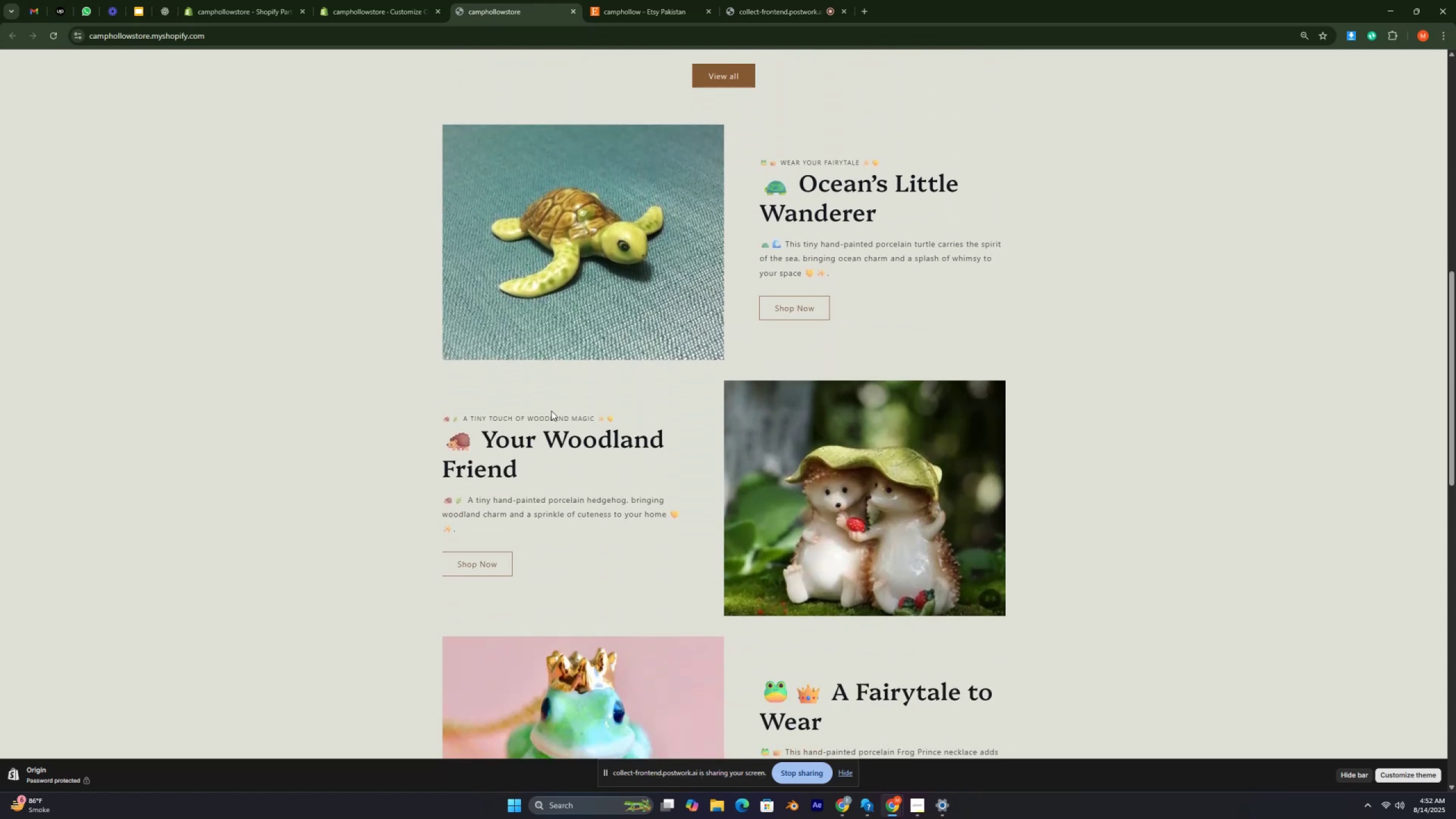 
double_click([551, 411])
 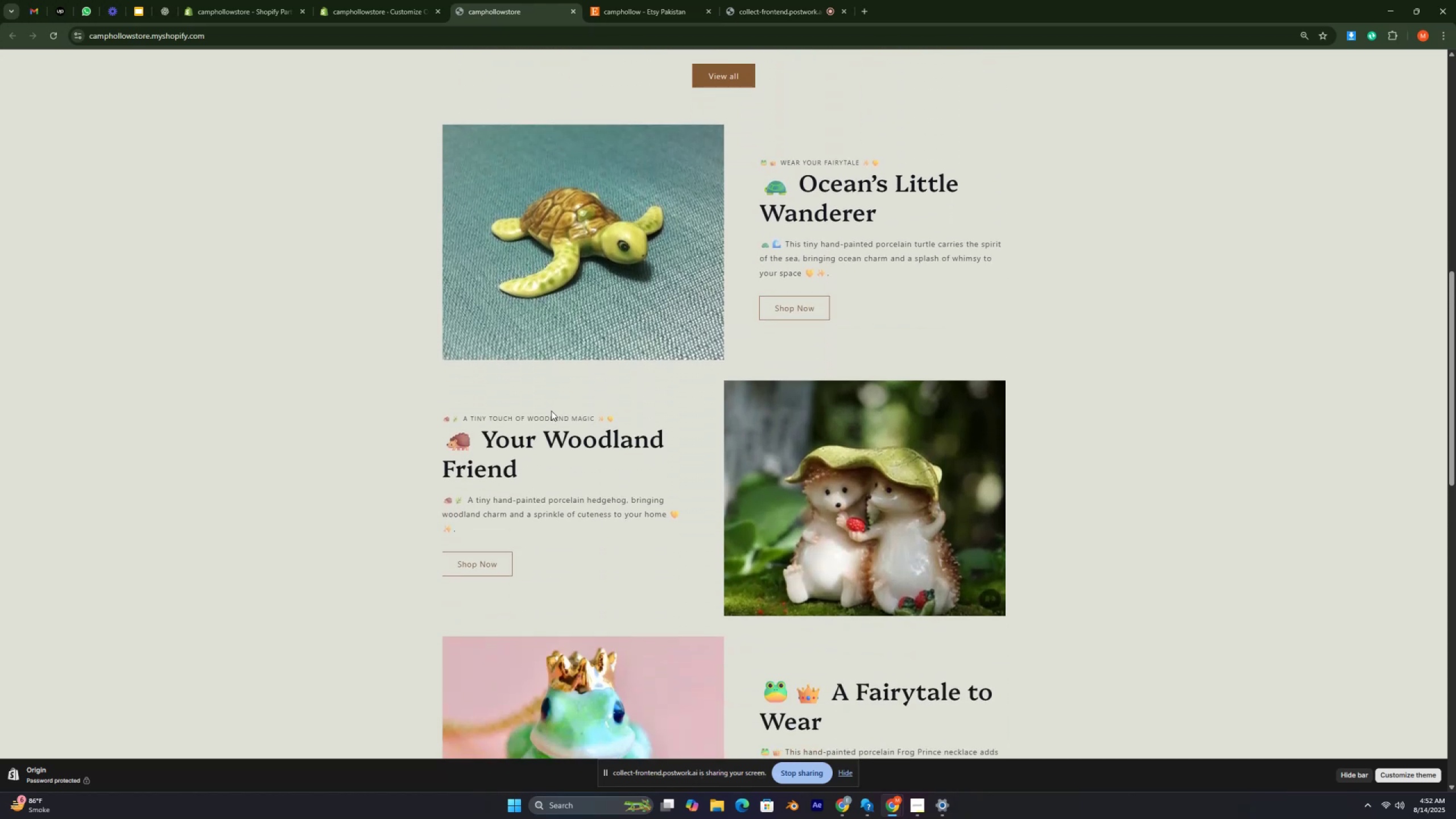 
triple_click([551, 411])
 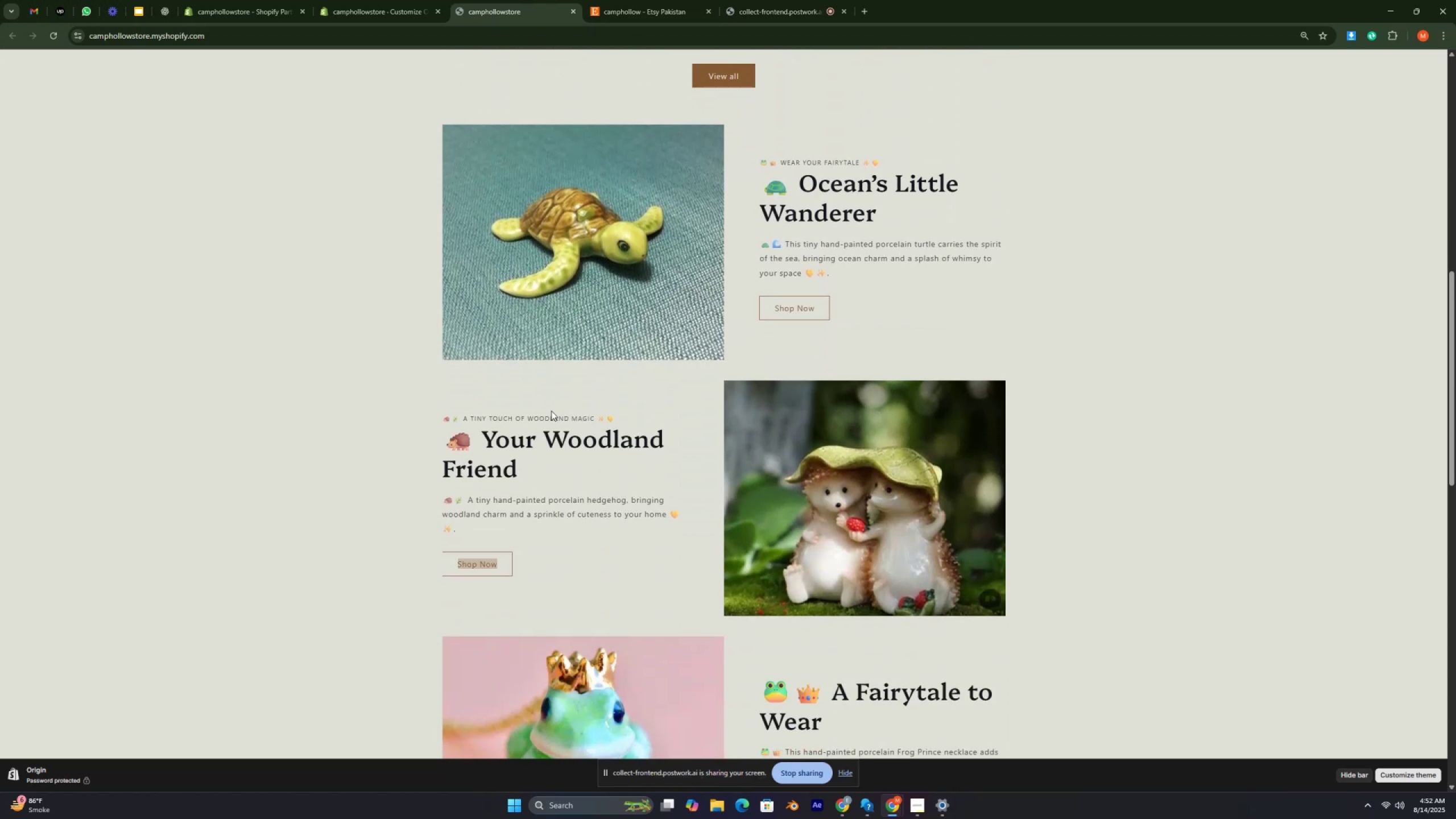 
triple_click([551, 411])
 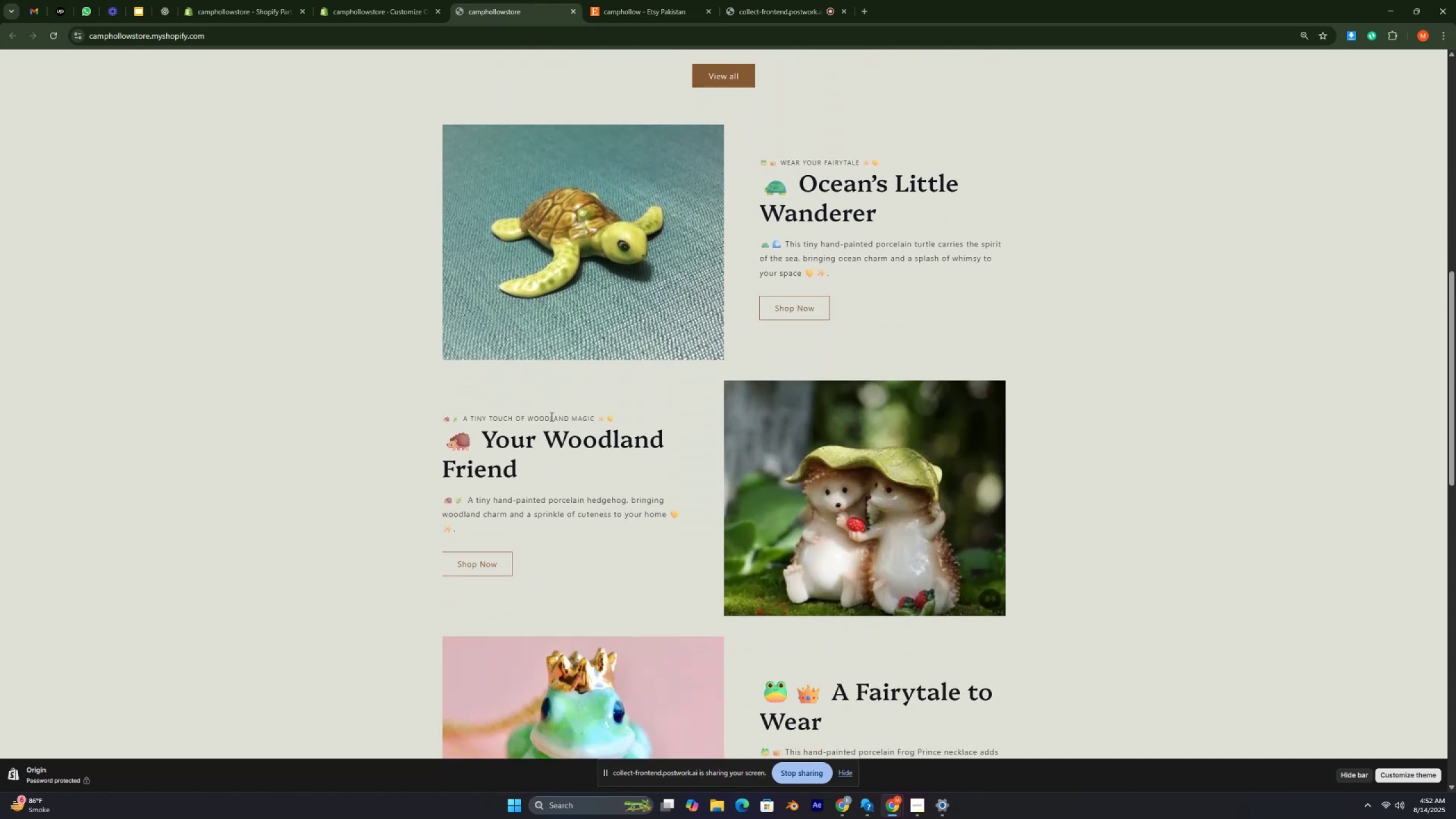 
double_click([551, 416])
 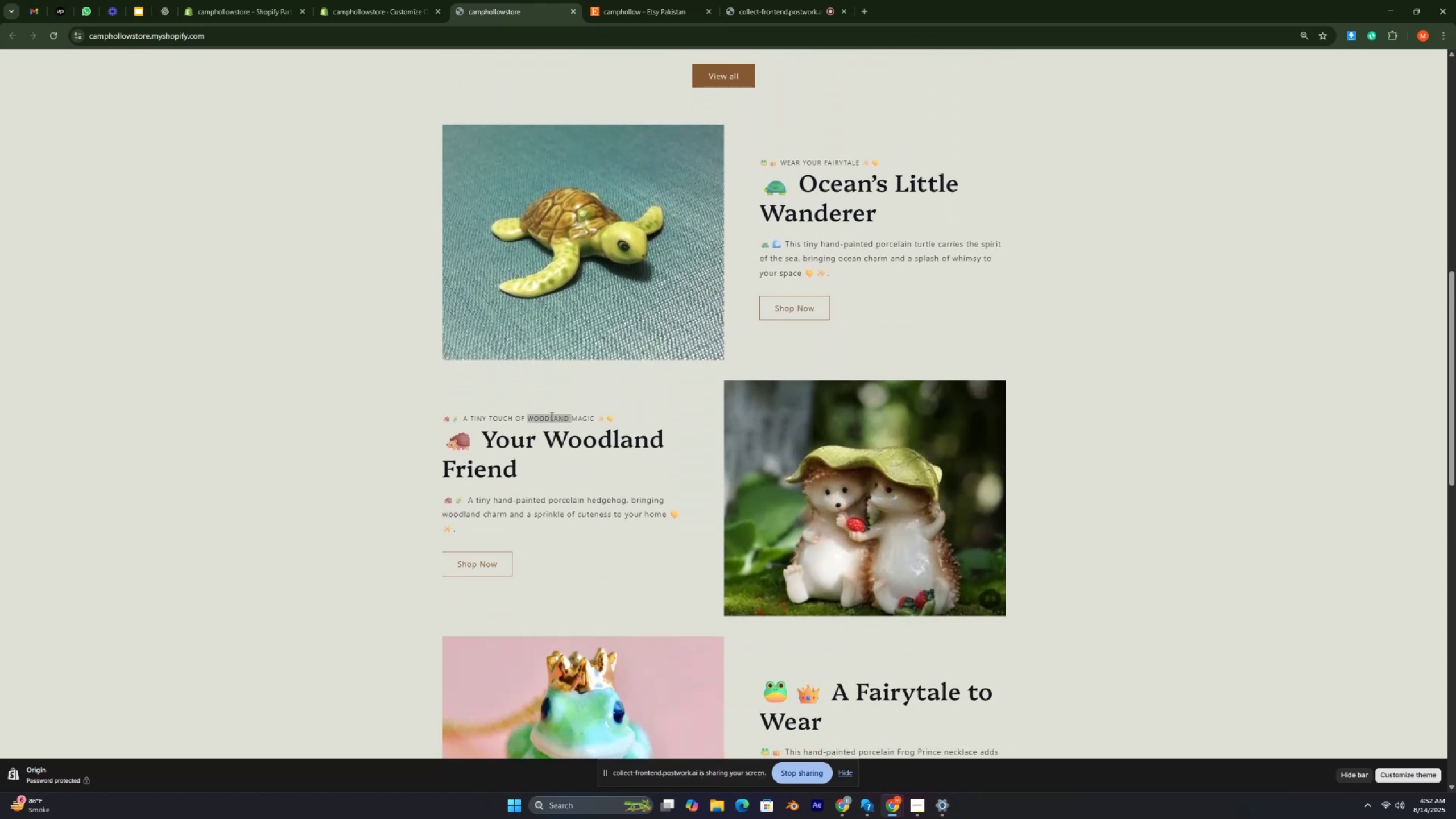 
triple_click([551, 416])
 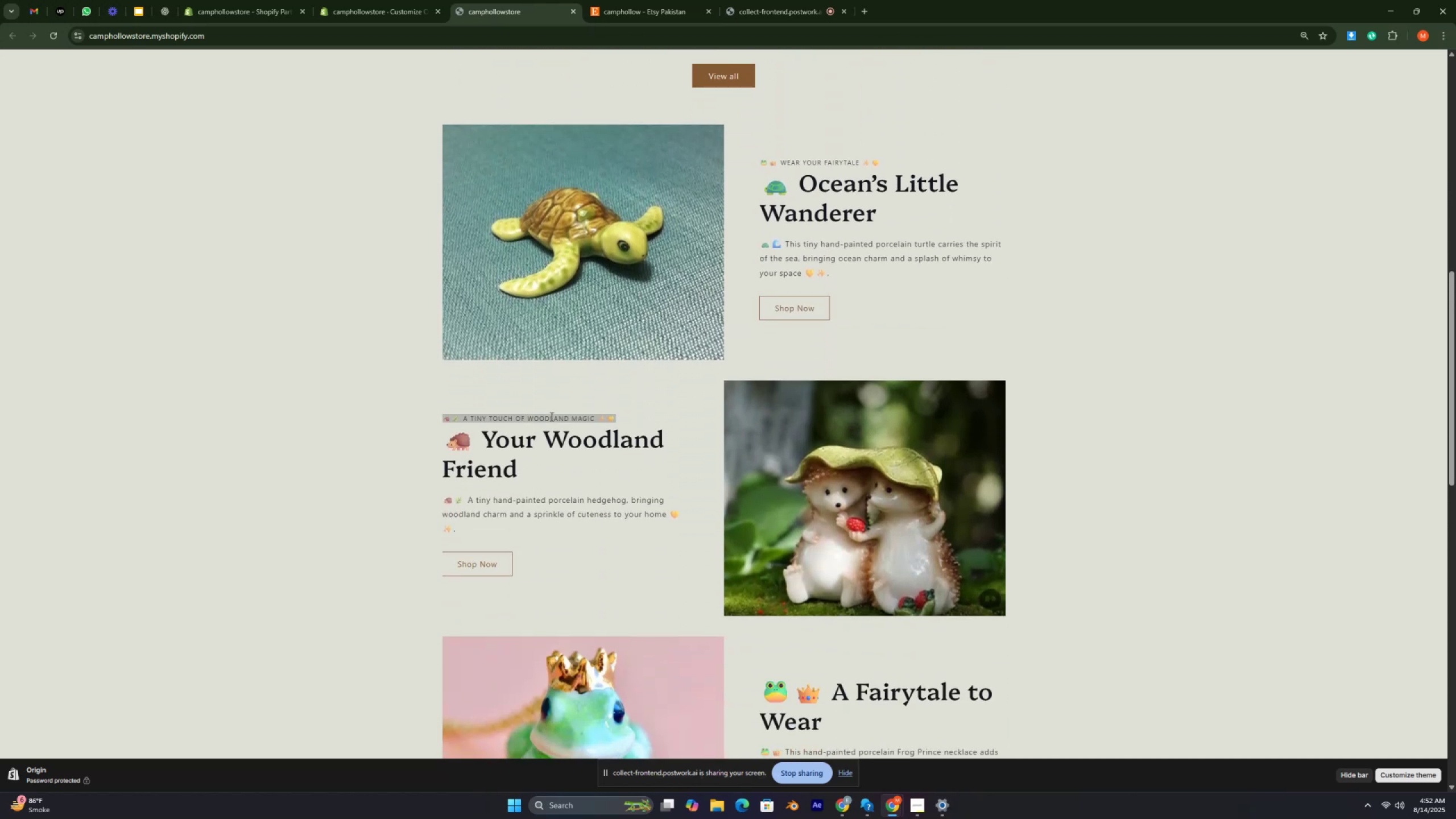 
triple_click([551, 416])
 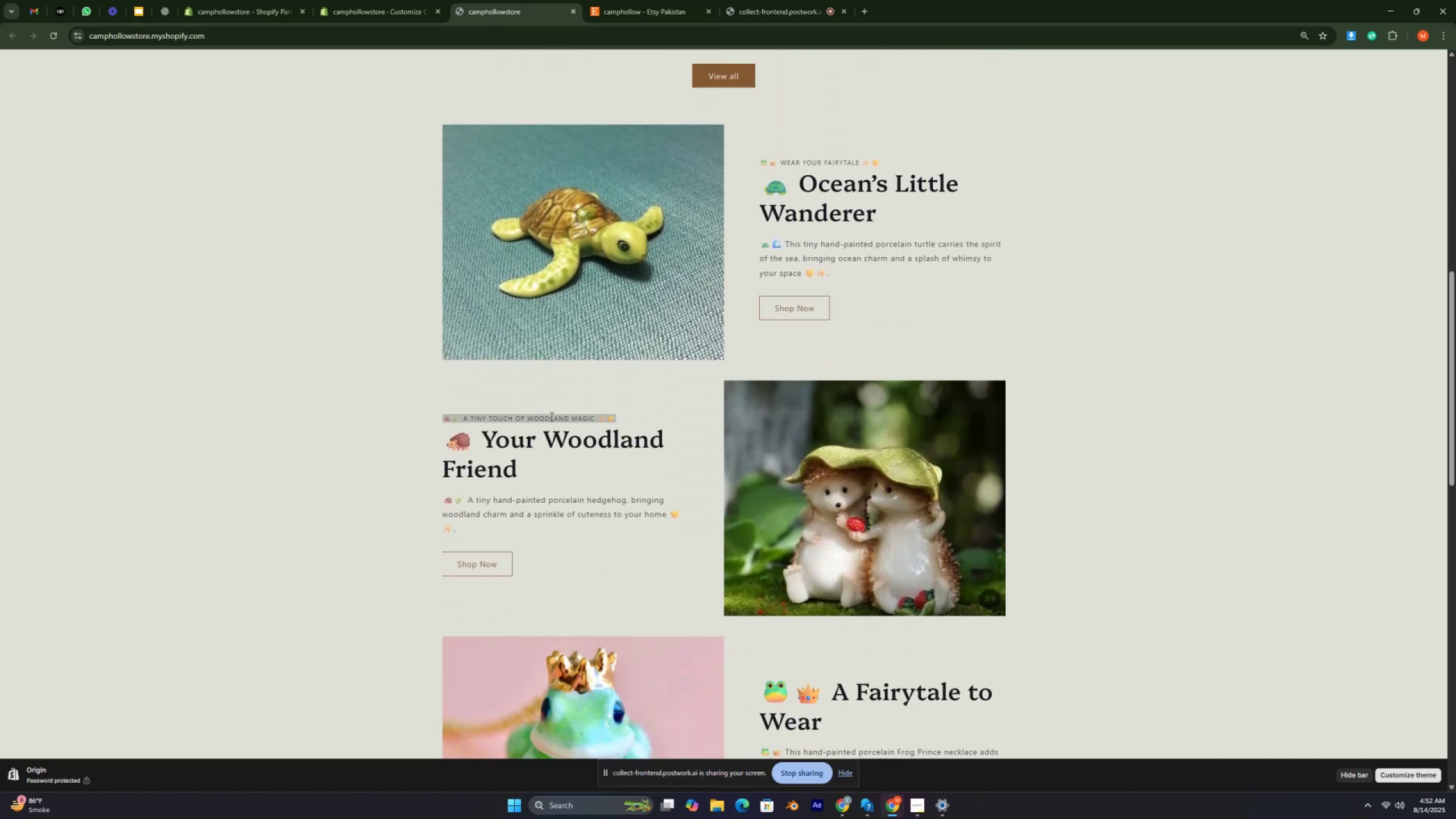 
left_click([551, 416])
 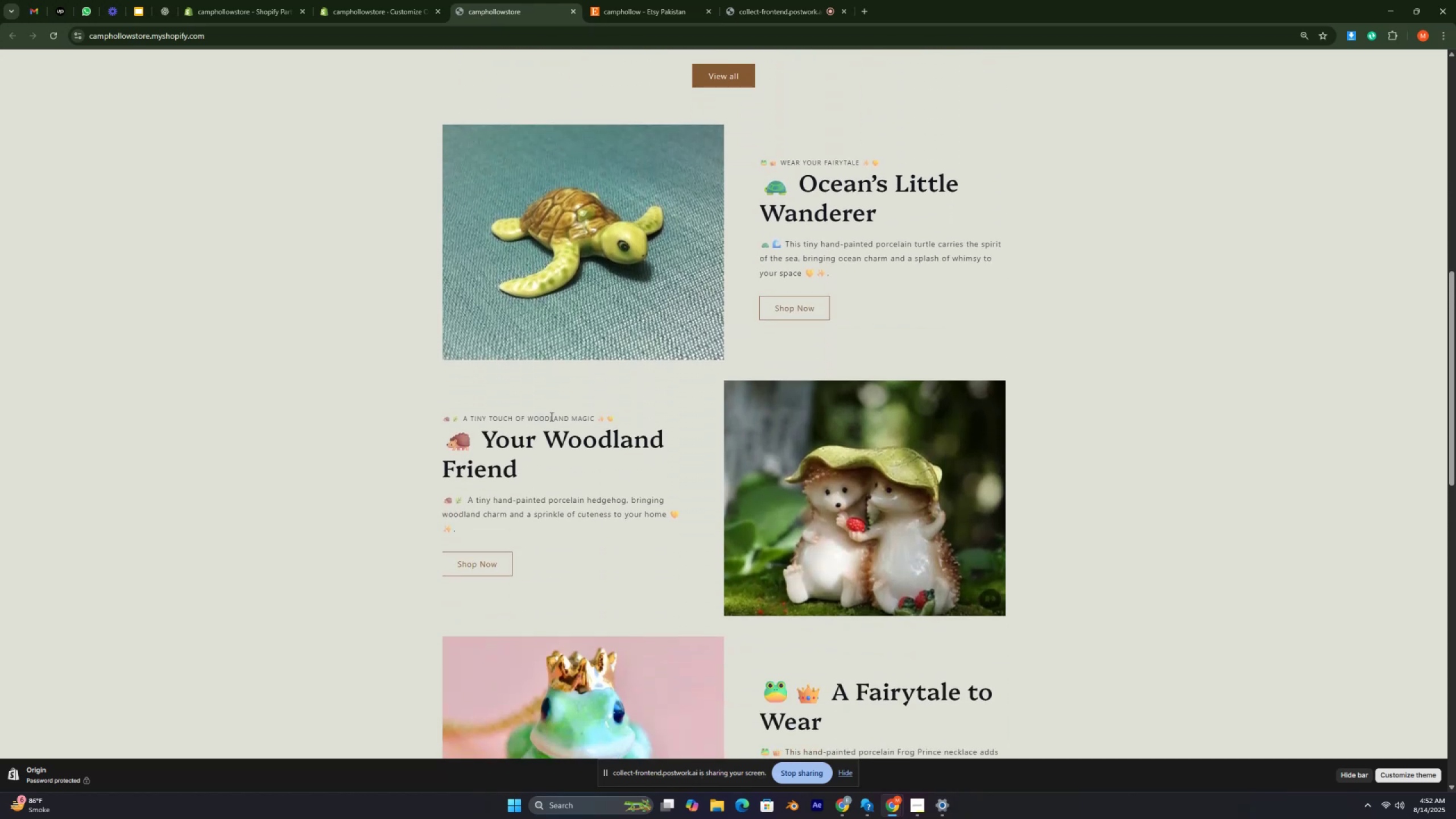 
left_click([551, 416])
 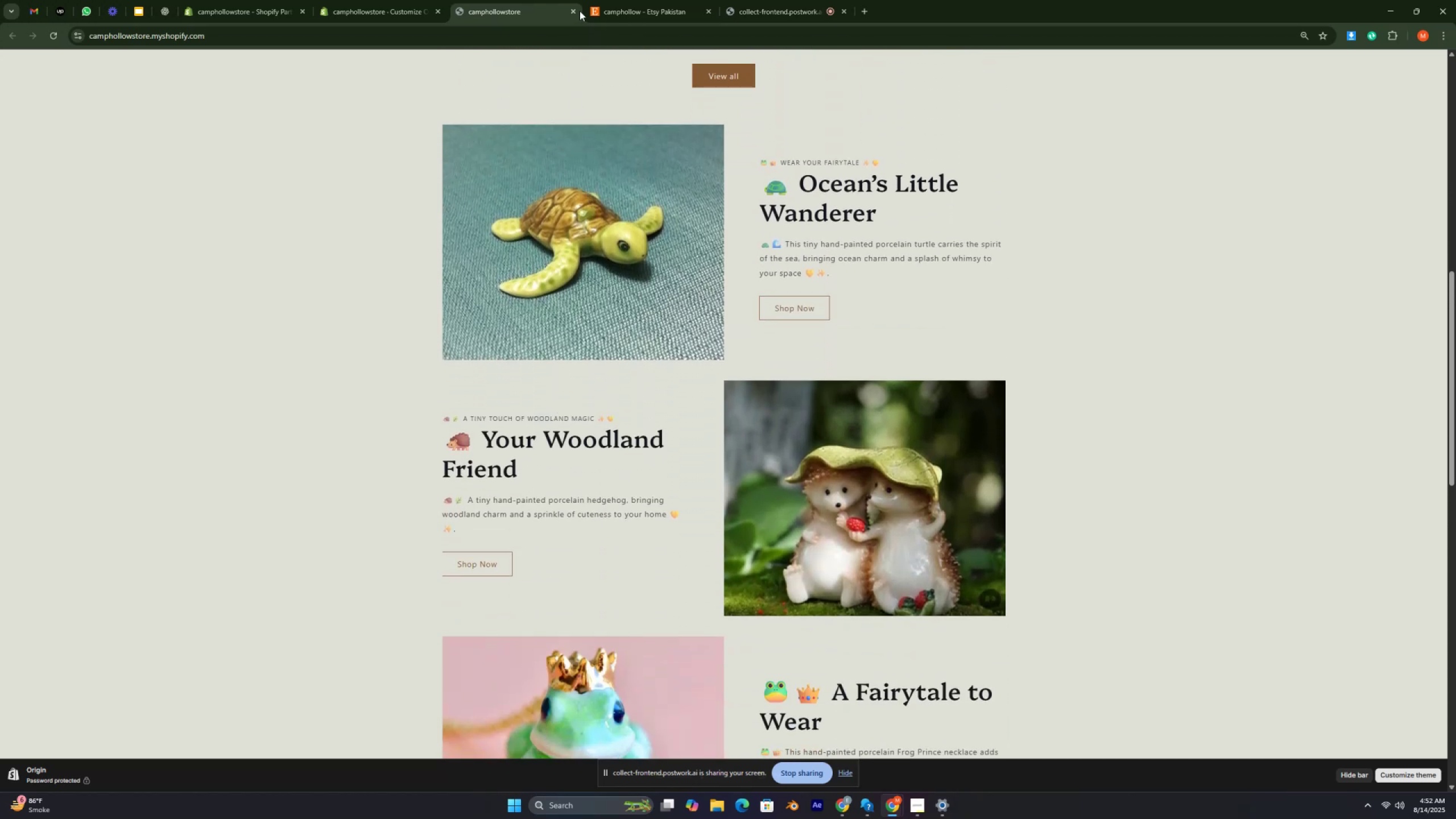 
left_click([569, 10])
 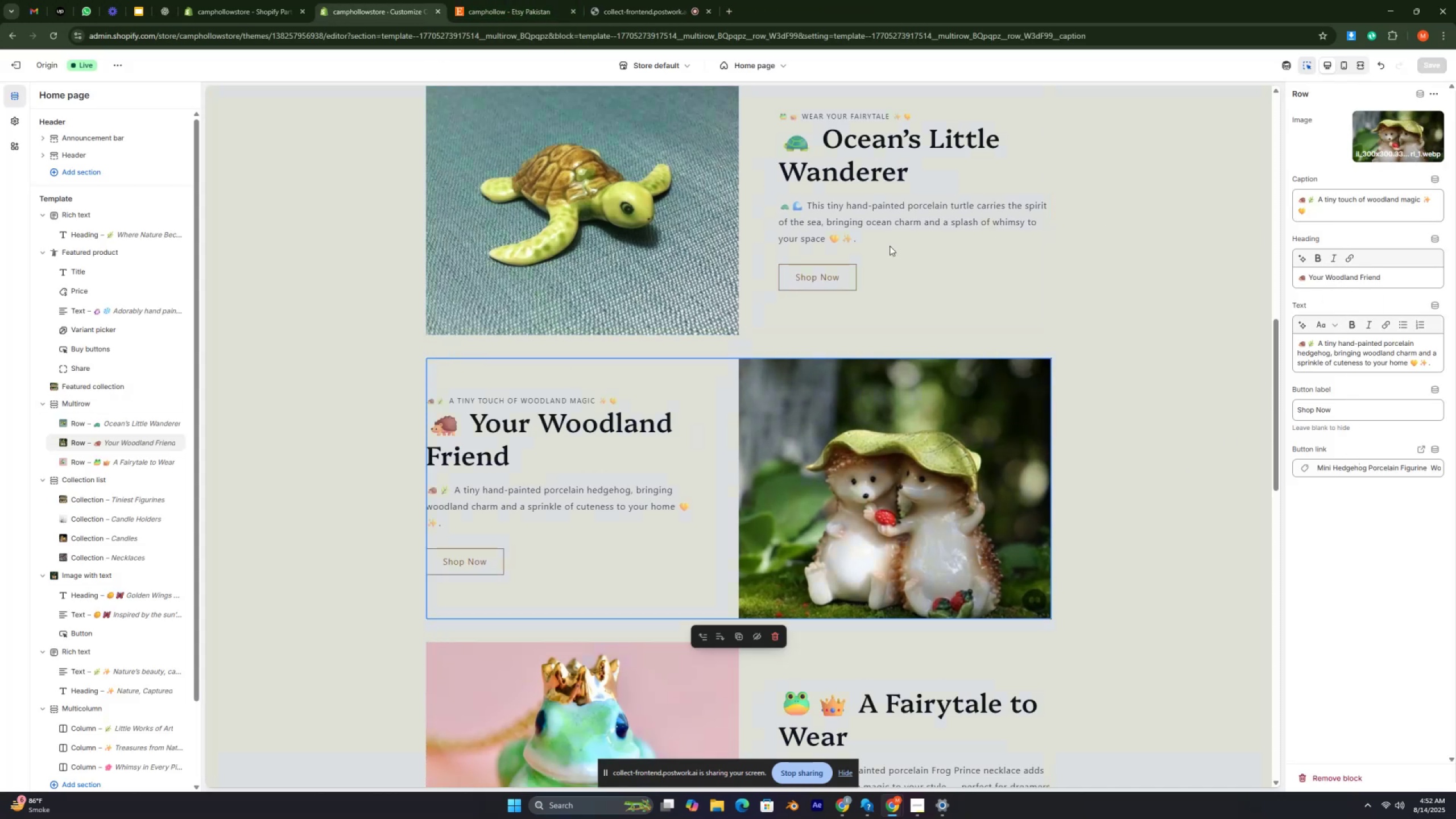 
wait(7.9)
 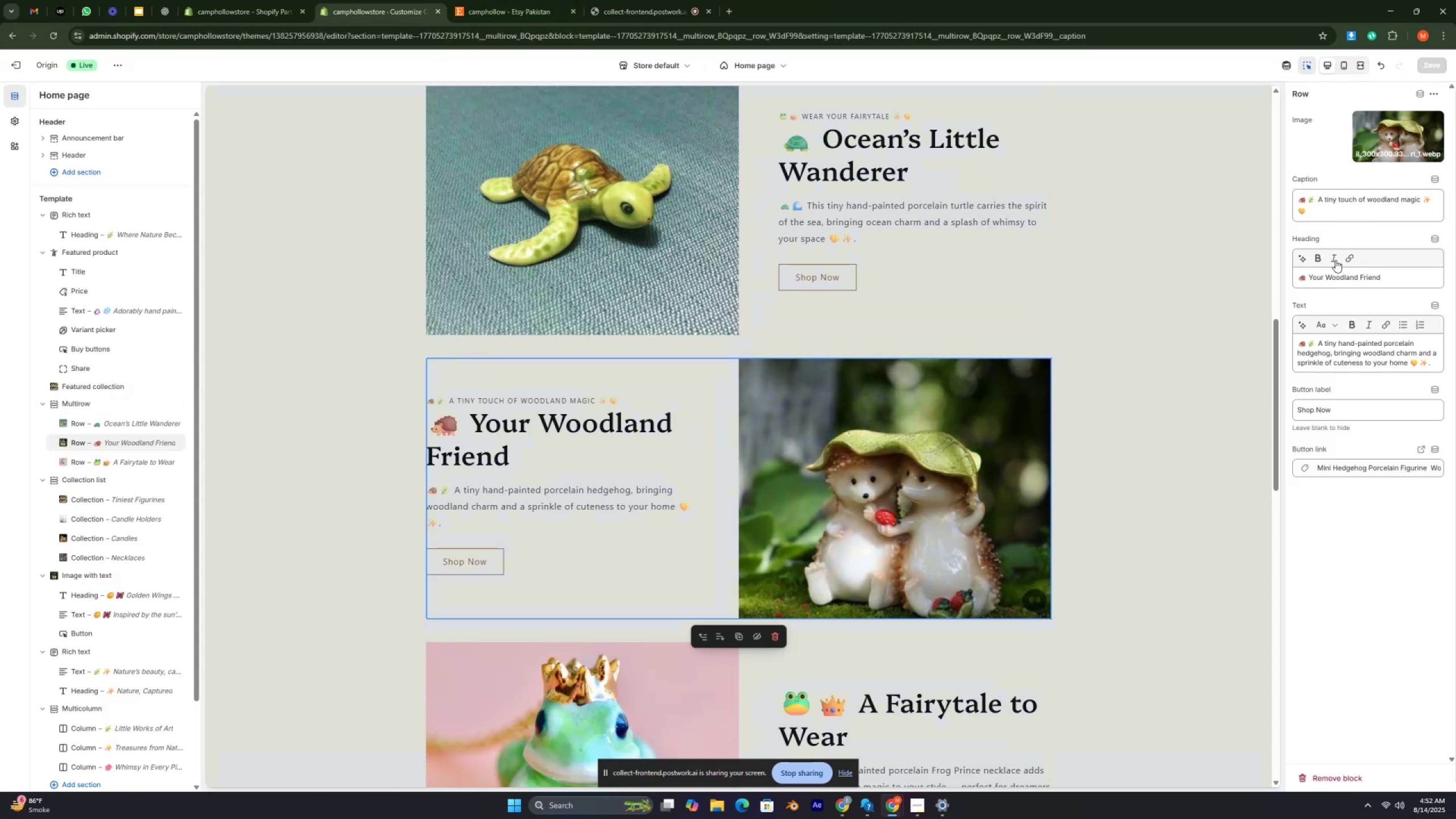 
left_click([90, 404])
 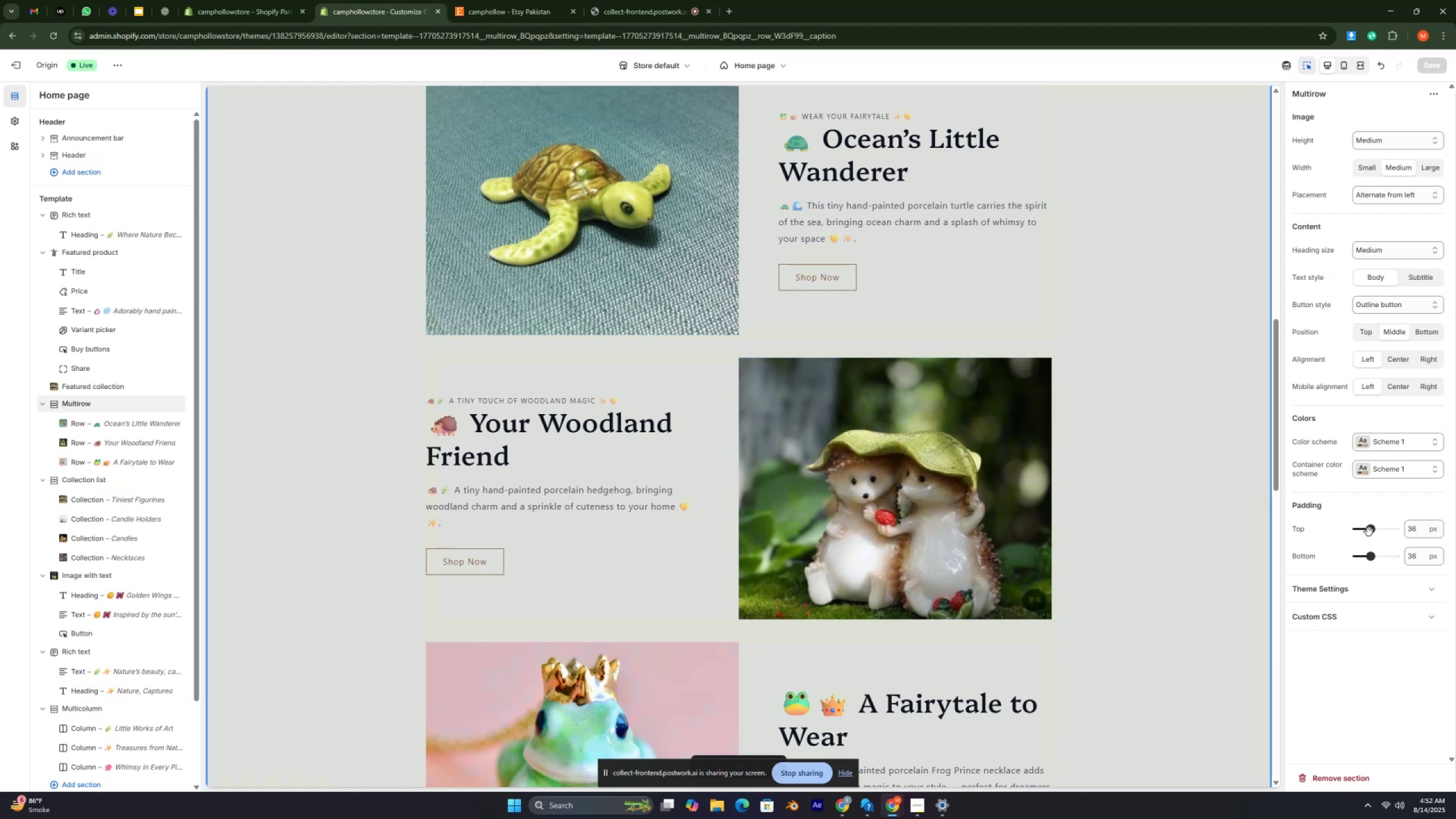 
left_click_drag(start_coordinate=[1372, 532], to_coordinate=[1392, 538])
 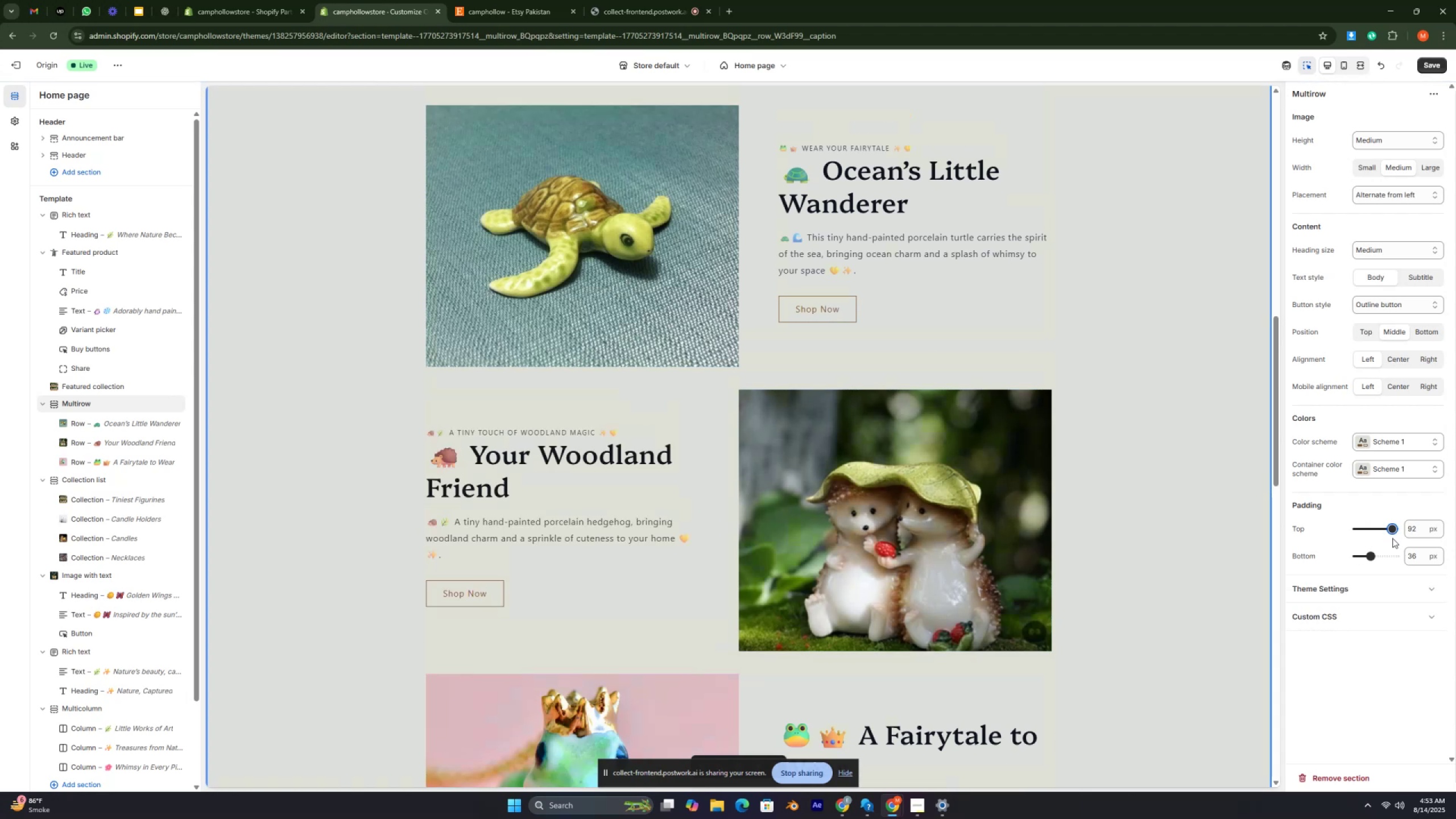 
wait(6.01)
 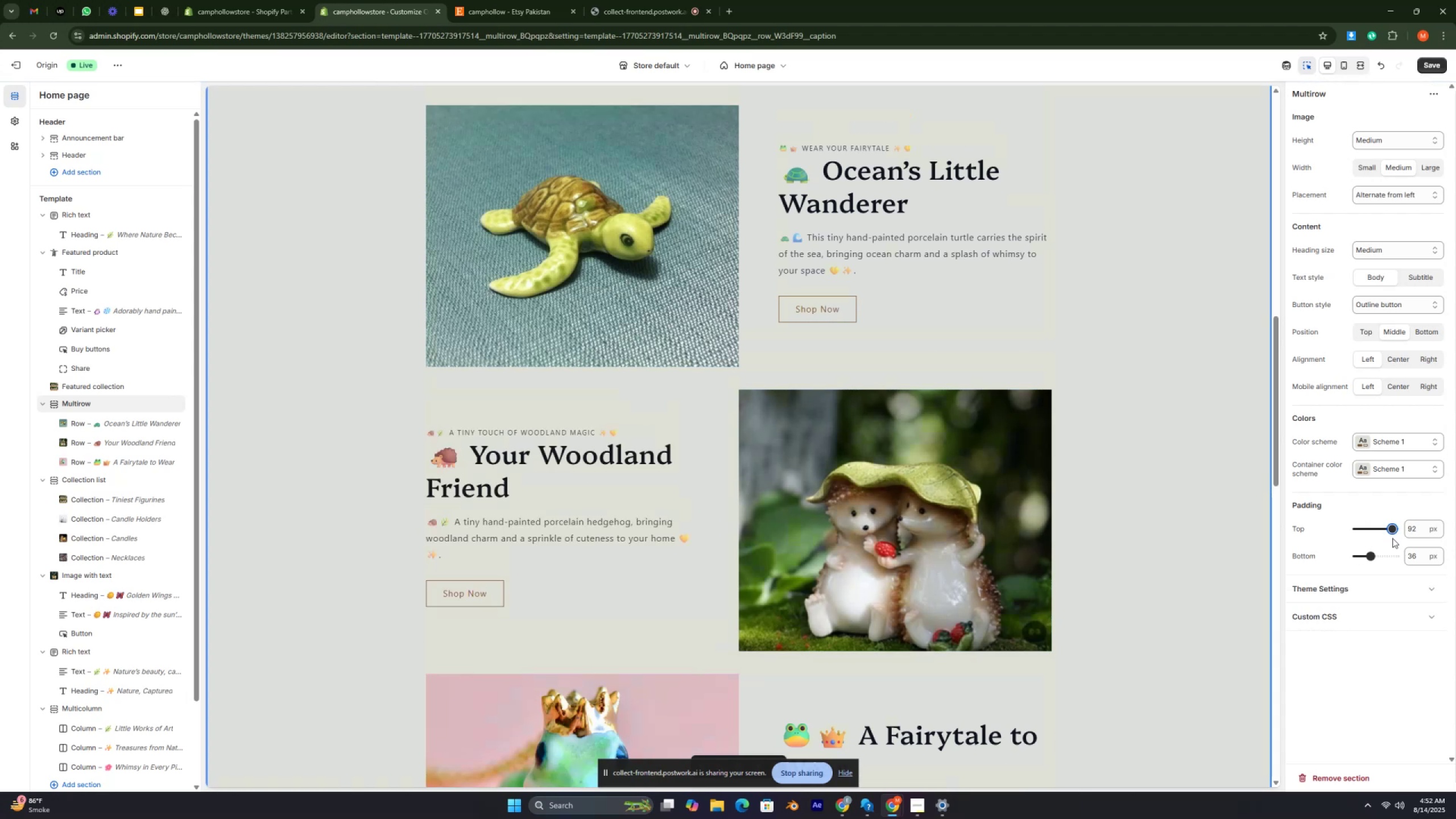 
left_click_drag(start_coordinate=[1396, 531], to_coordinate=[1374, 537])
 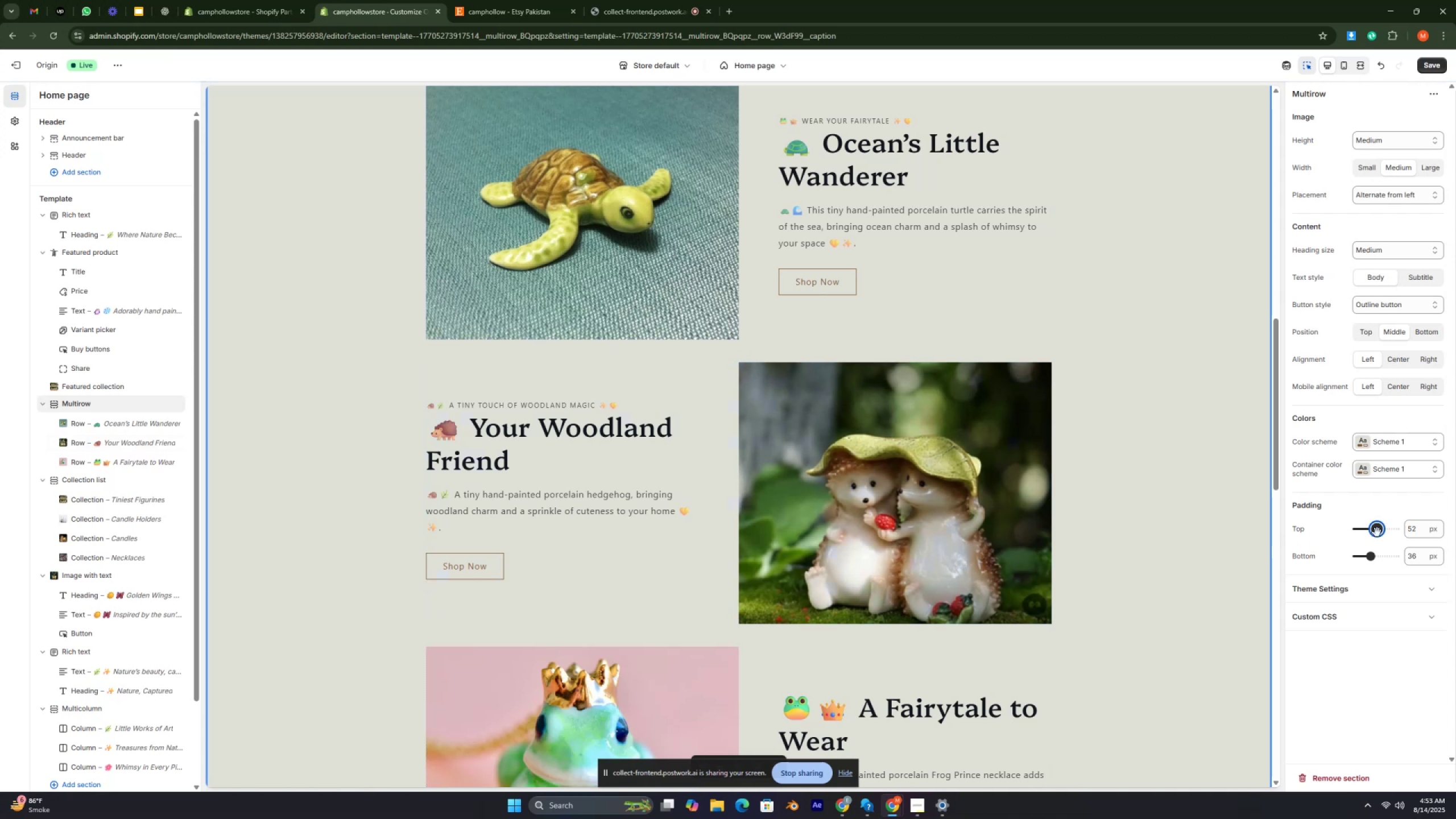 
wait(11.1)
 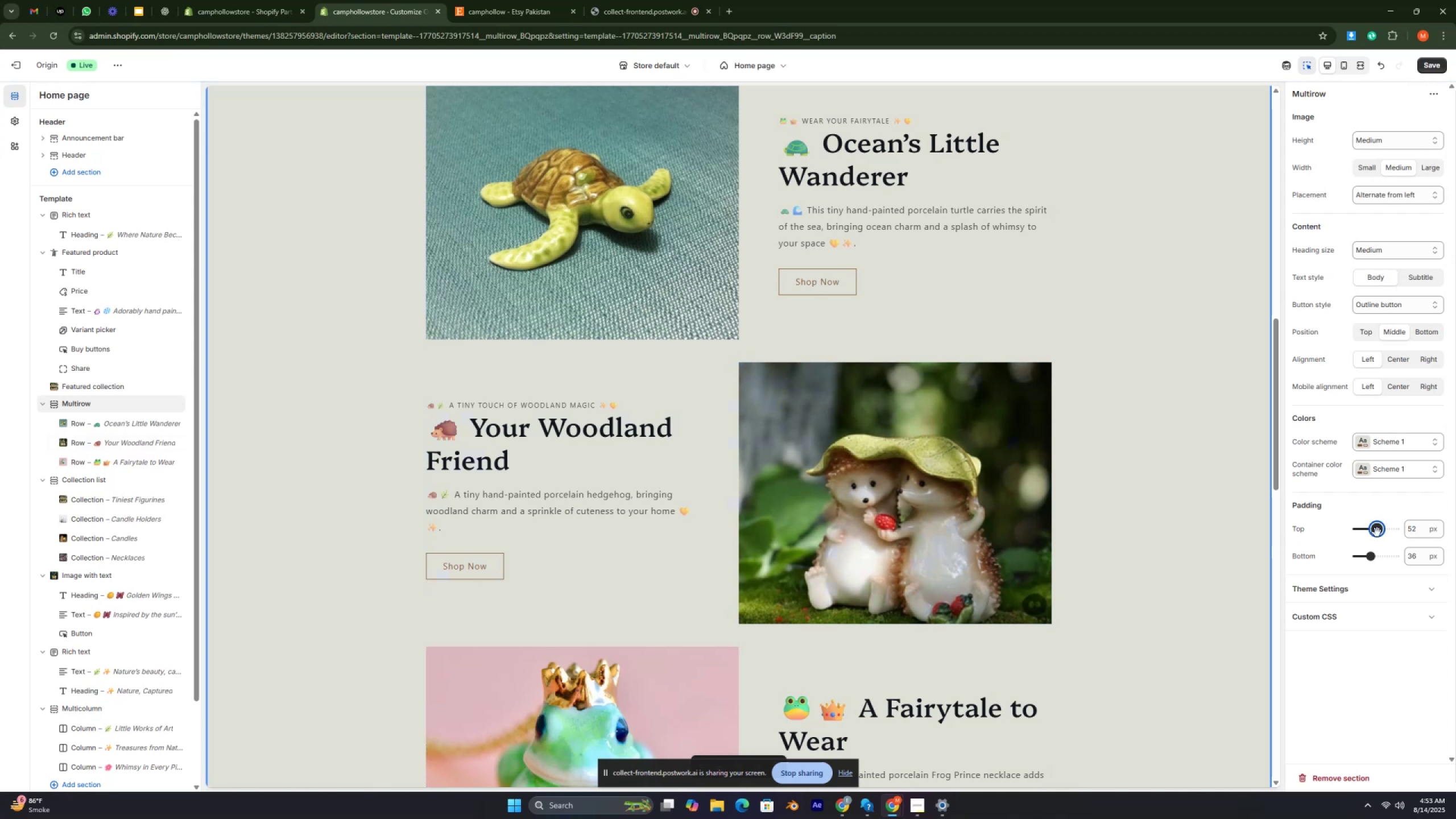 
scroll: coordinate [763, 293], scroll_direction: down, amount: 2.0
 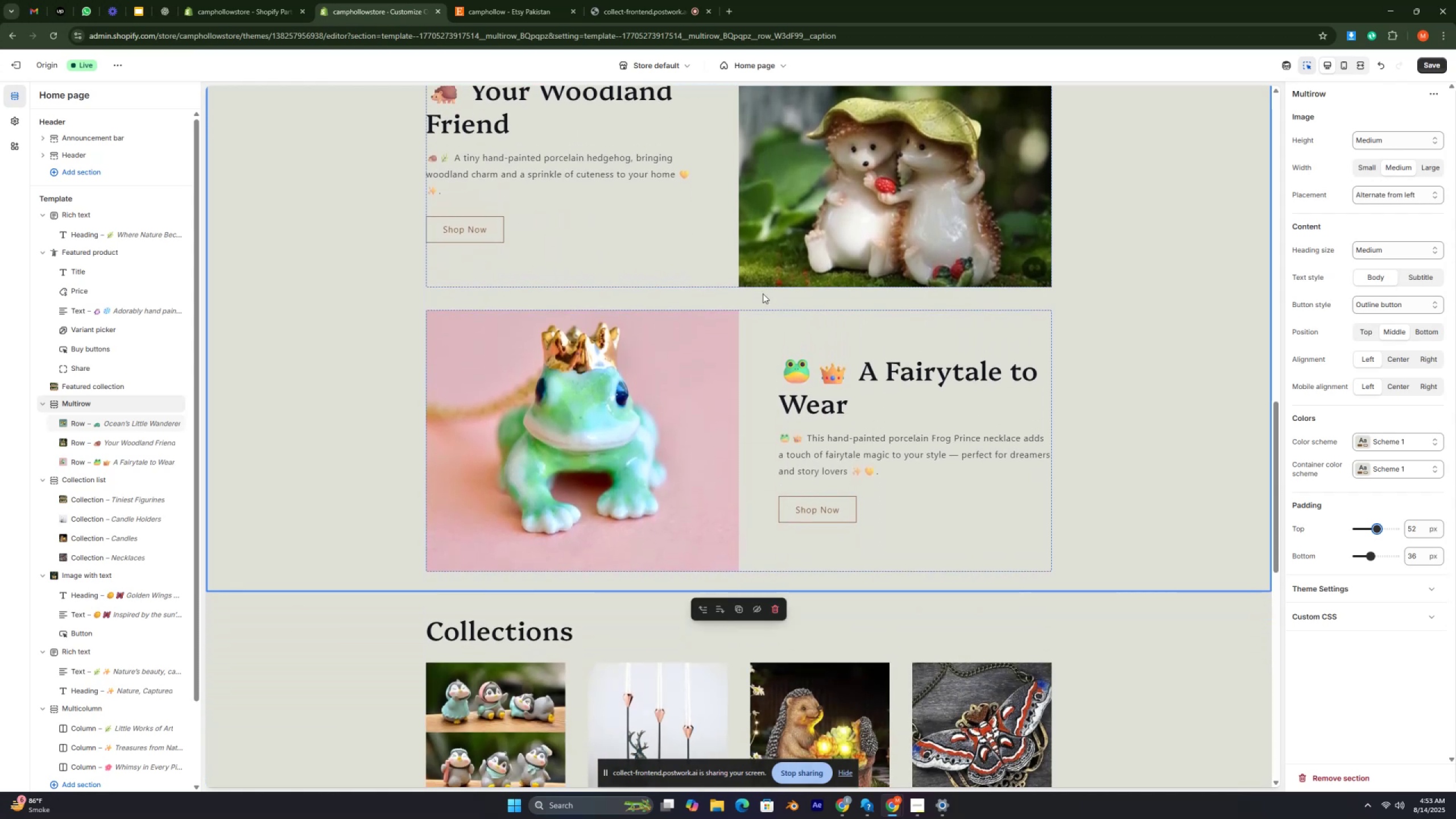 
scroll: coordinate [763, 293], scroll_direction: up, amount: 5.0
 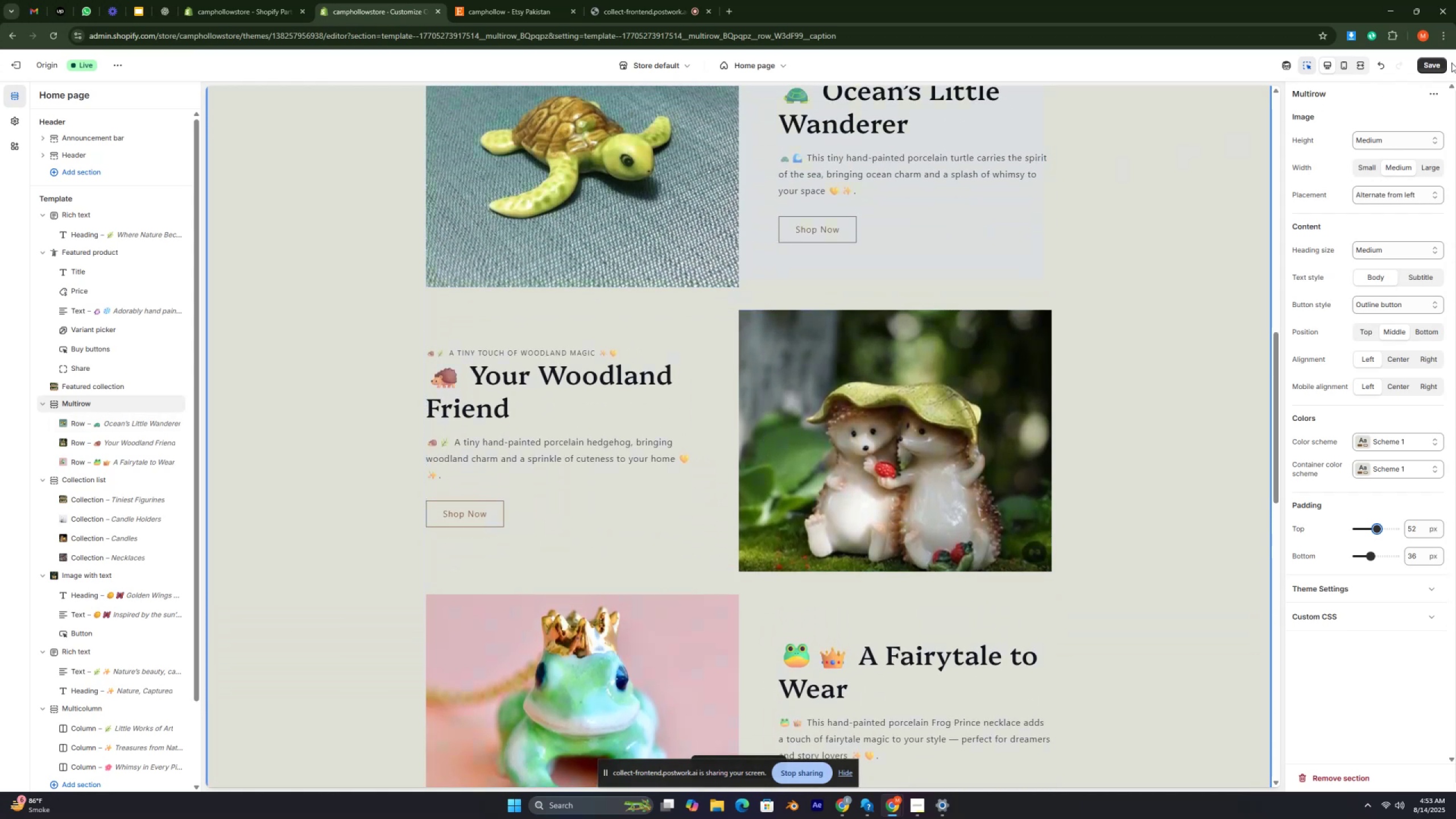 
left_click([1433, 66])
 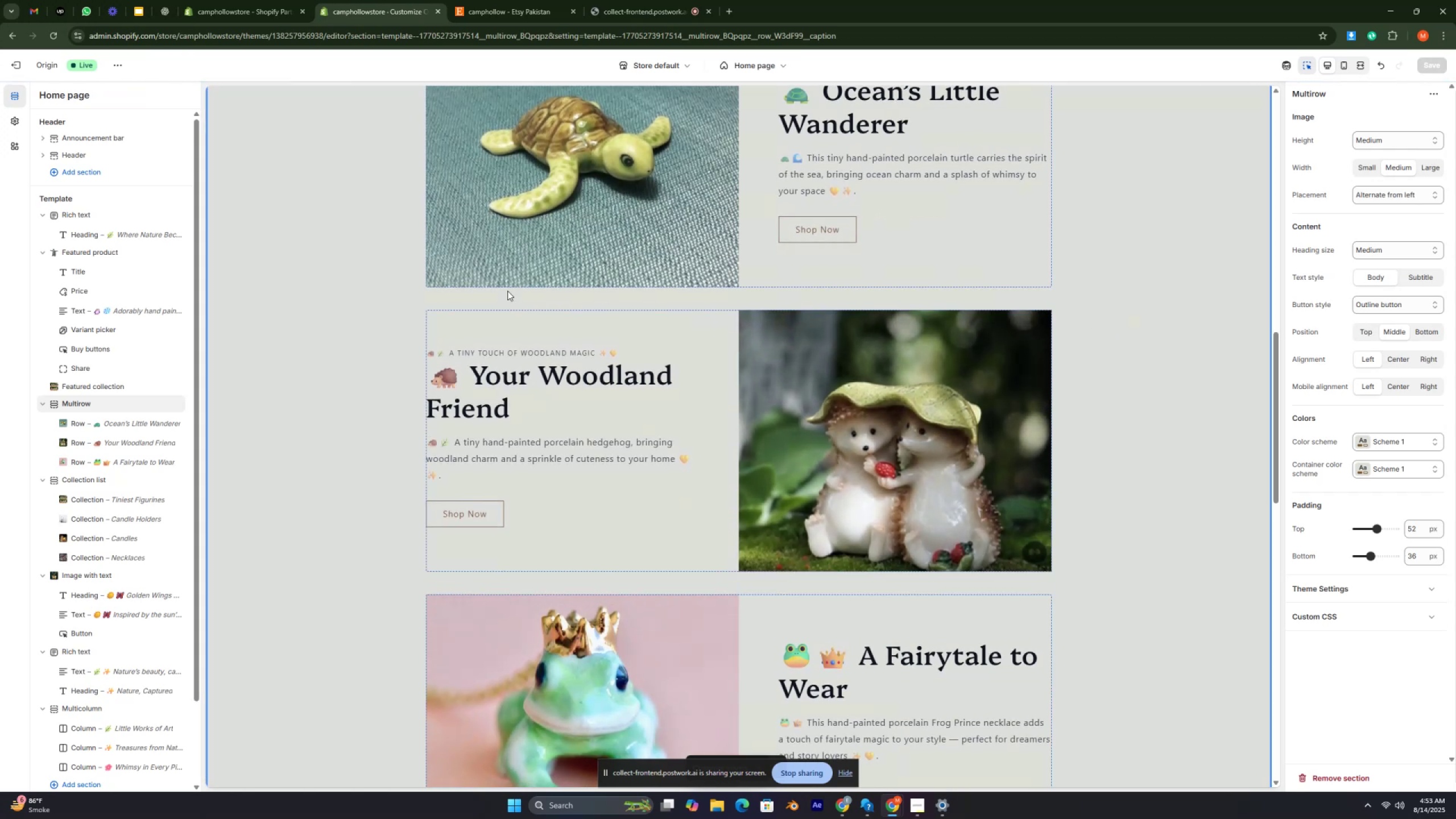 
wait(5.13)
 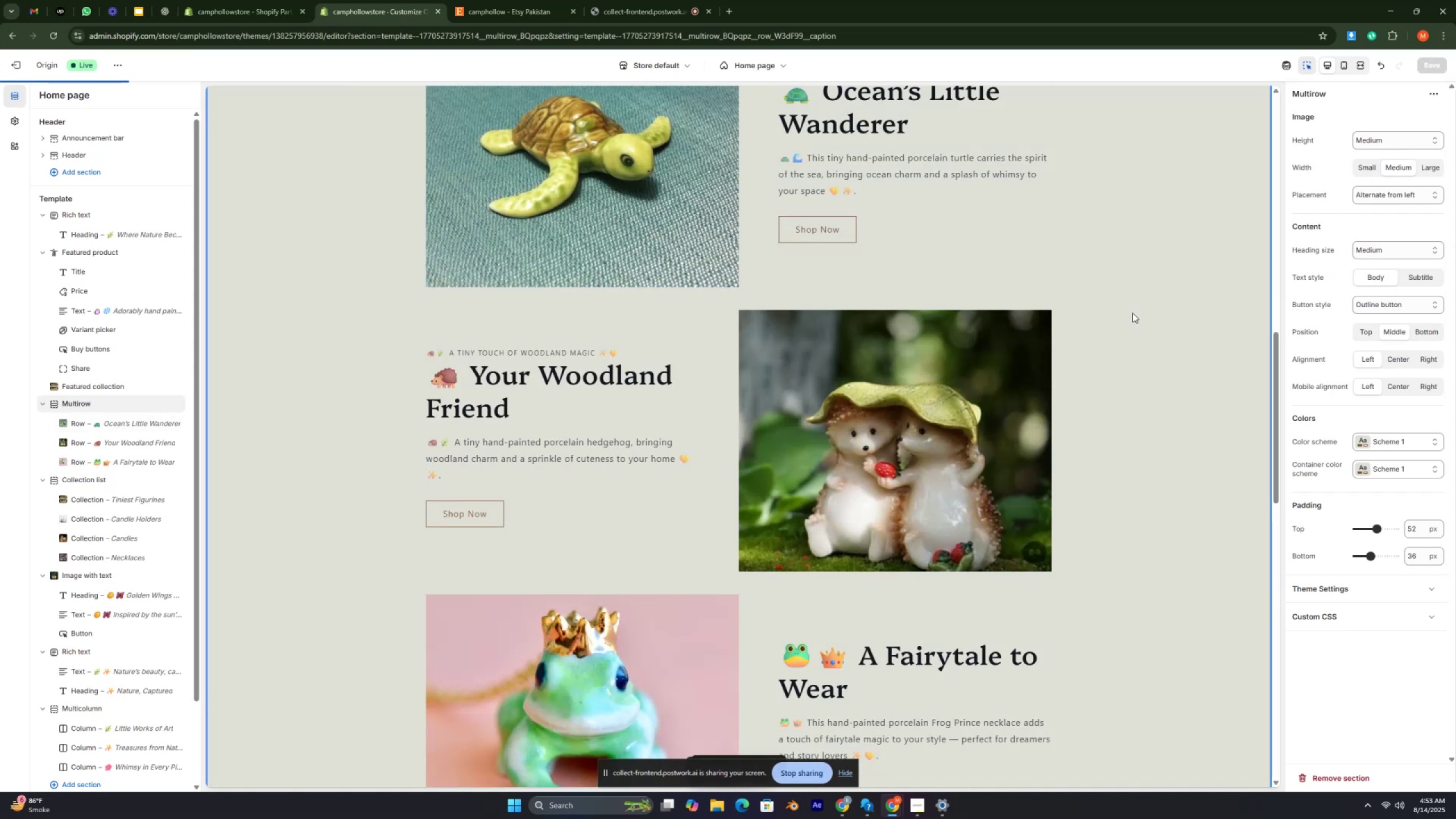 
key(Control+ControlRight)
 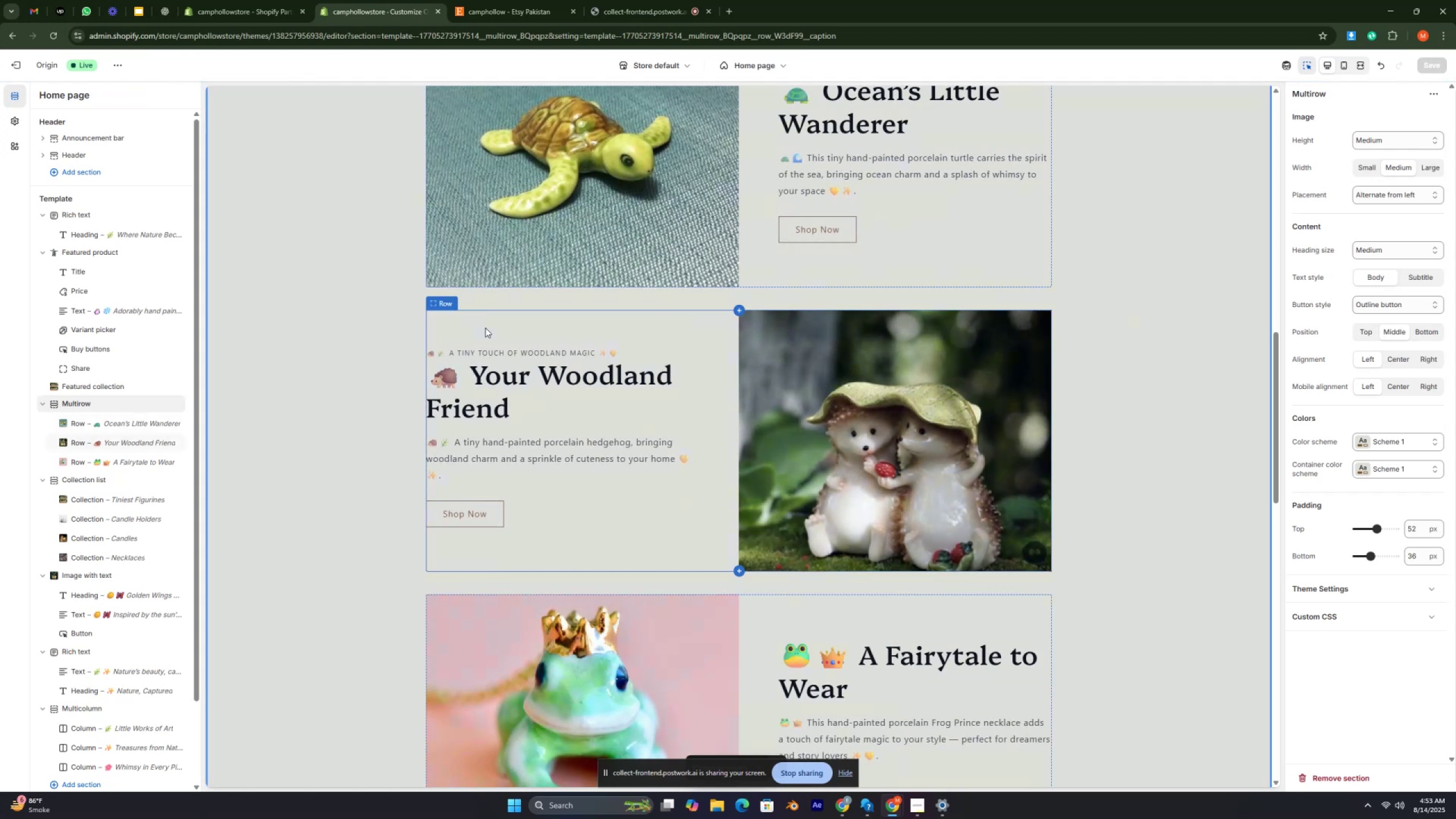 
key(Control+ControlRight)
 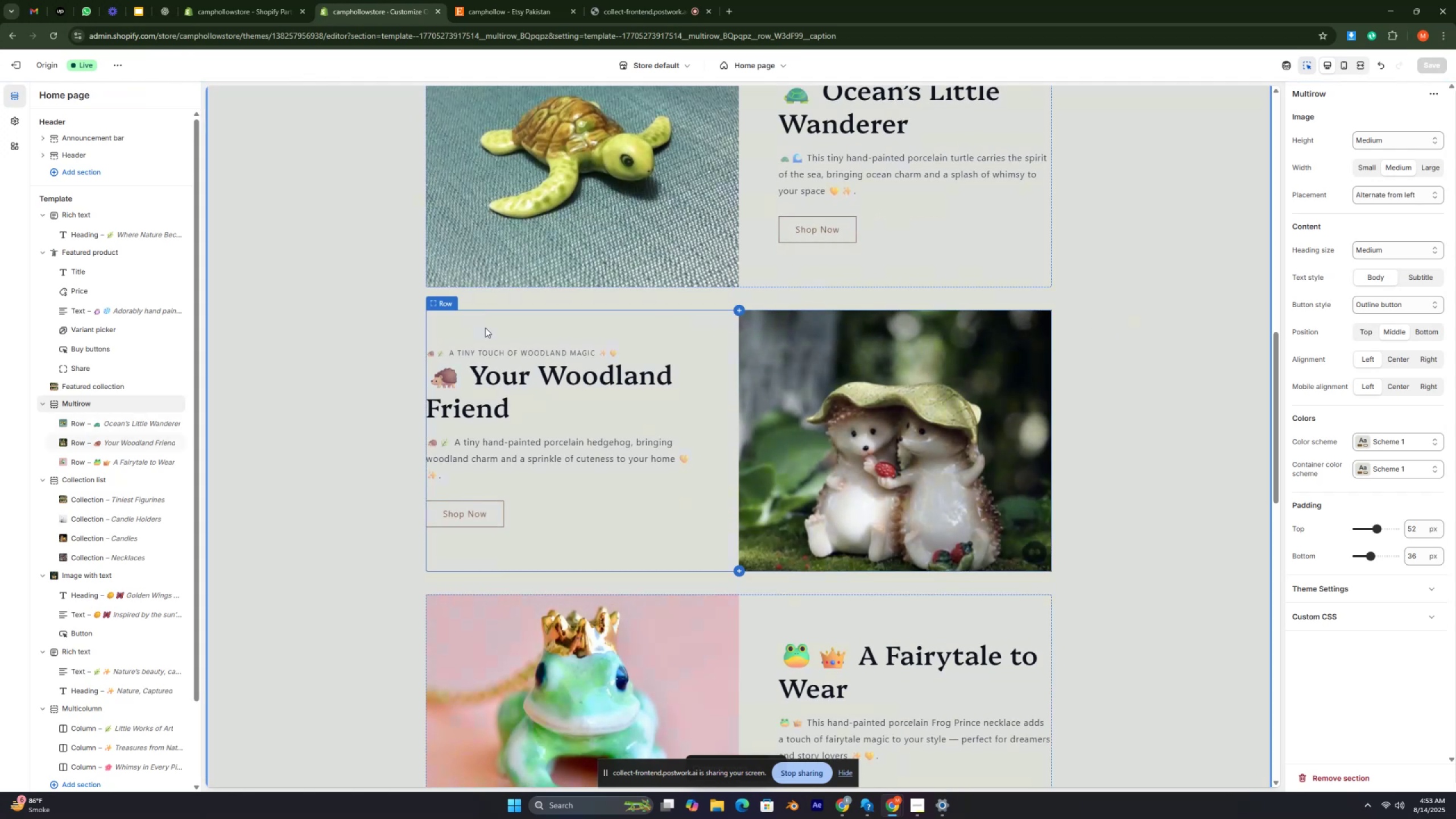 
key(Control+ControlRight)
 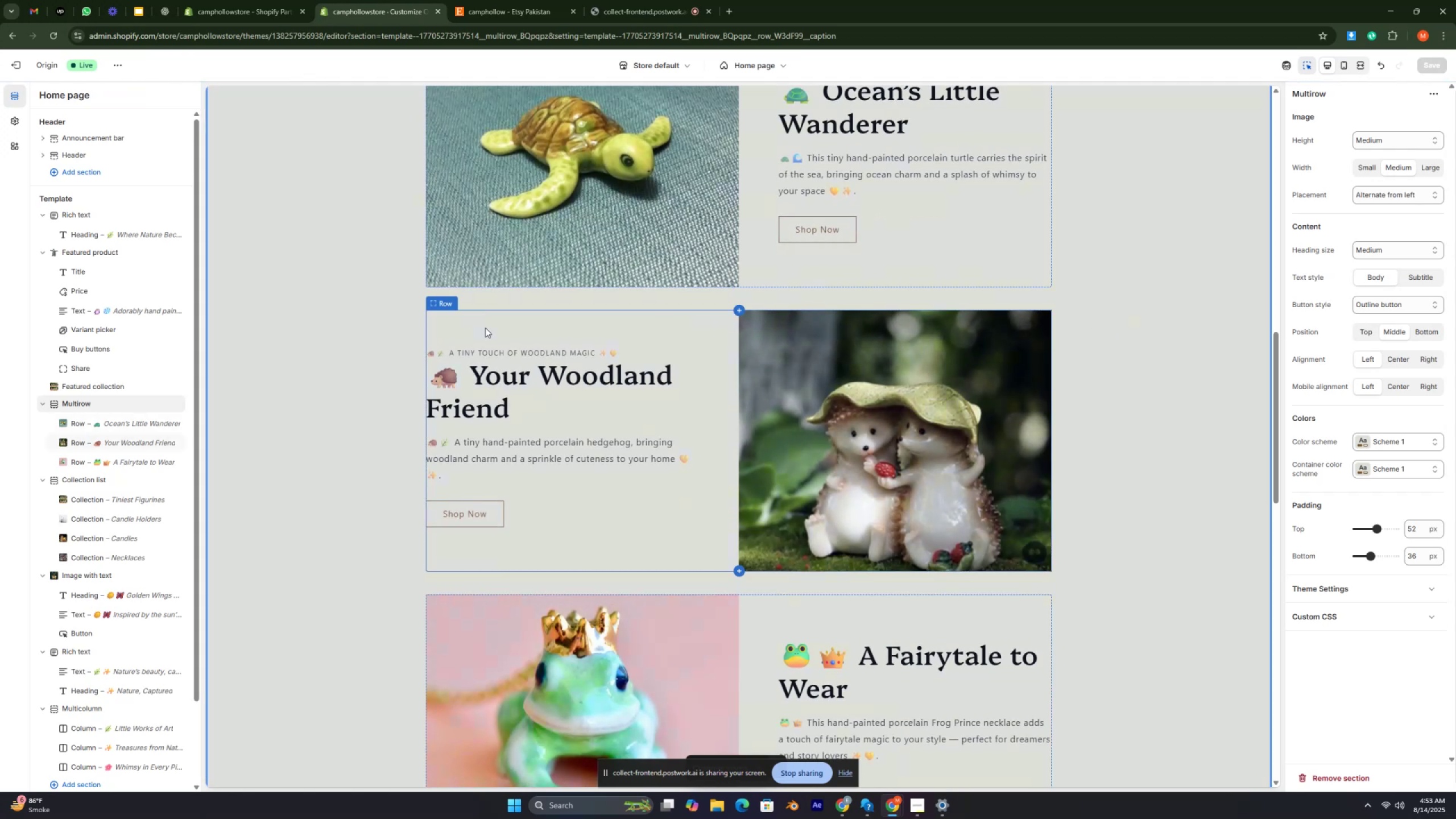 
key(Control+ControlRight)
 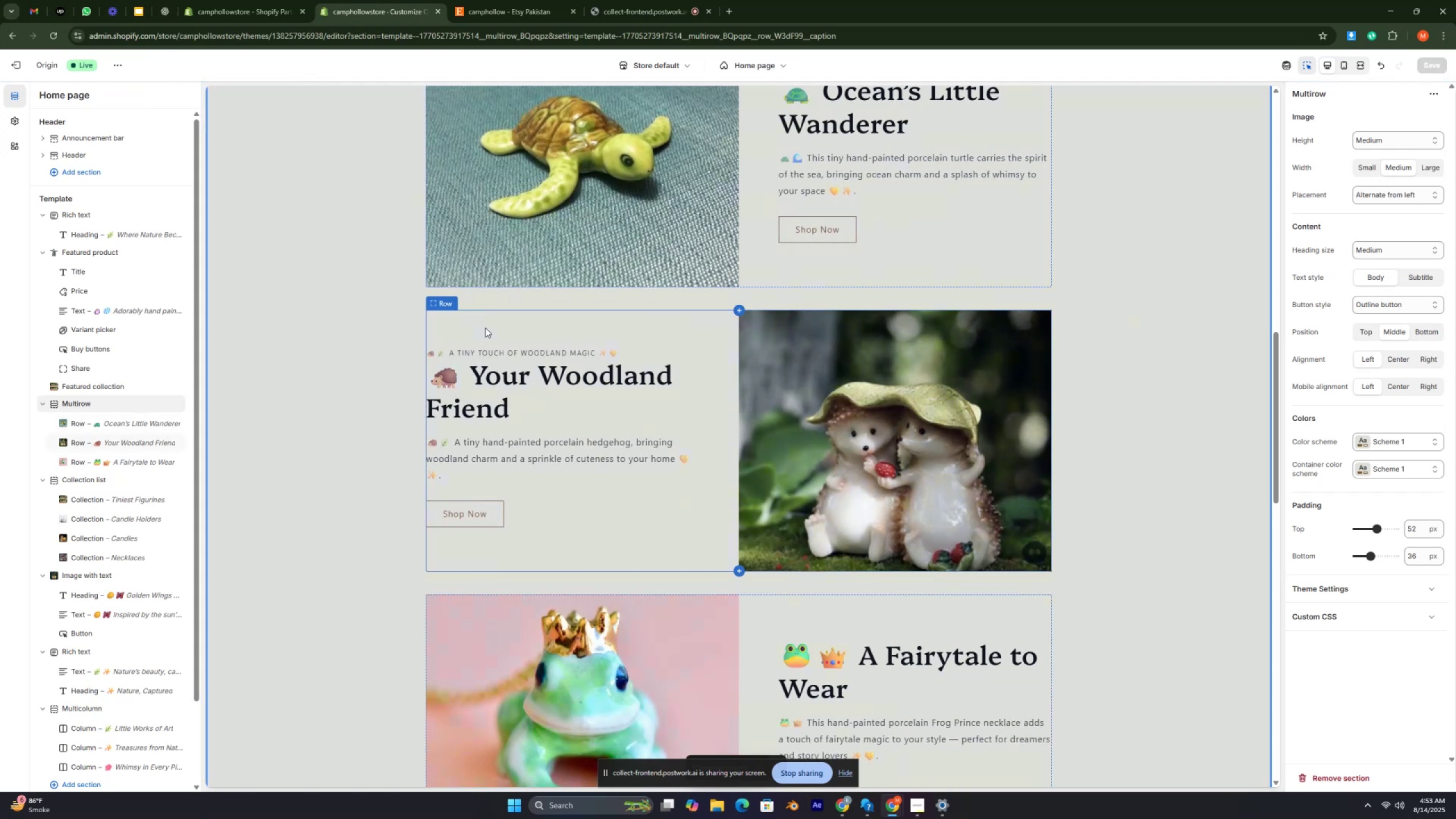 
key(Control+ControlRight)
 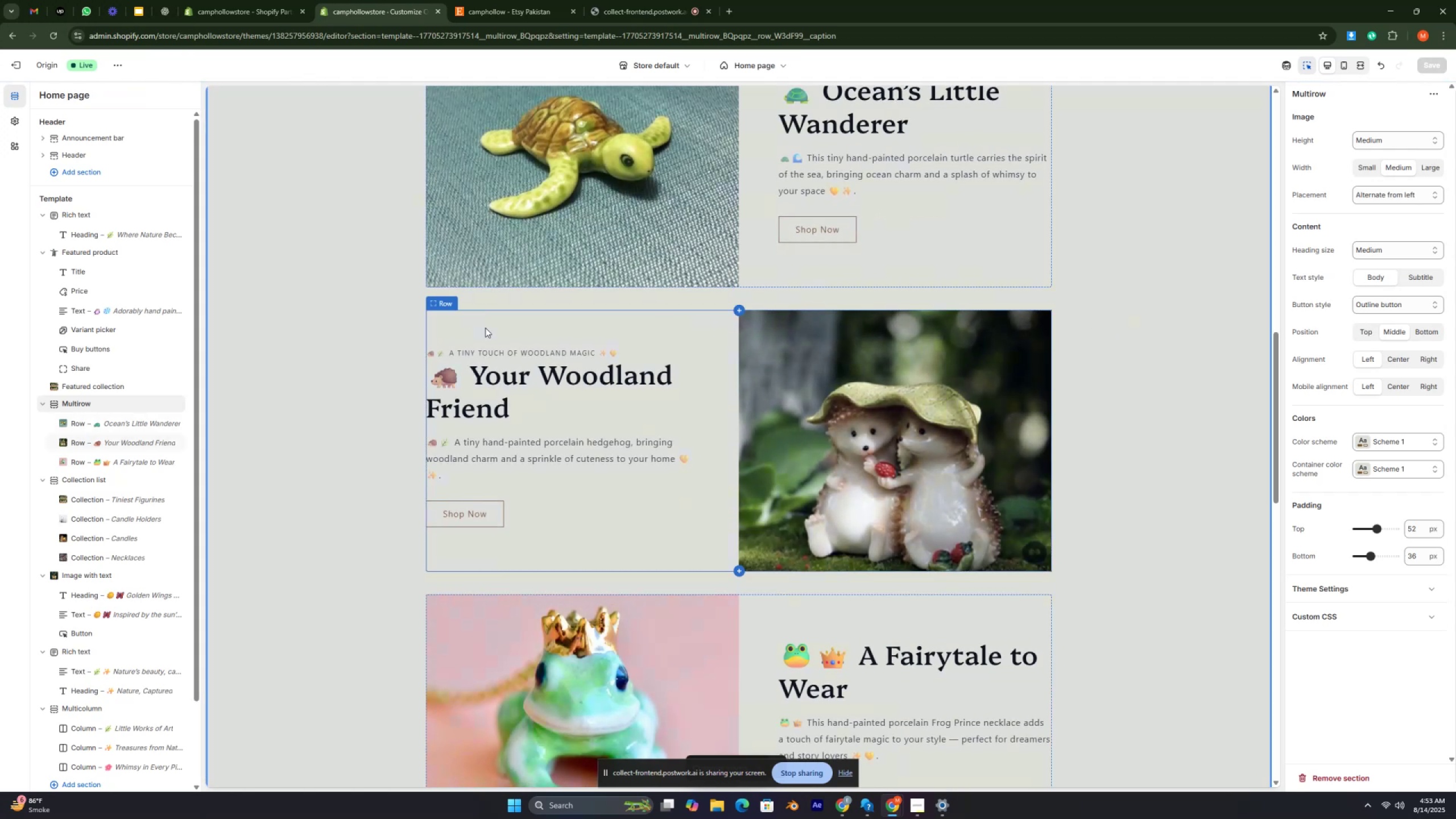 
key(Control+ControlRight)
 